 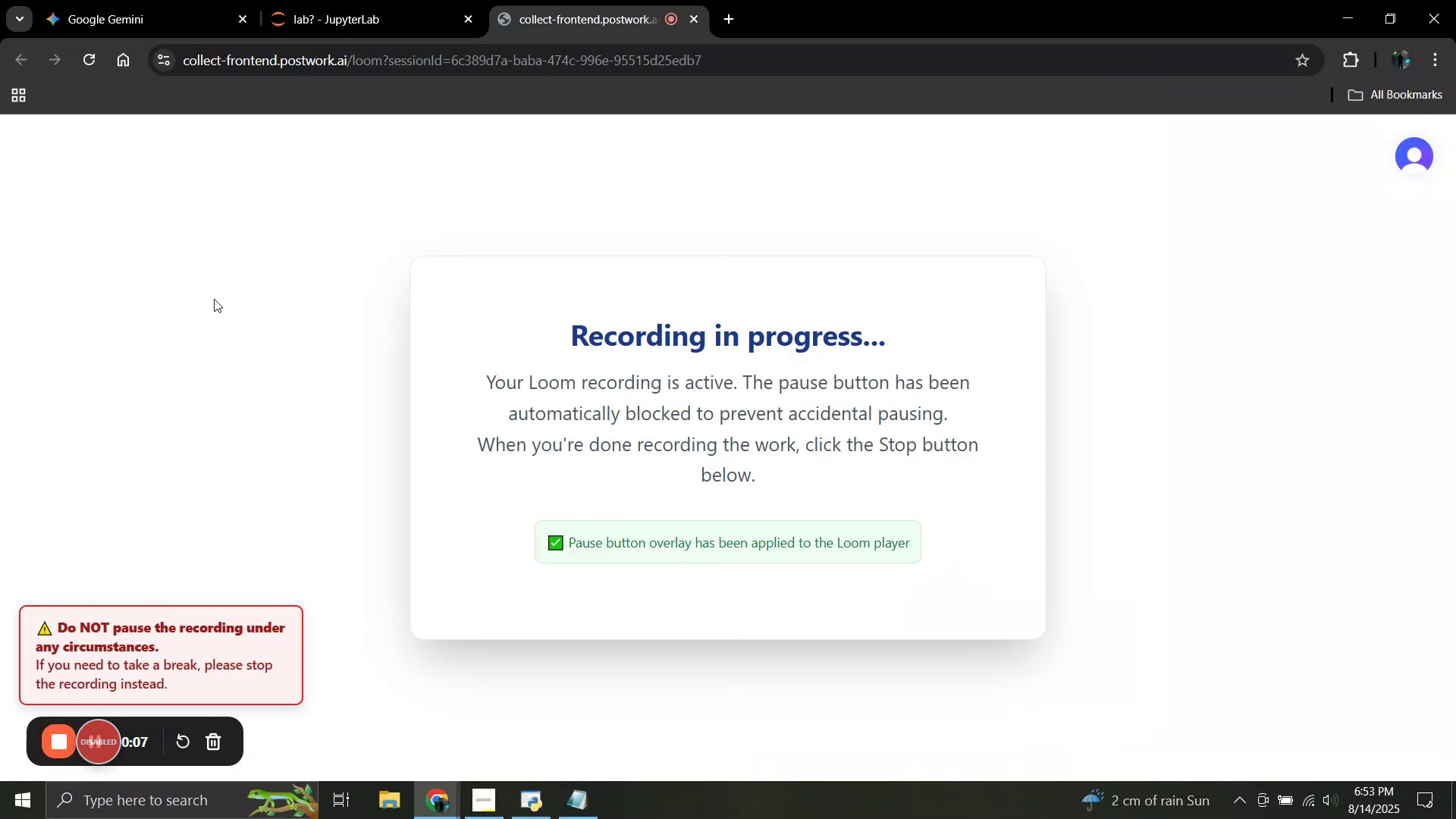 
left_click([422, 0])
 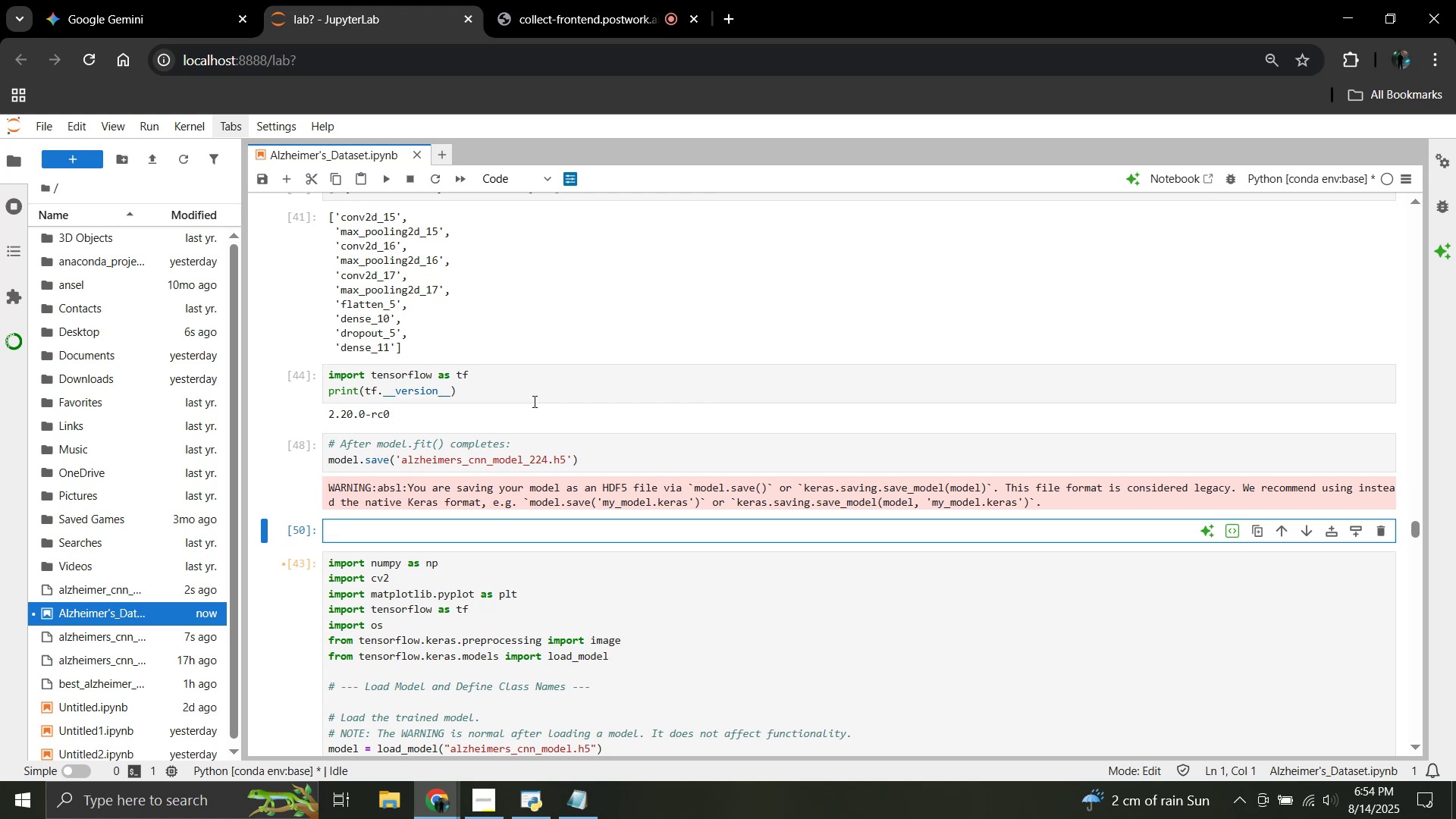 
wait(27.71)
 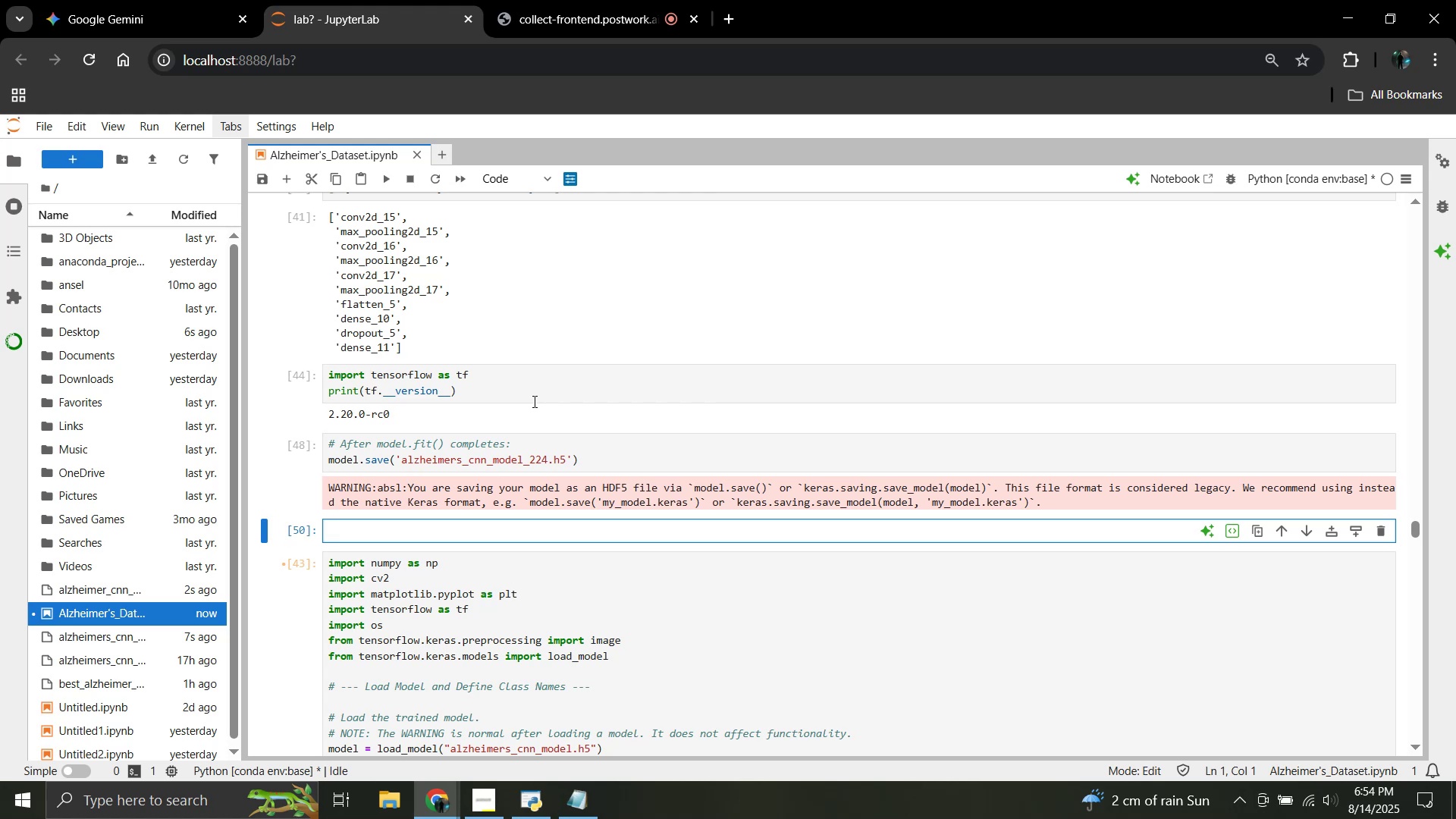 
type(from)
 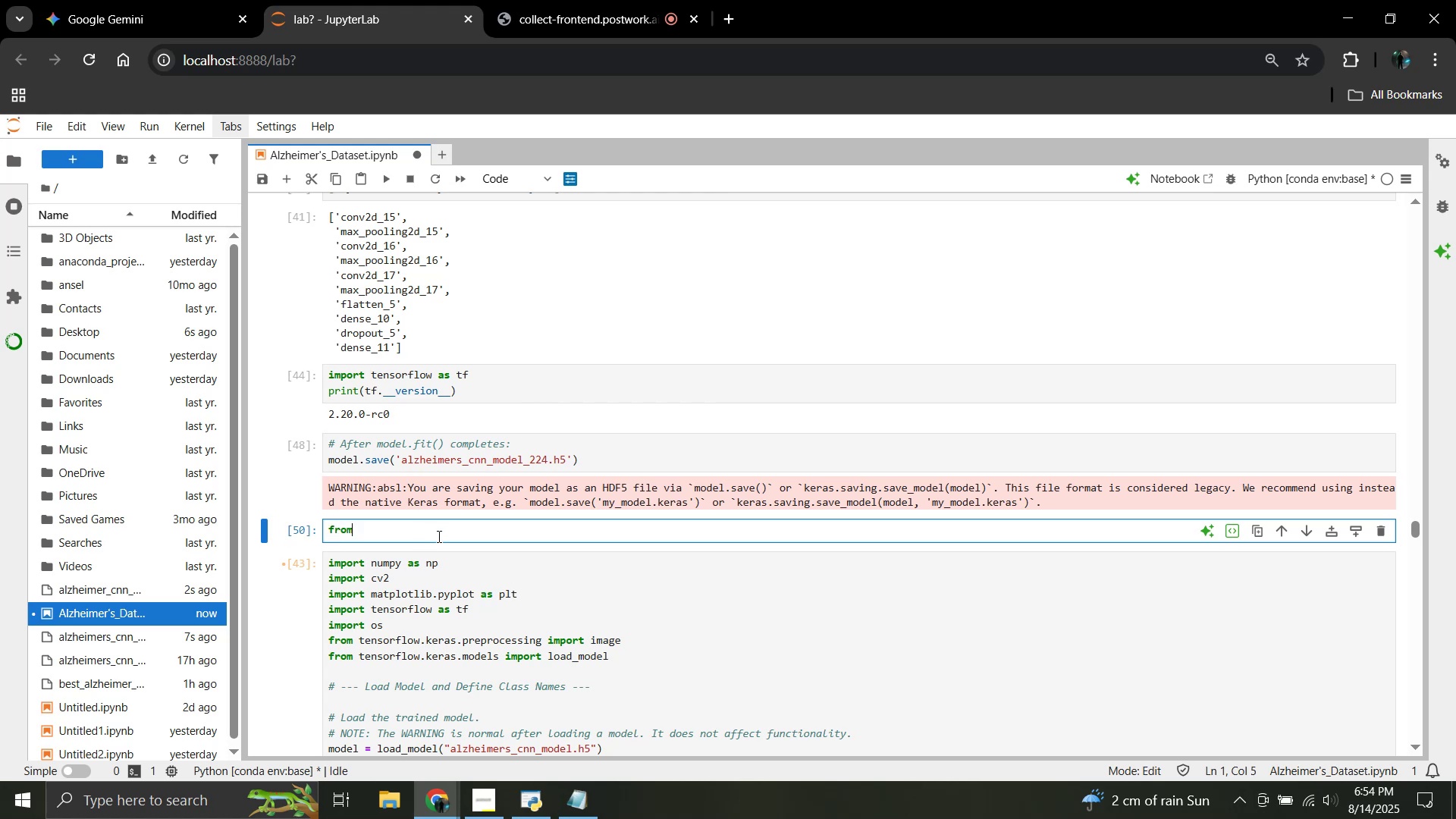 
type( tensorflow.keras.preprocessing)
 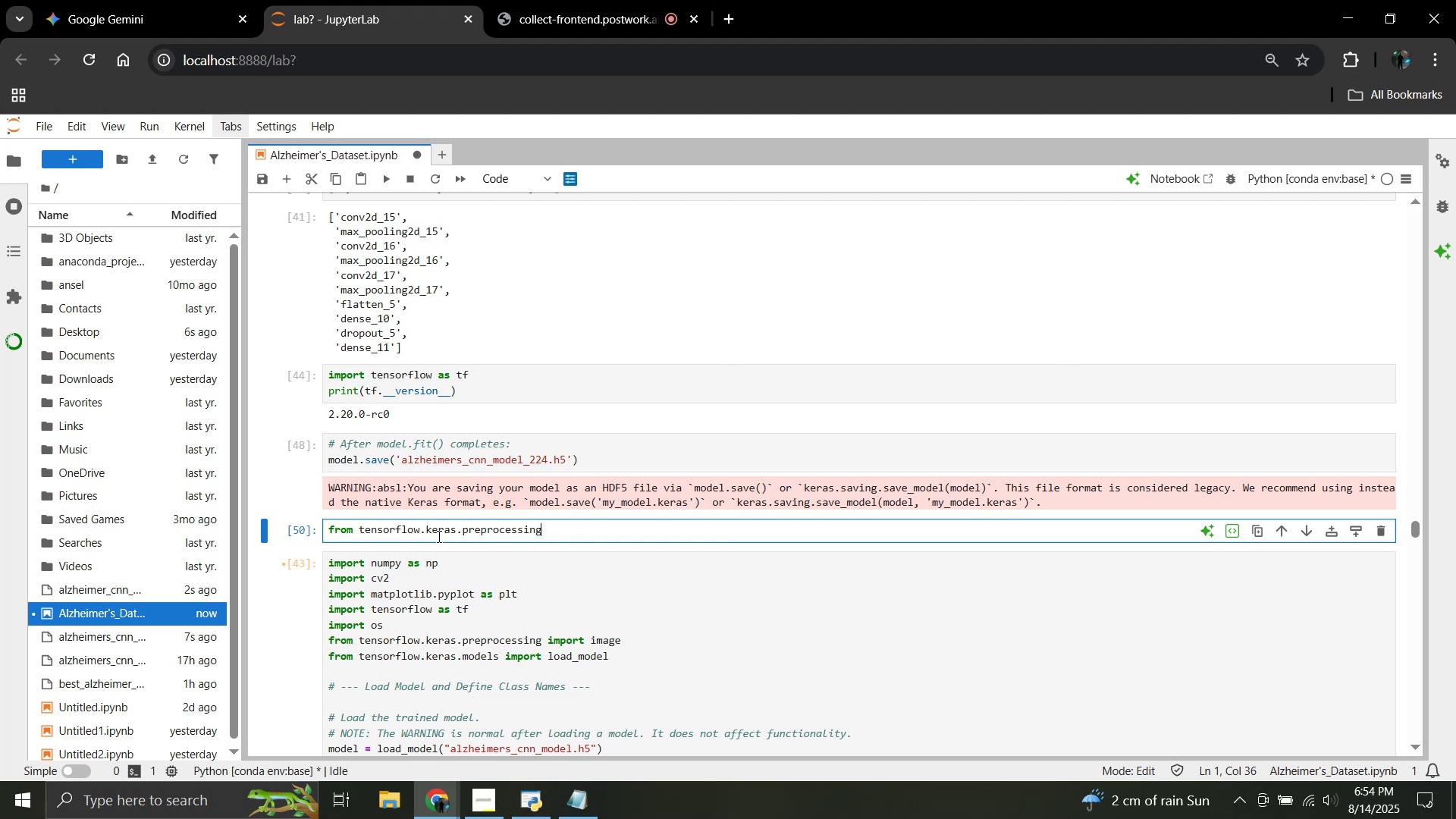 
wait(6.88)
 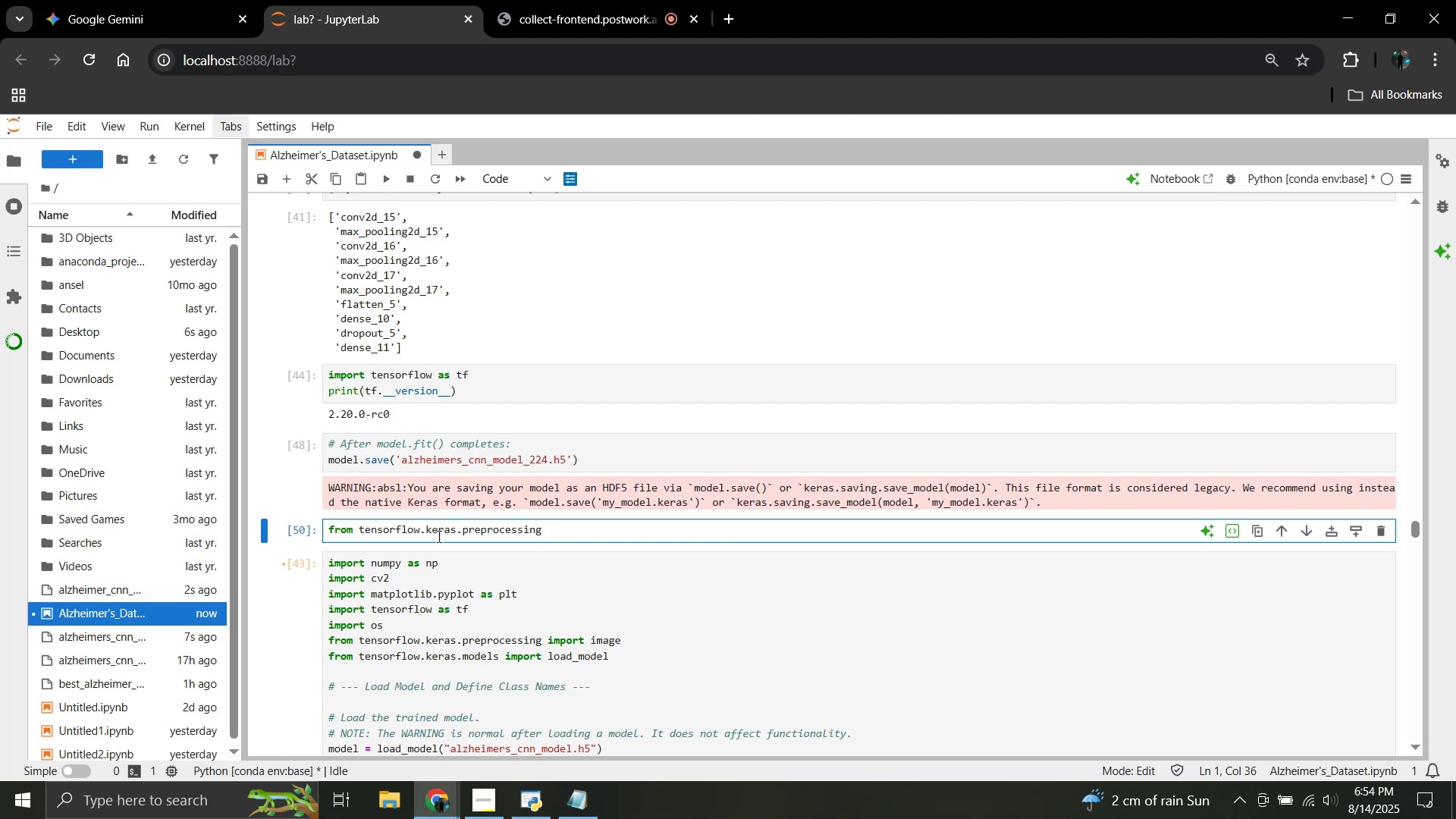 
key(Enter)
 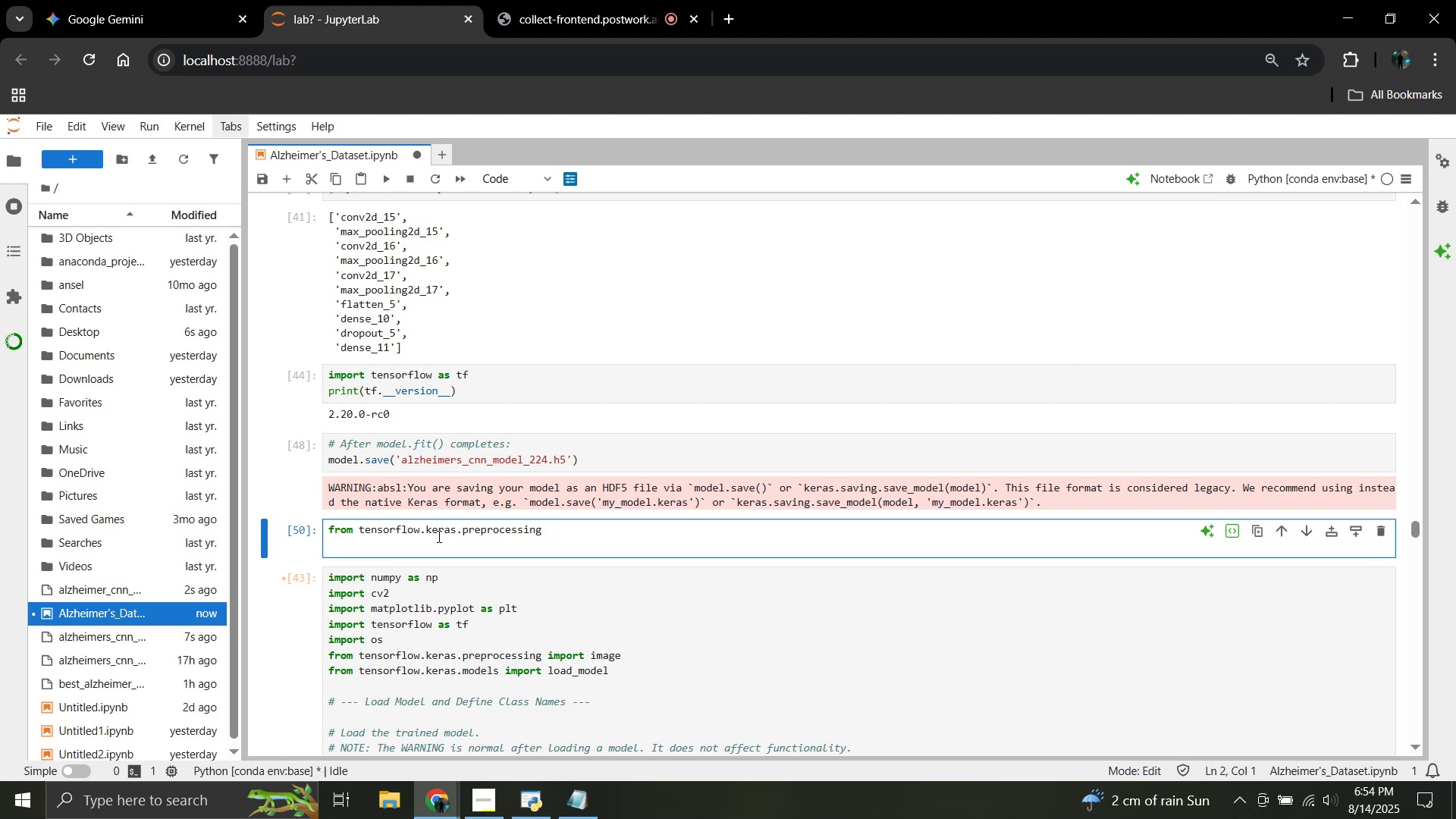 
type(import image)
 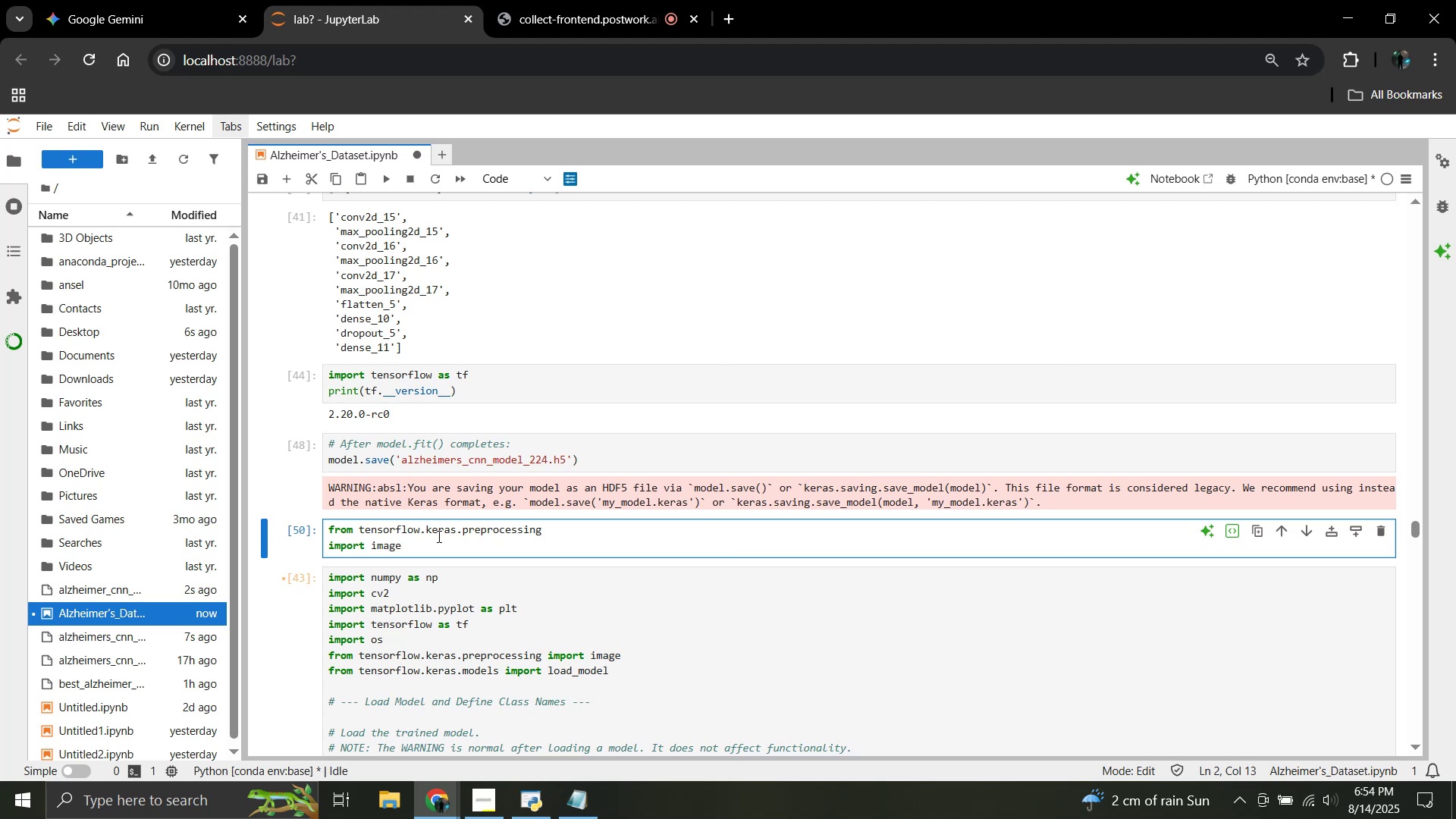 
key(Enter)
 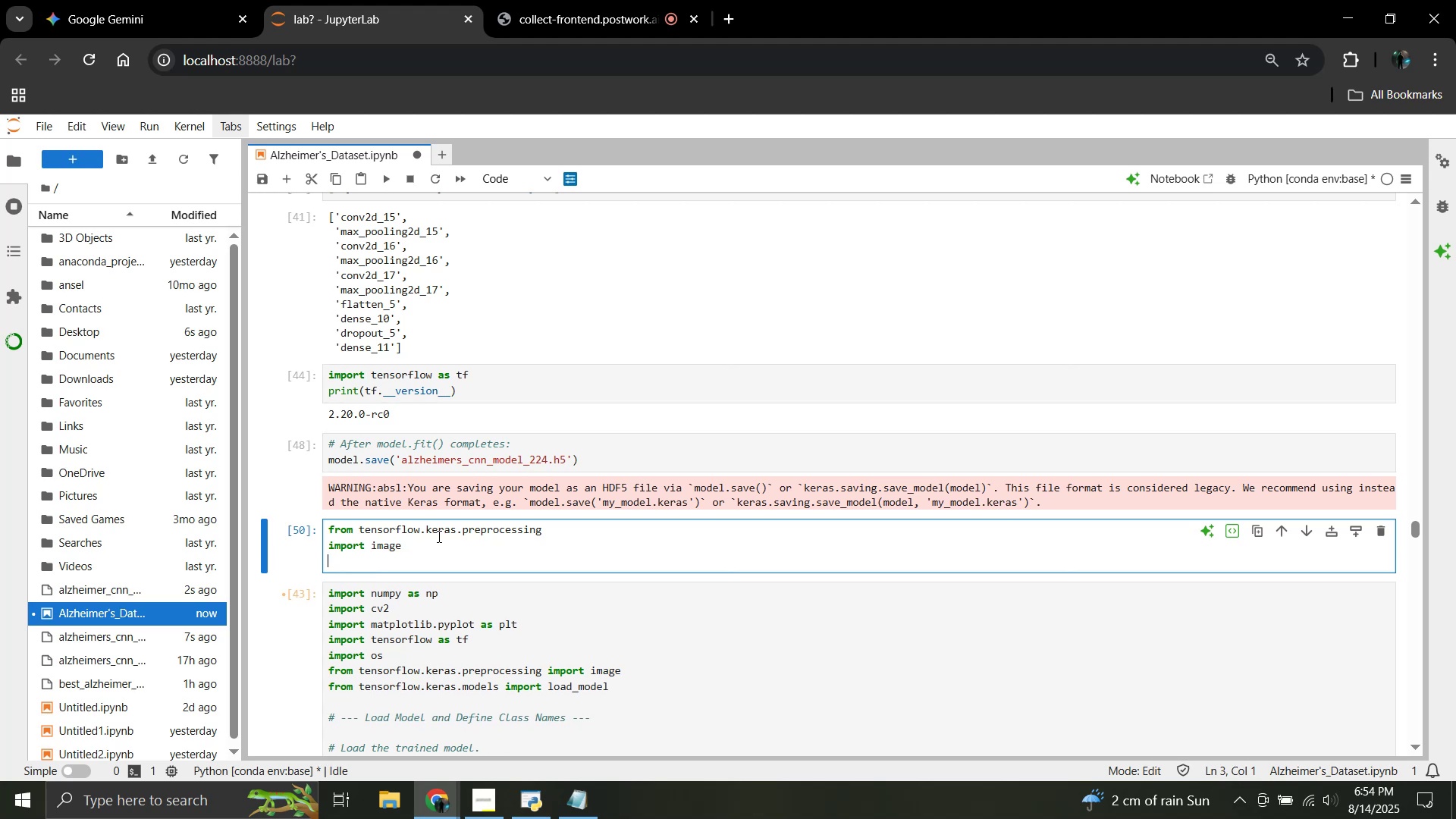 
type(import)
 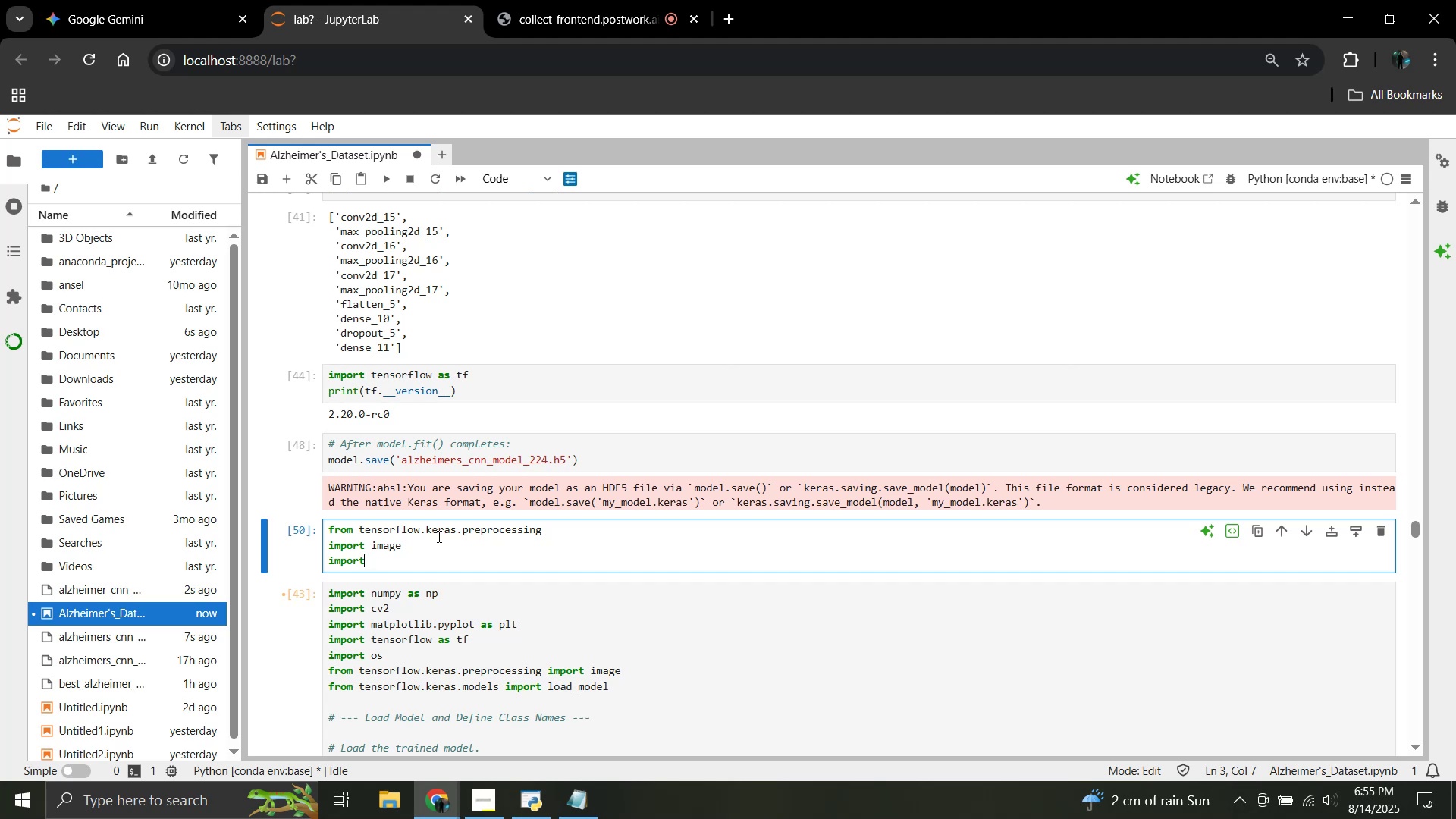 
wait(73.88)
 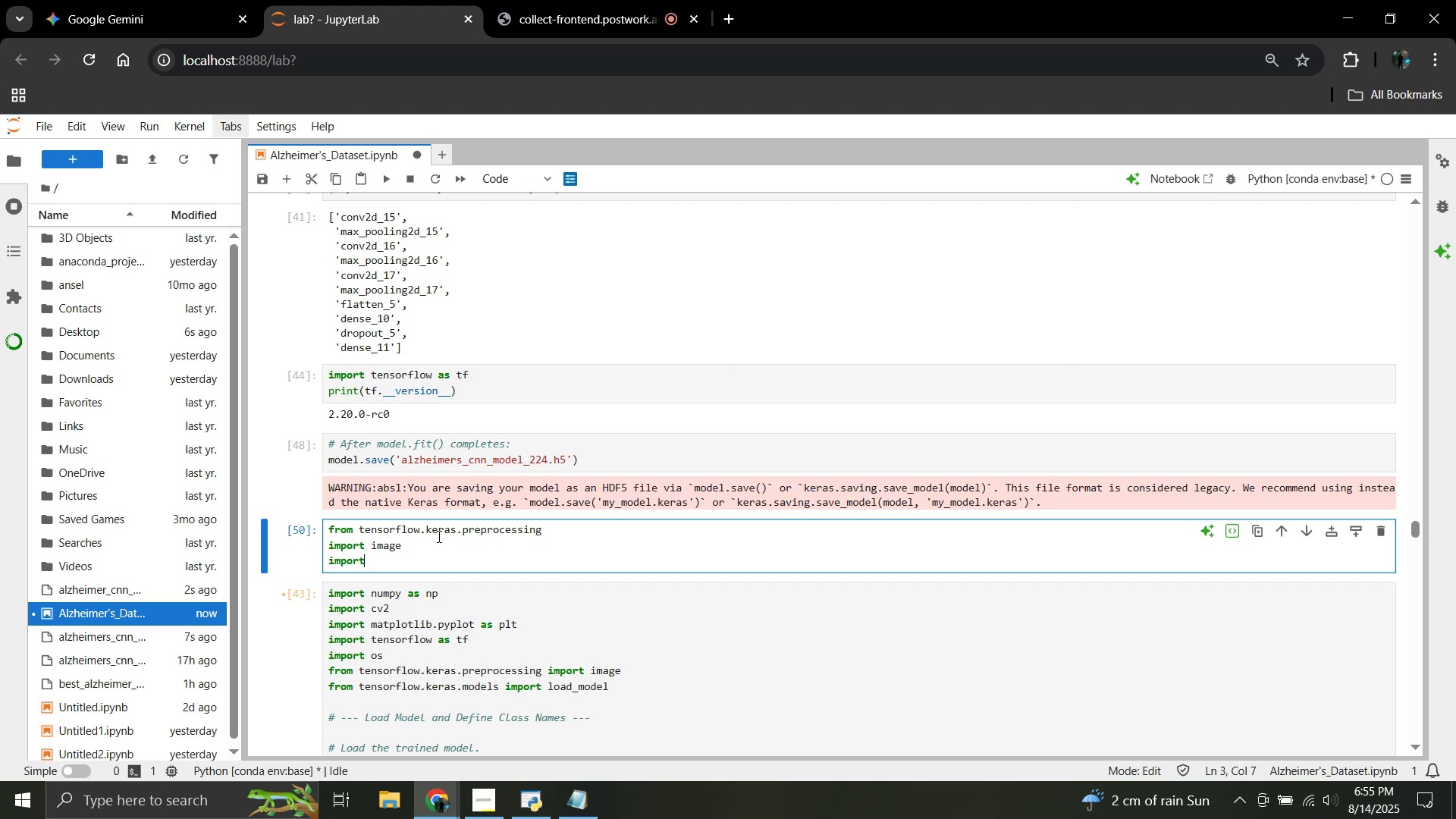 
type( numpy asnp)
 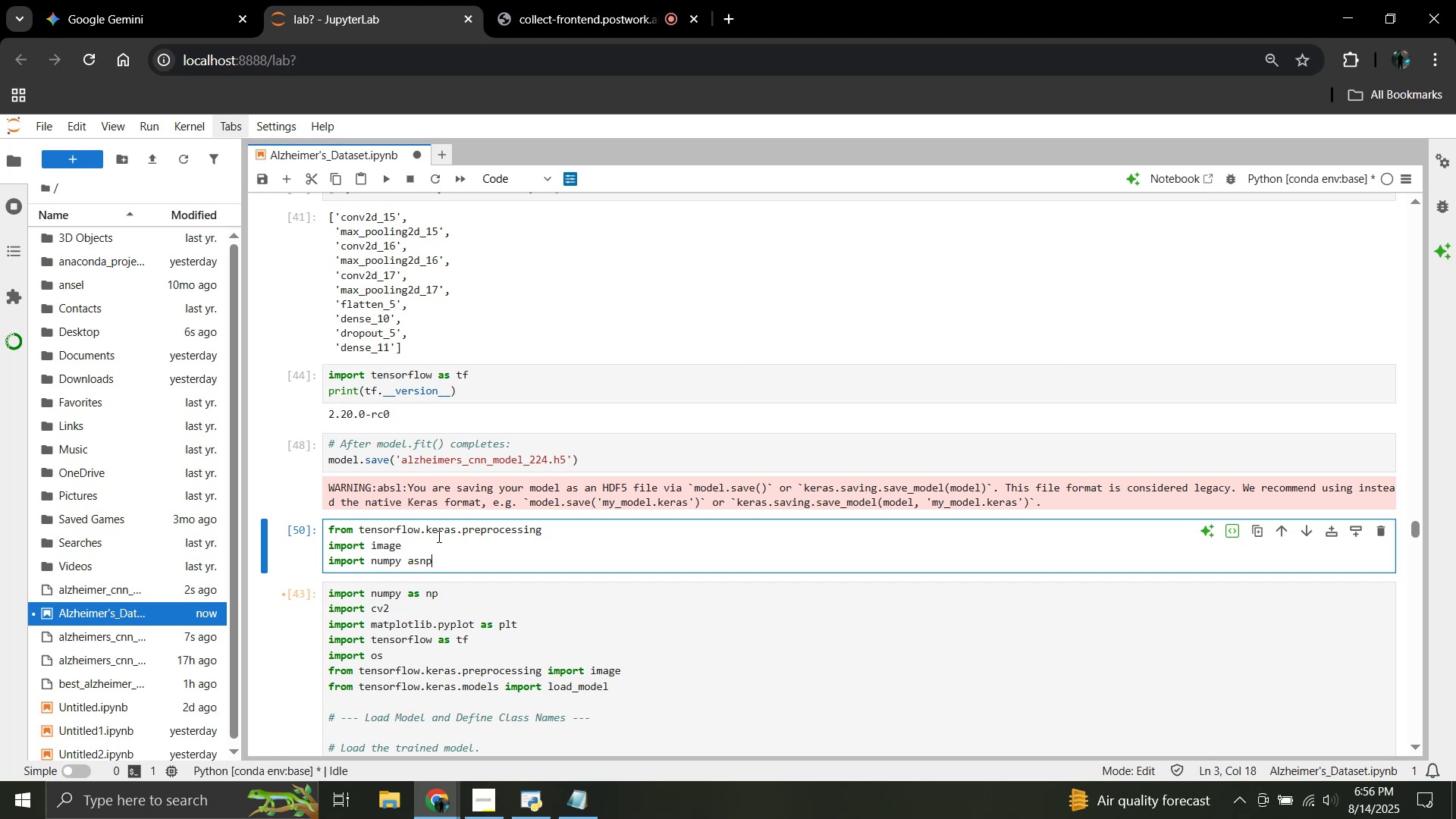 
key(ArrowLeft)
 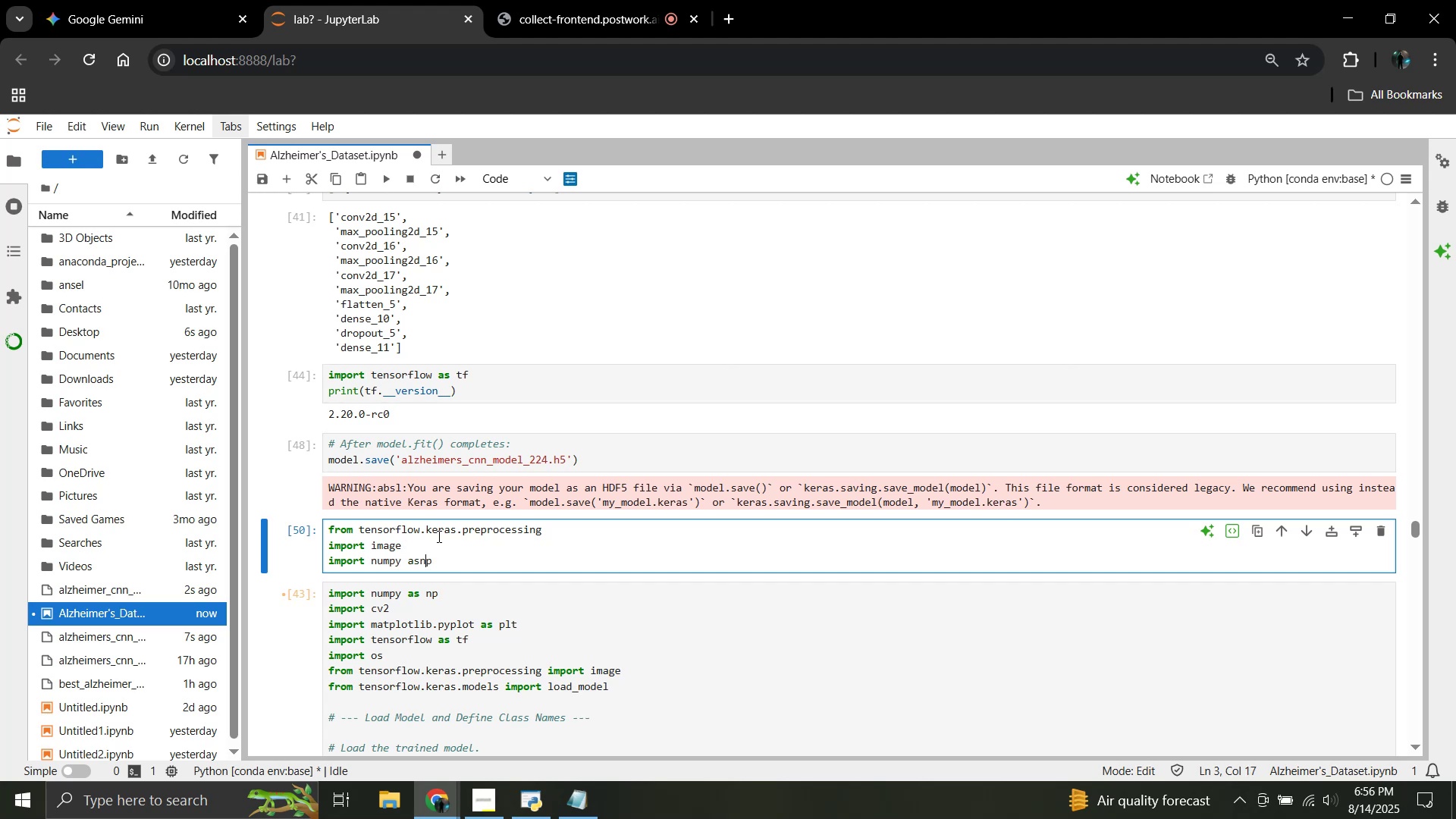 
key(ArrowLeft)
 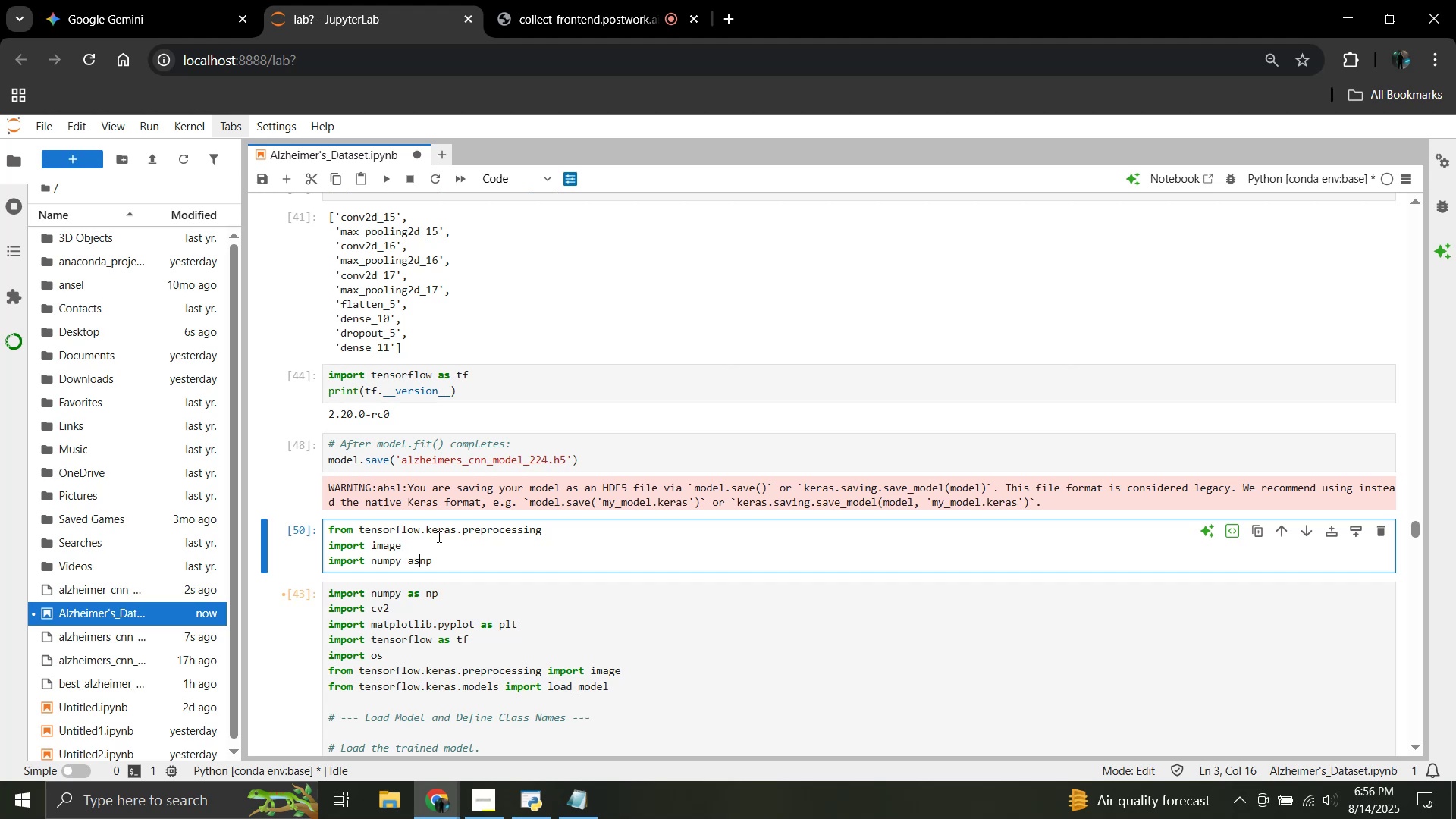 
key(Space)
 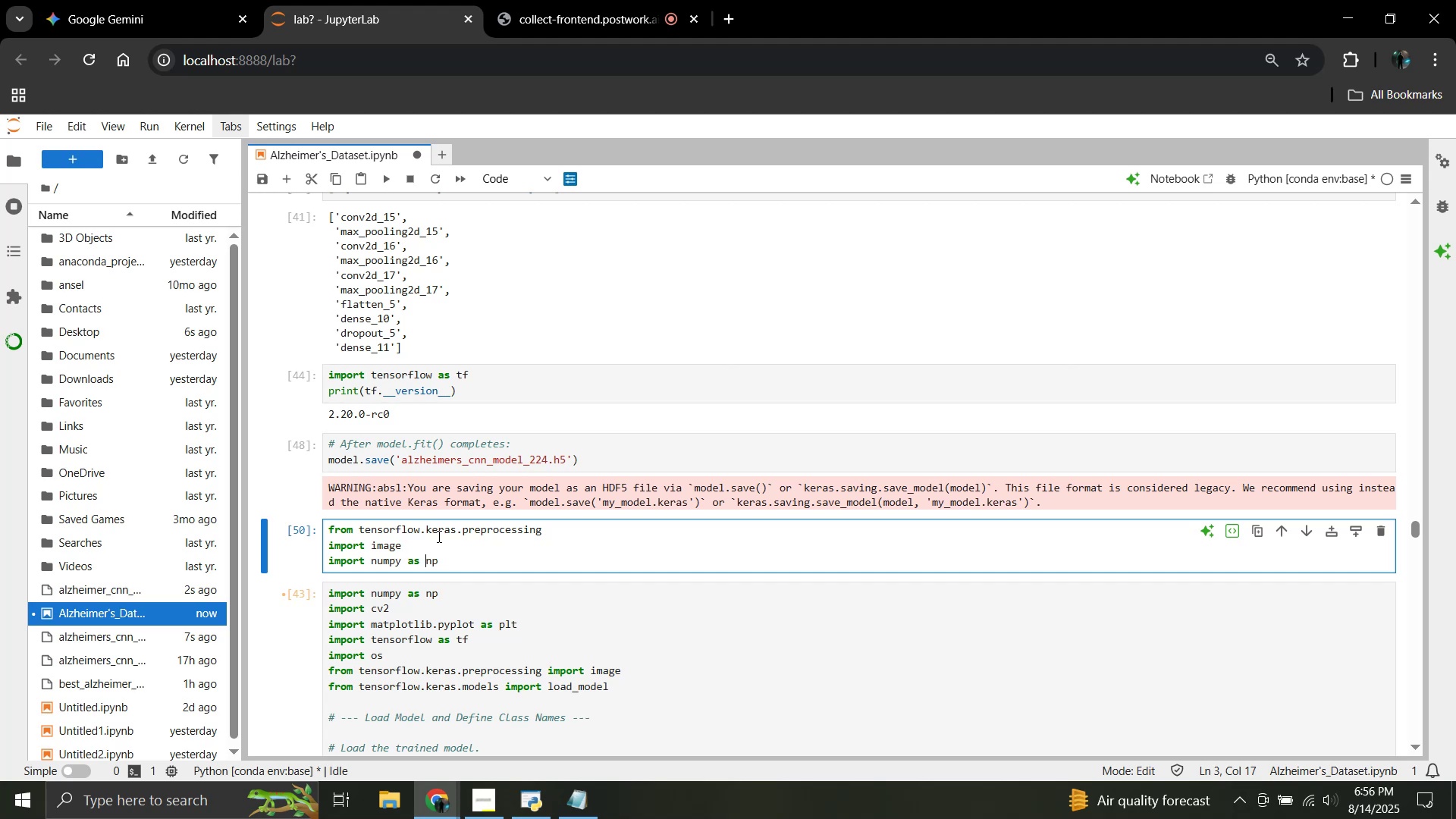 
key(ArrowRight)
 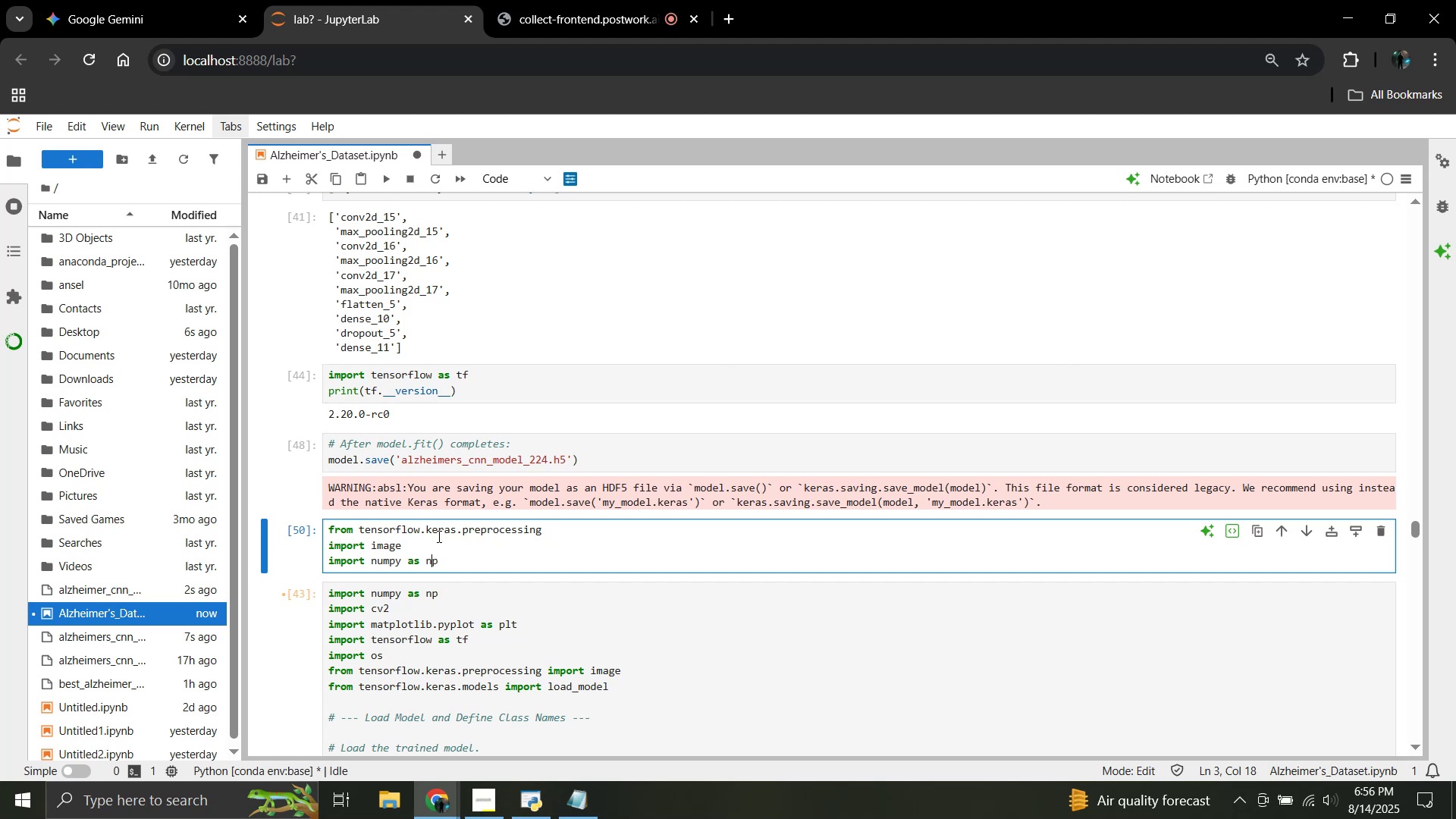 
key(ArrowRight)
 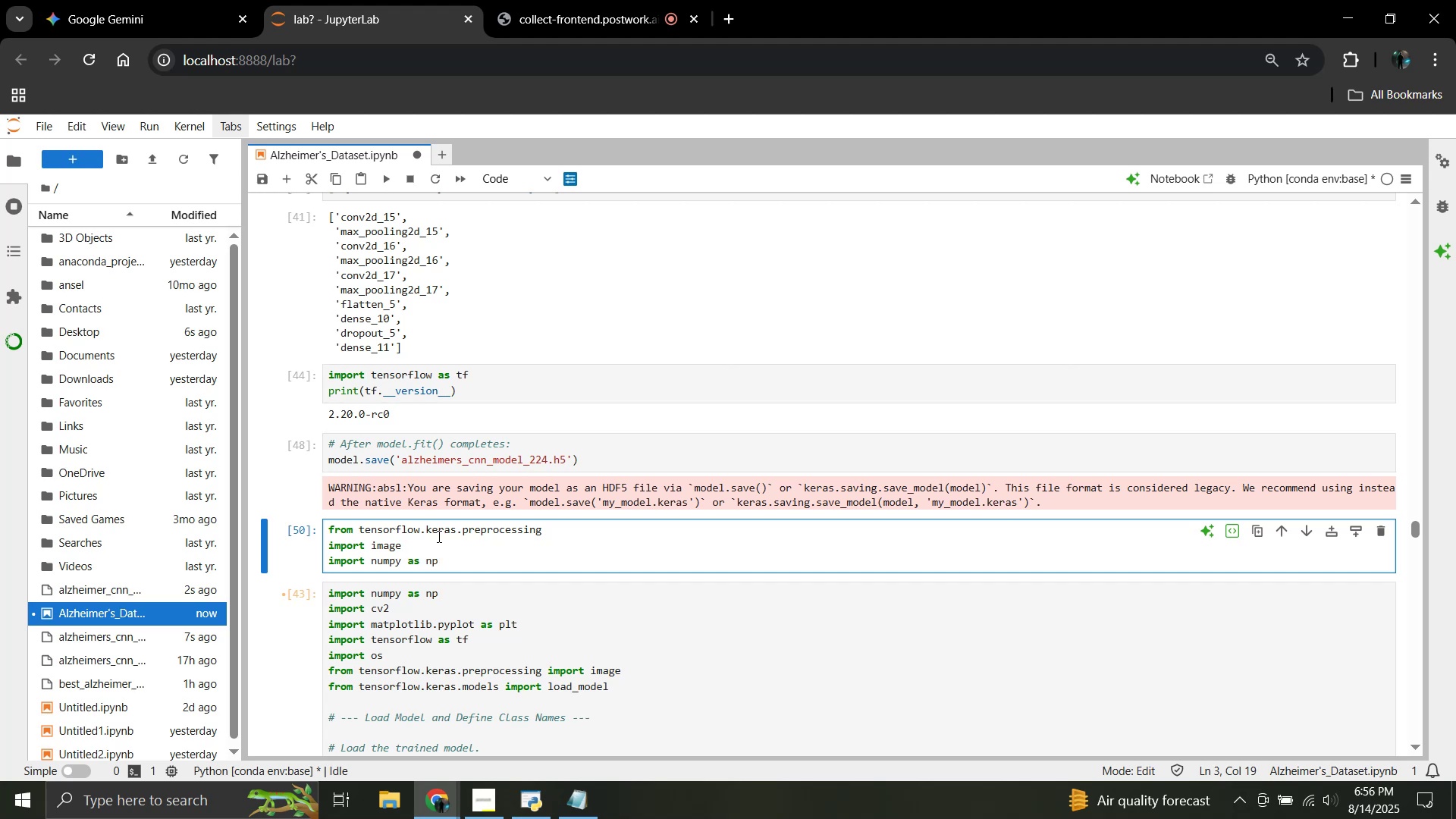 
key(Enter)
 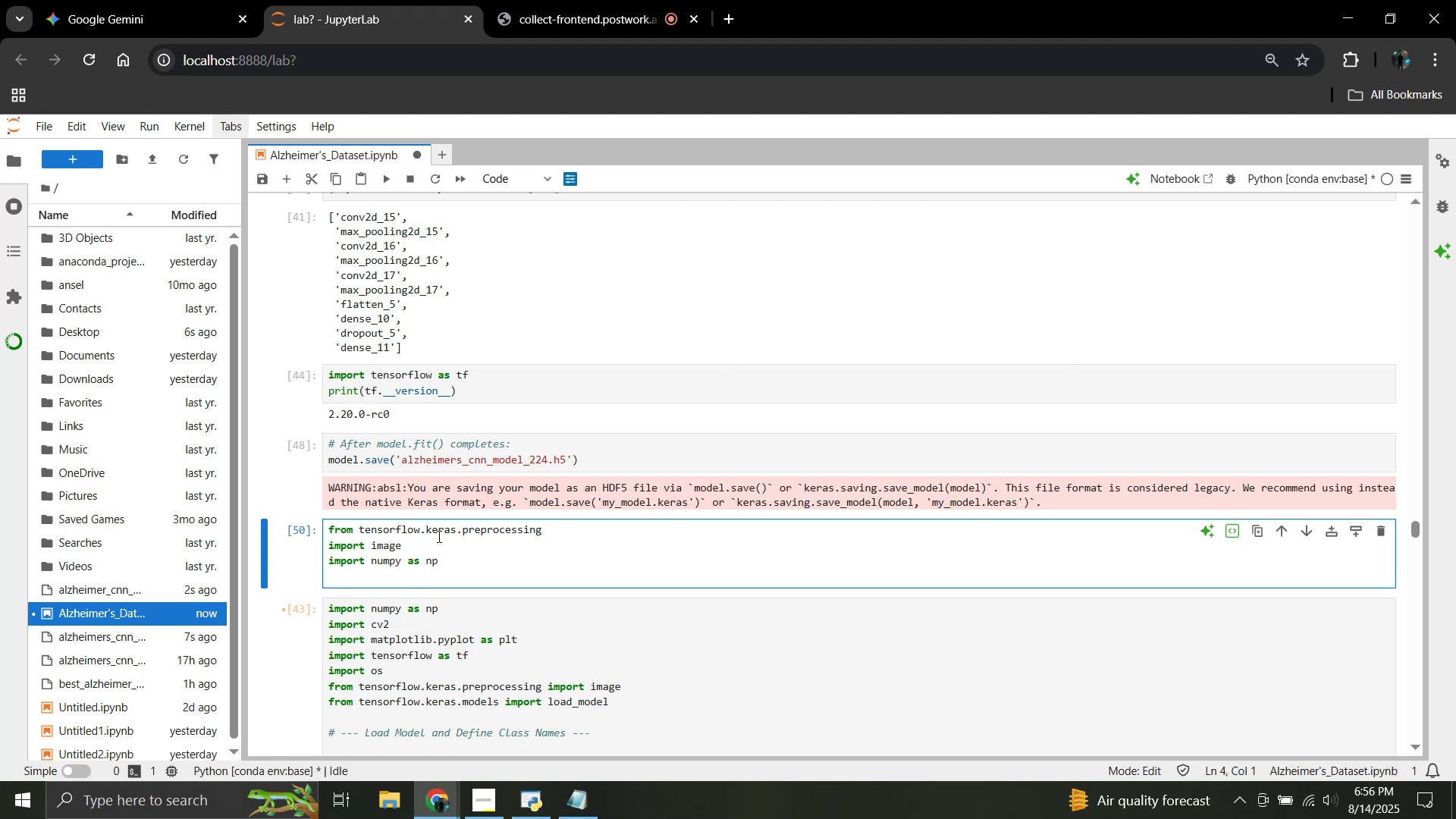 
wait(5.13)
 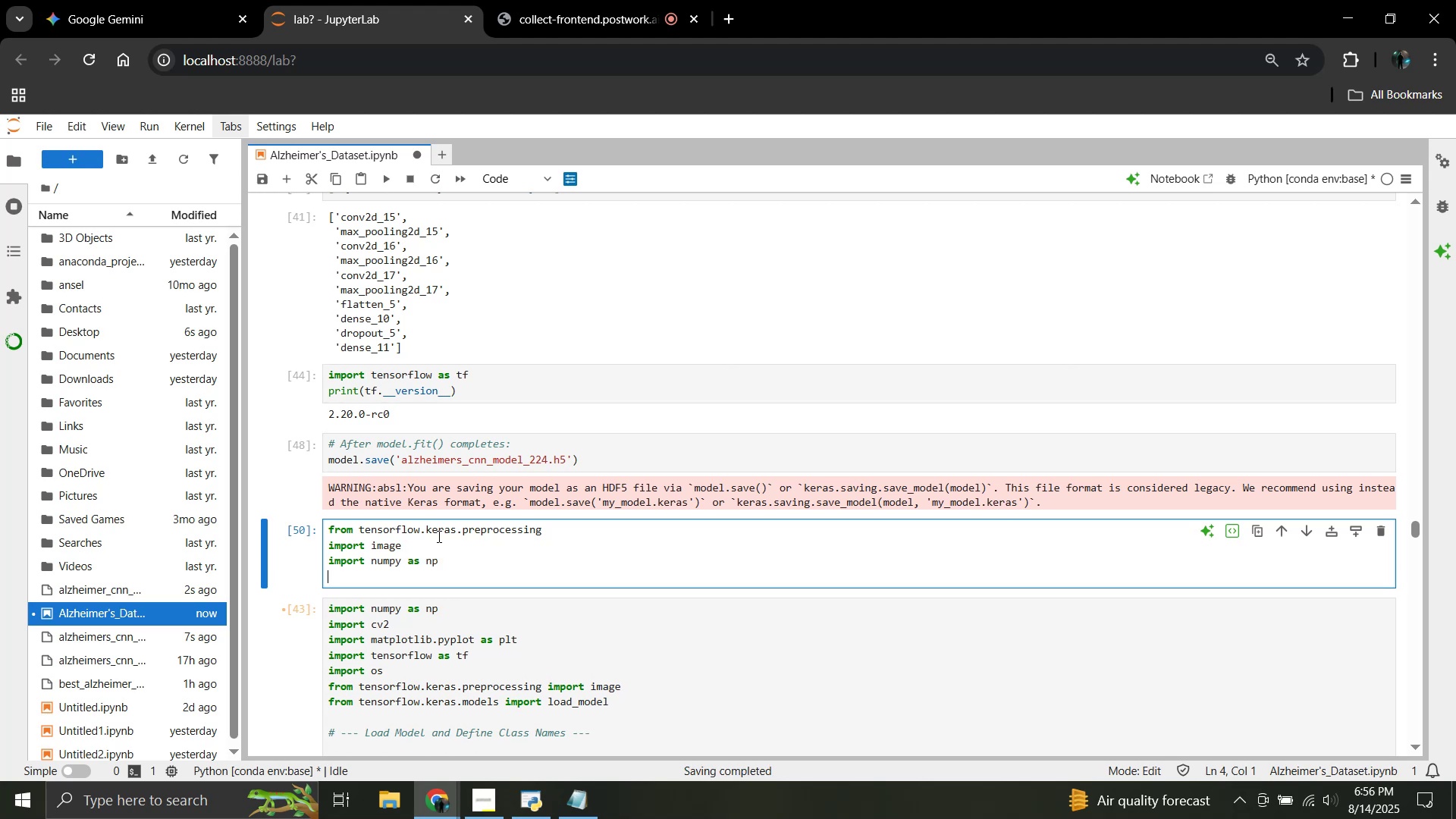 
key(Shift+3)
 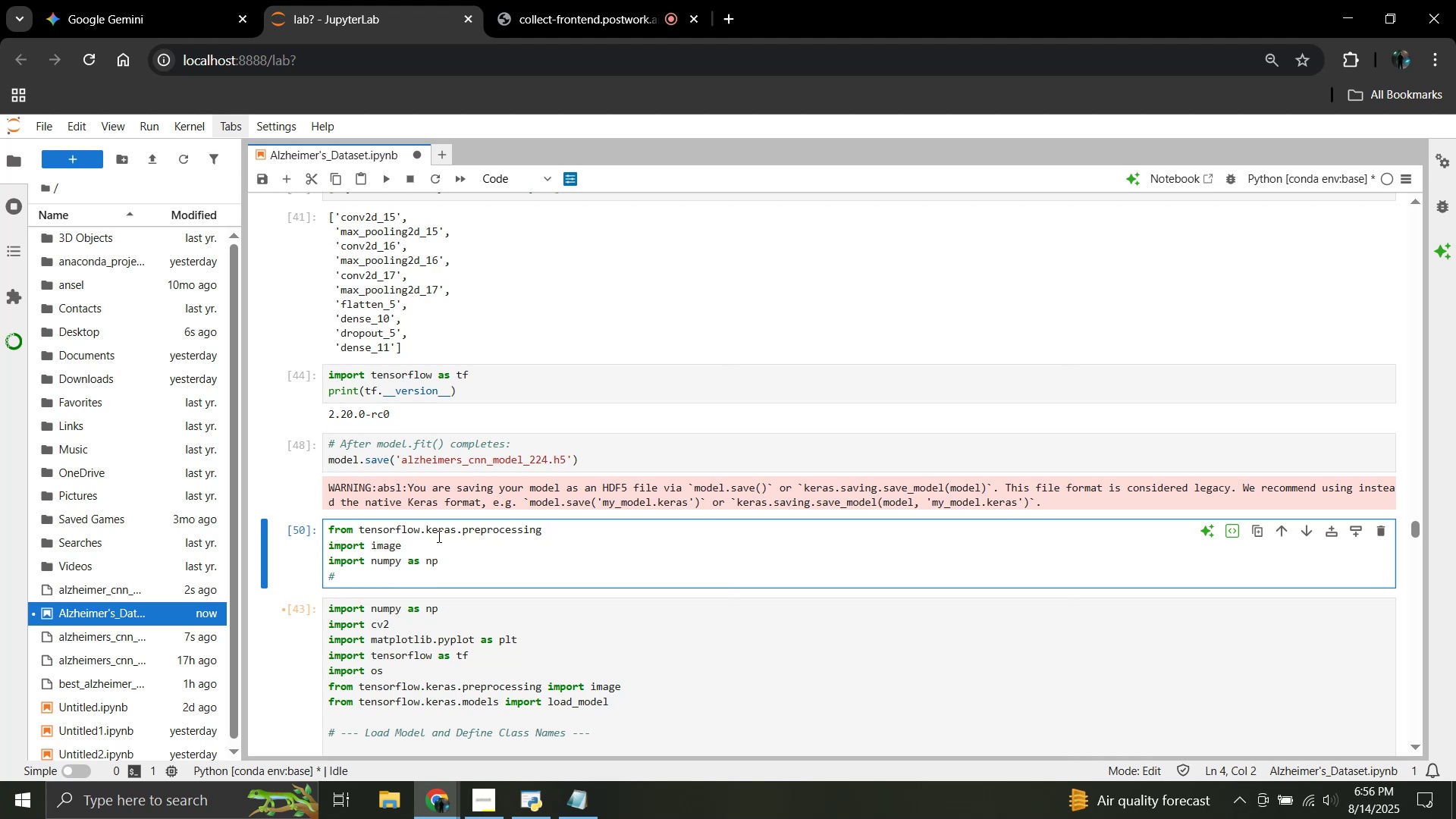 
key(Backspace)
 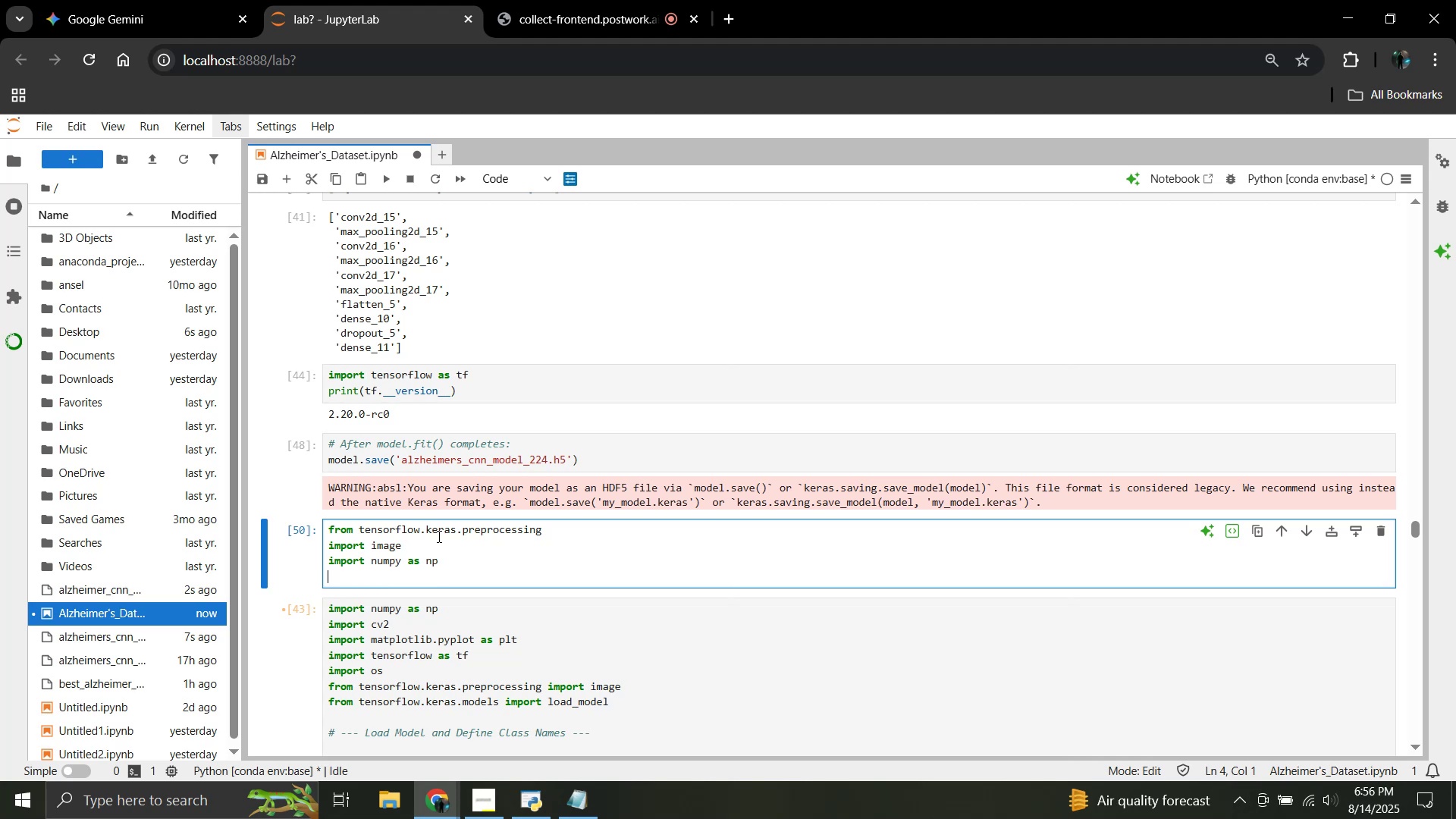 
type(img)
key(Backspace)
key(Backspace)
key(Backspace)
type(IMG)
 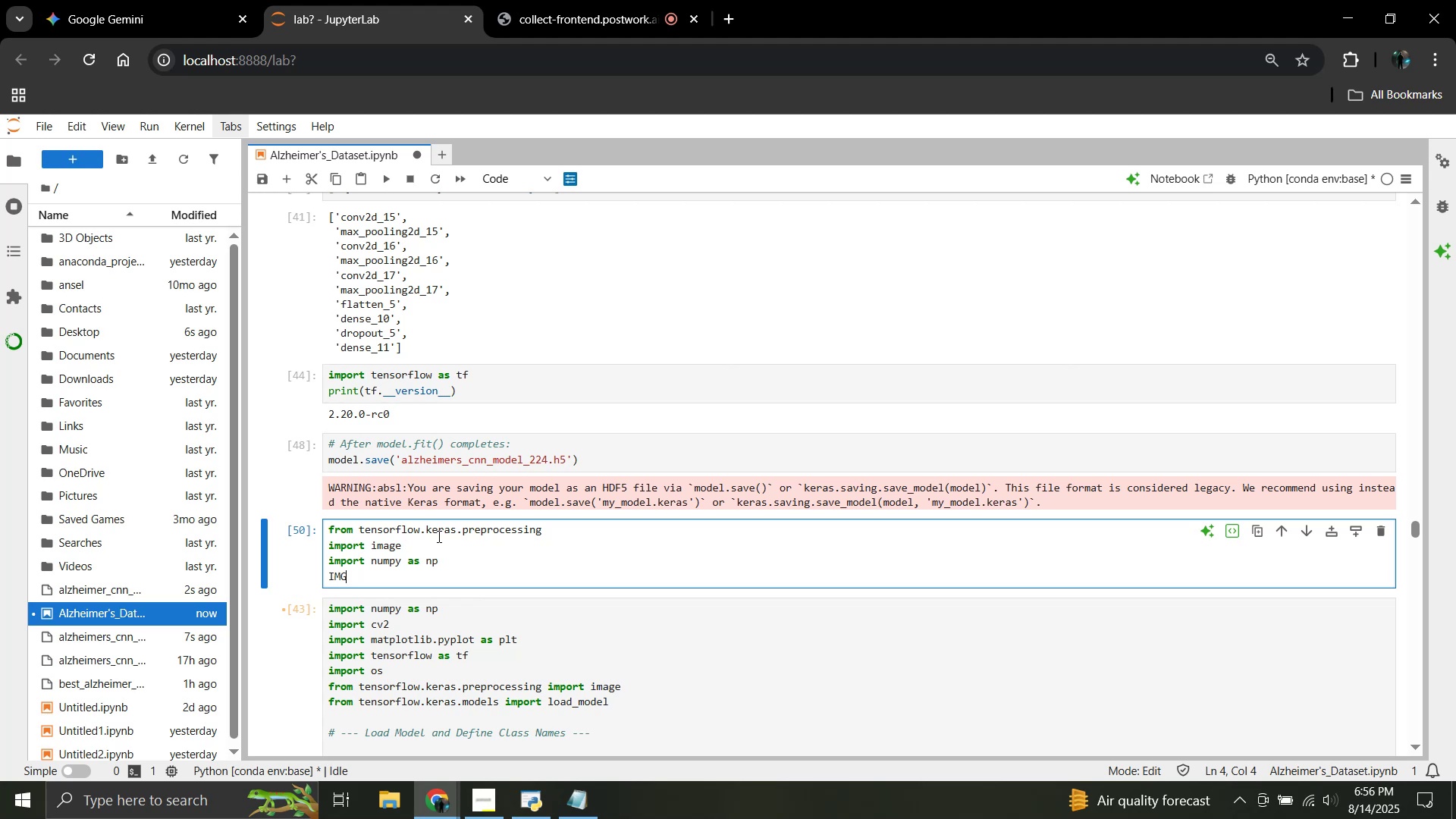 
type(_PATH -)
key(Backspace)
type(=)
 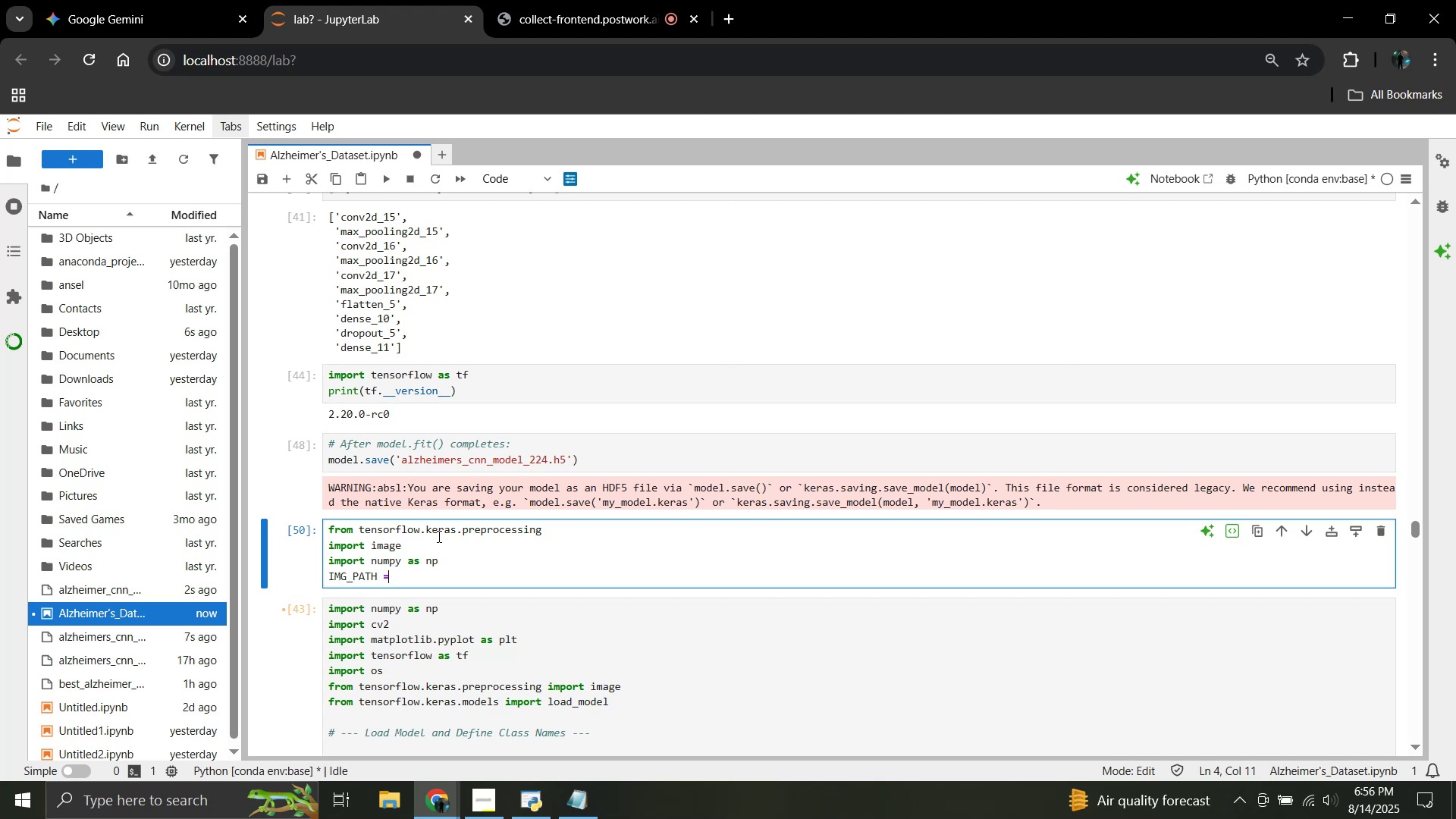 
 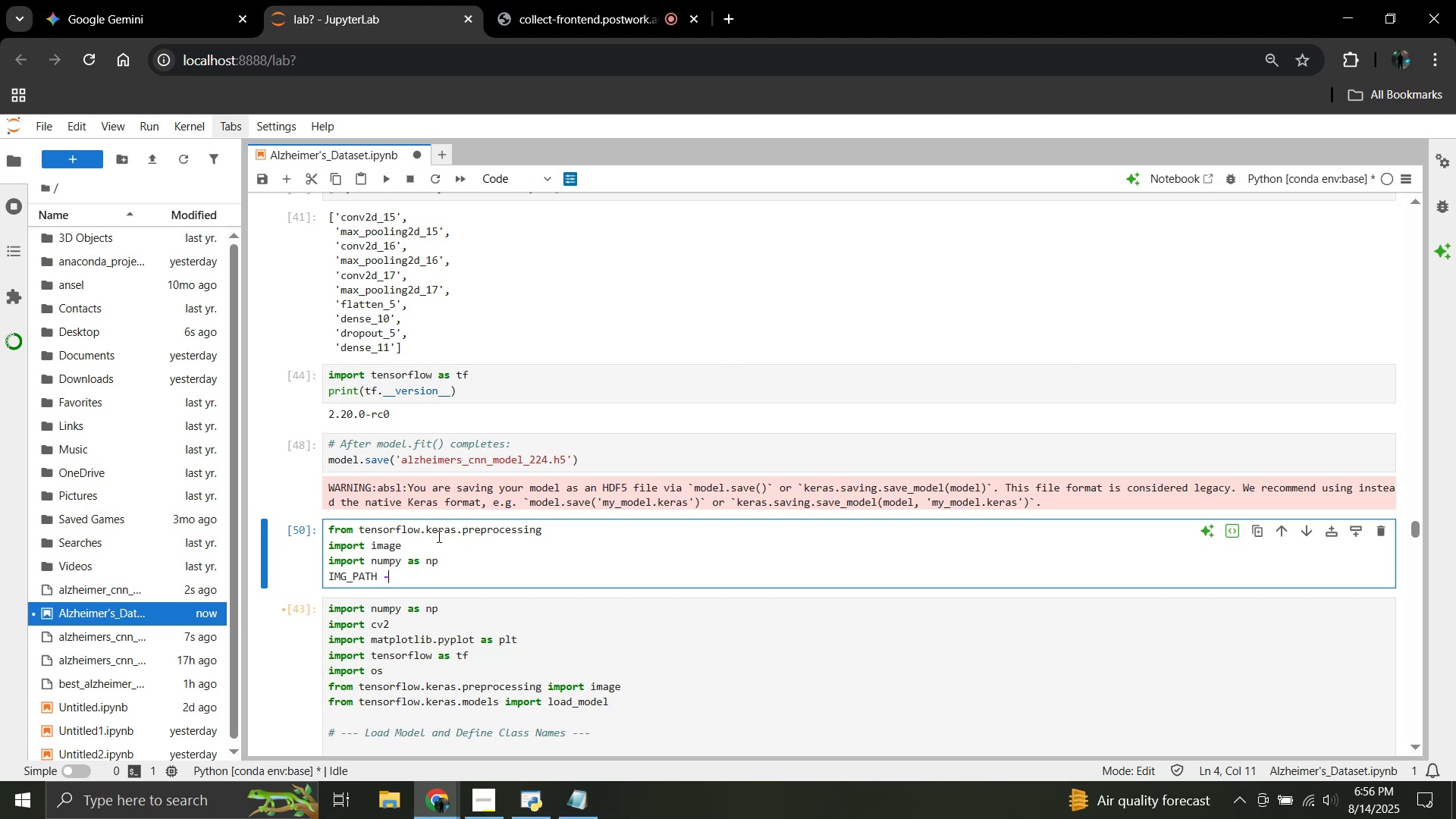 
key(Enter)
 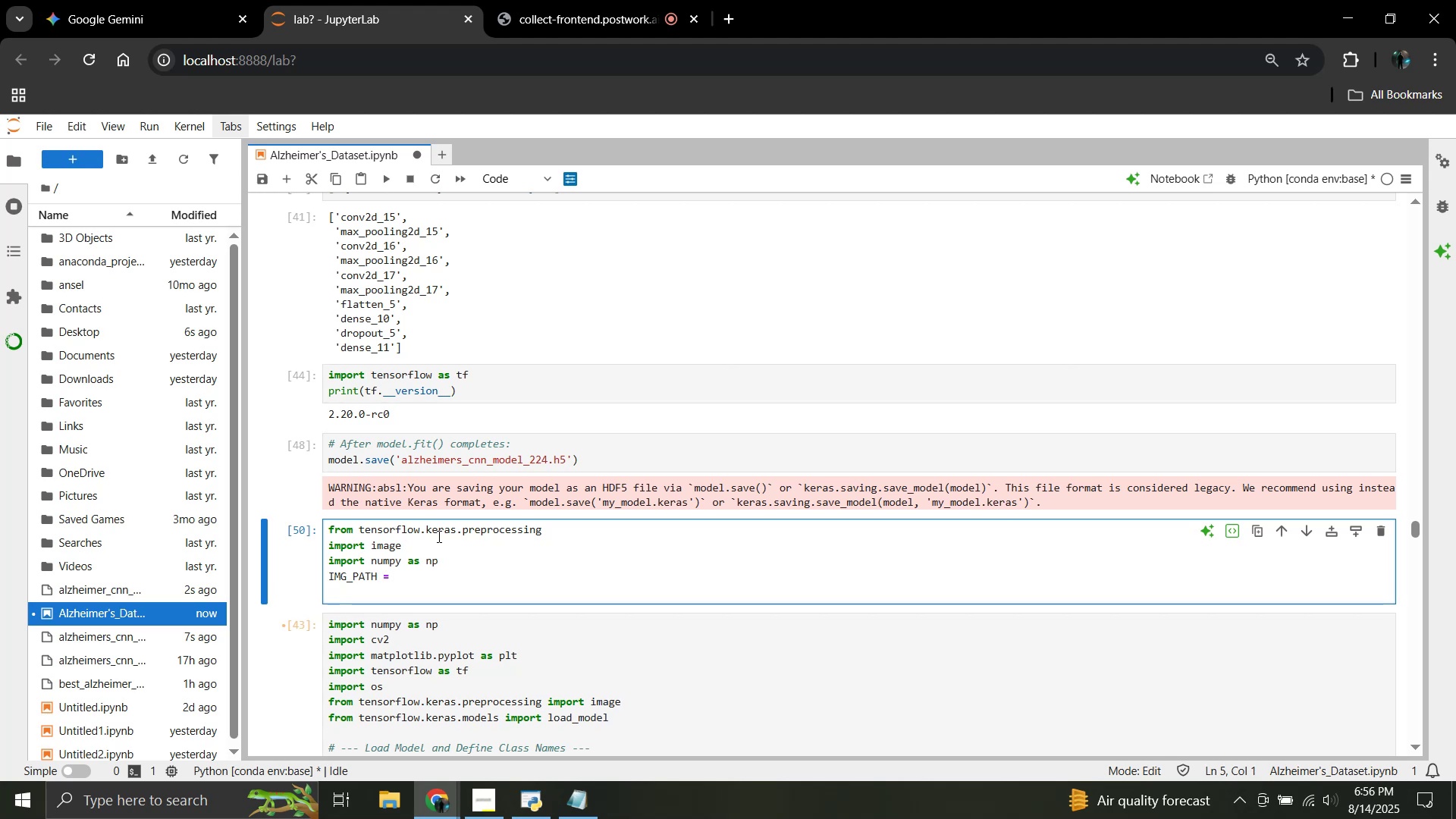 
type())
key(Backspace)
type(_t)
key(Backspace)
type(Test)
 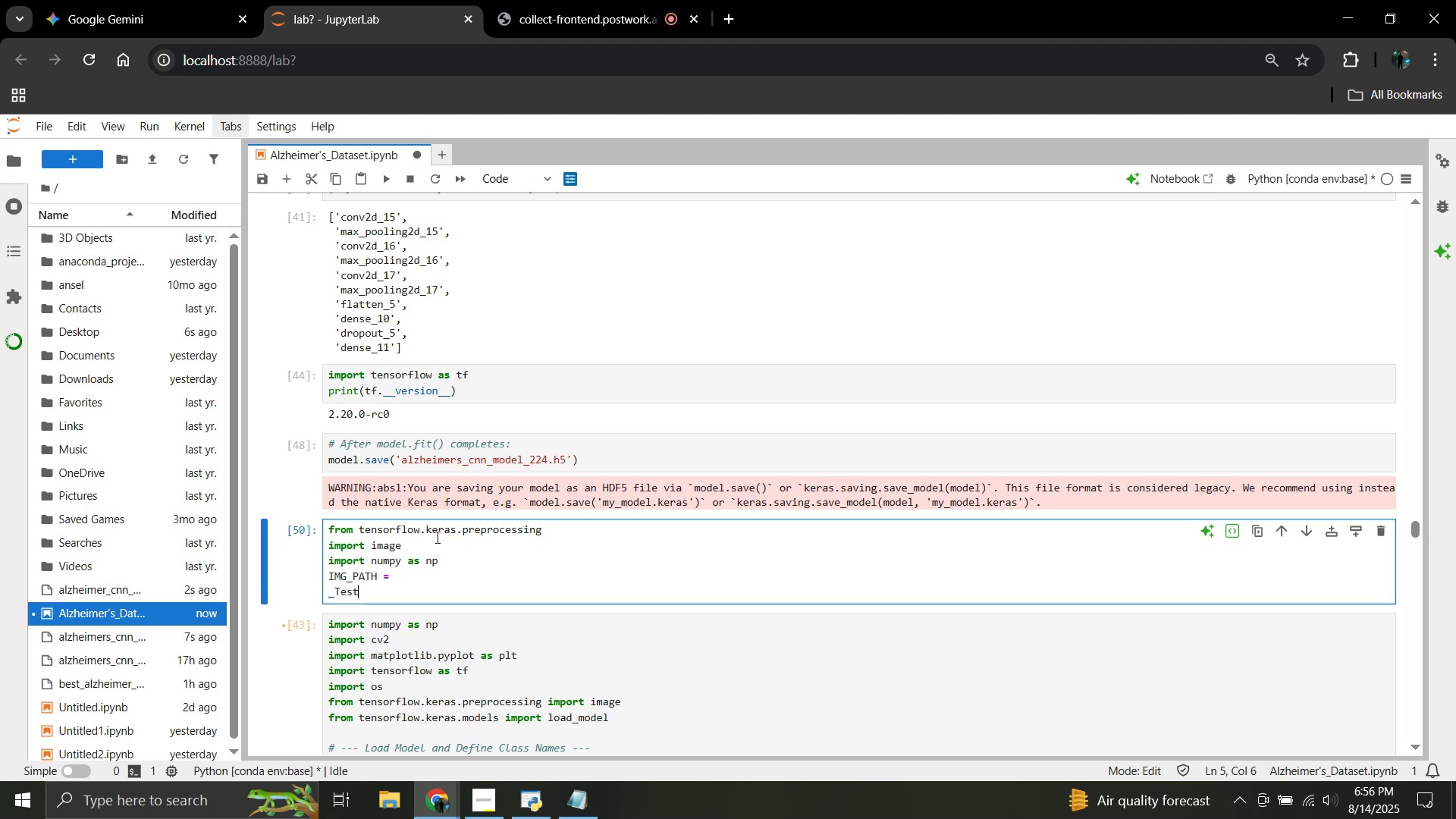 
type(+)
key(Backspace)
type(=)
key(Backspace)
type(_Image)
 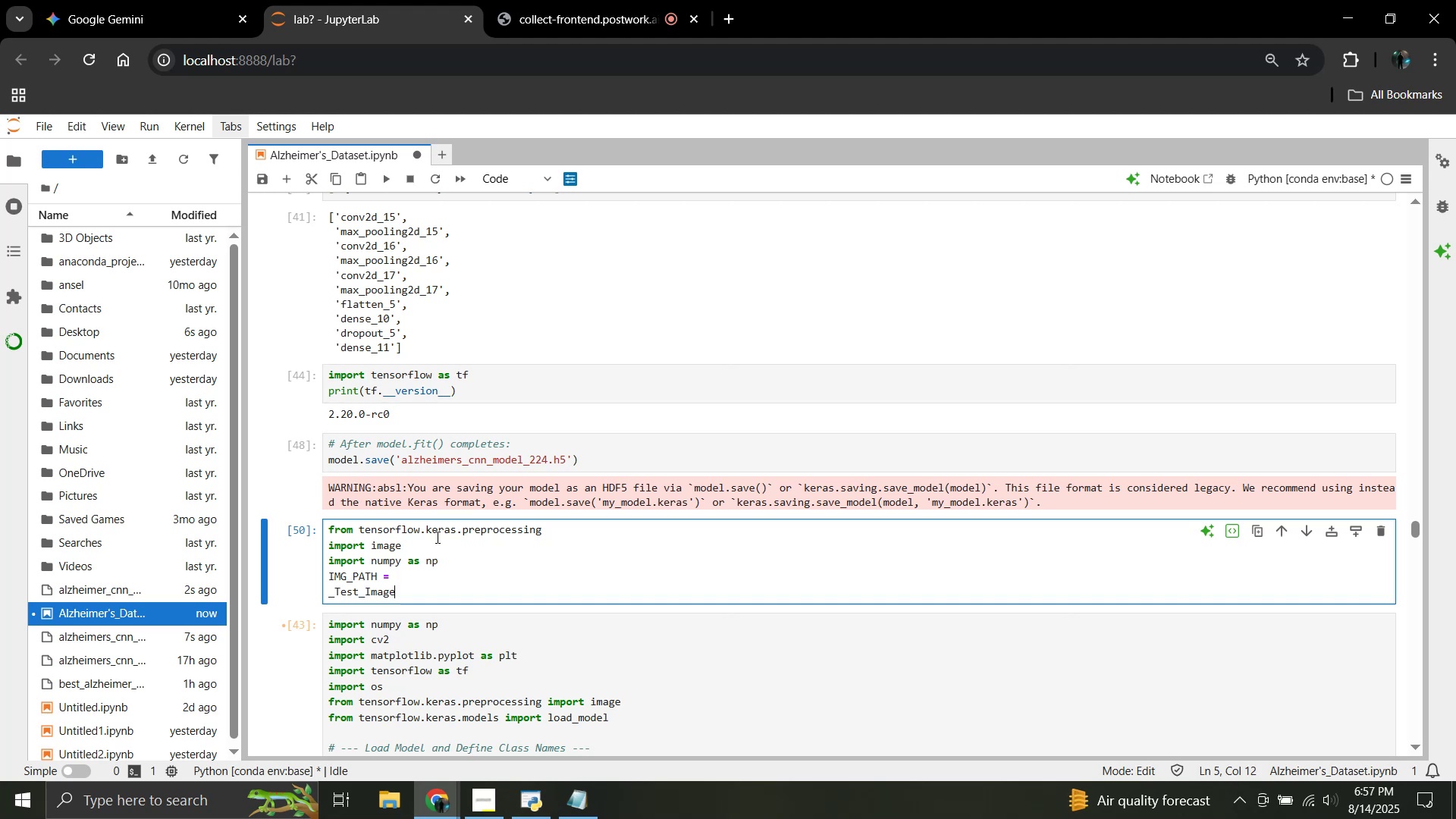 
type(.jpg)
 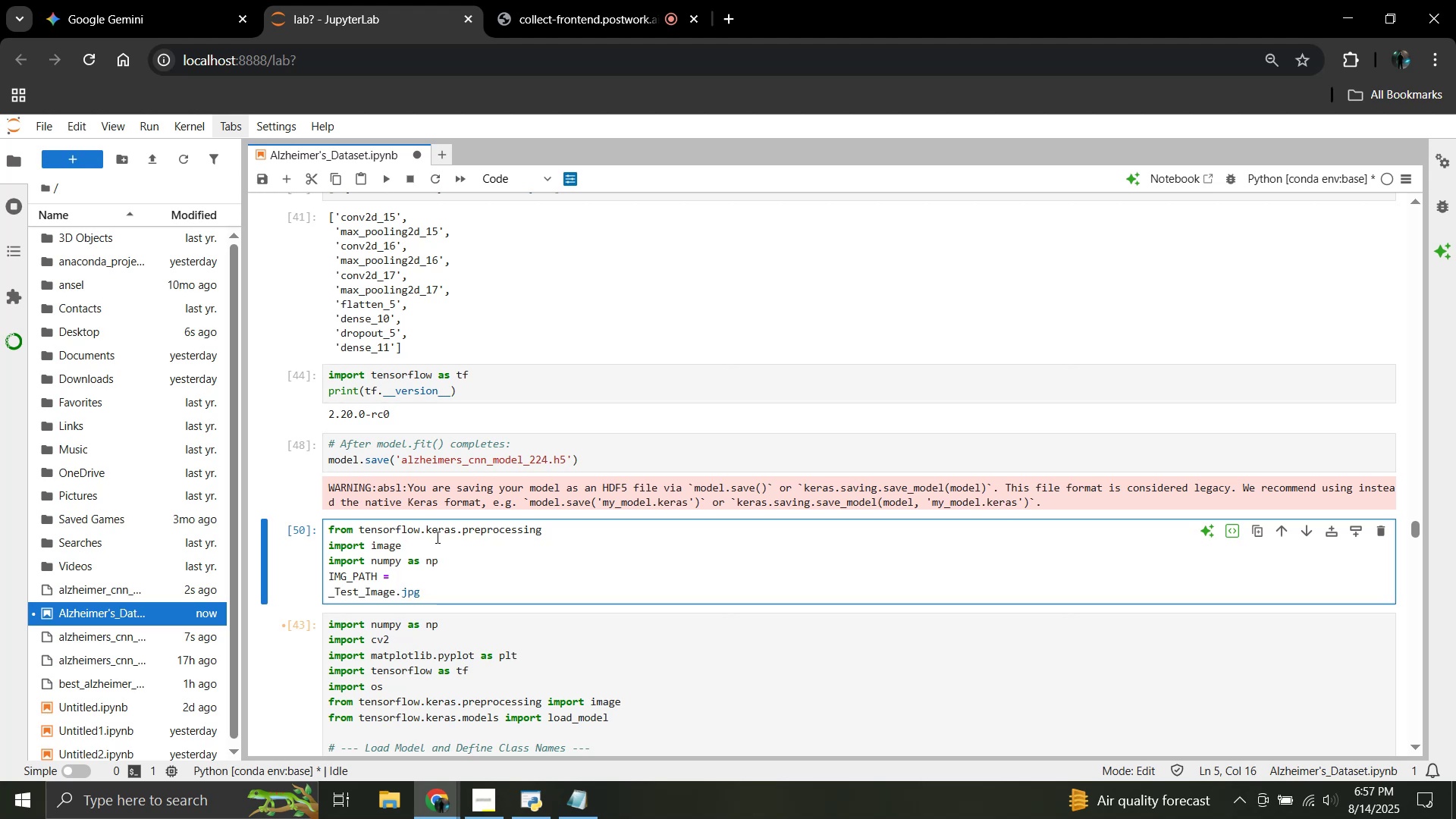 
key(Shift+Comma)
 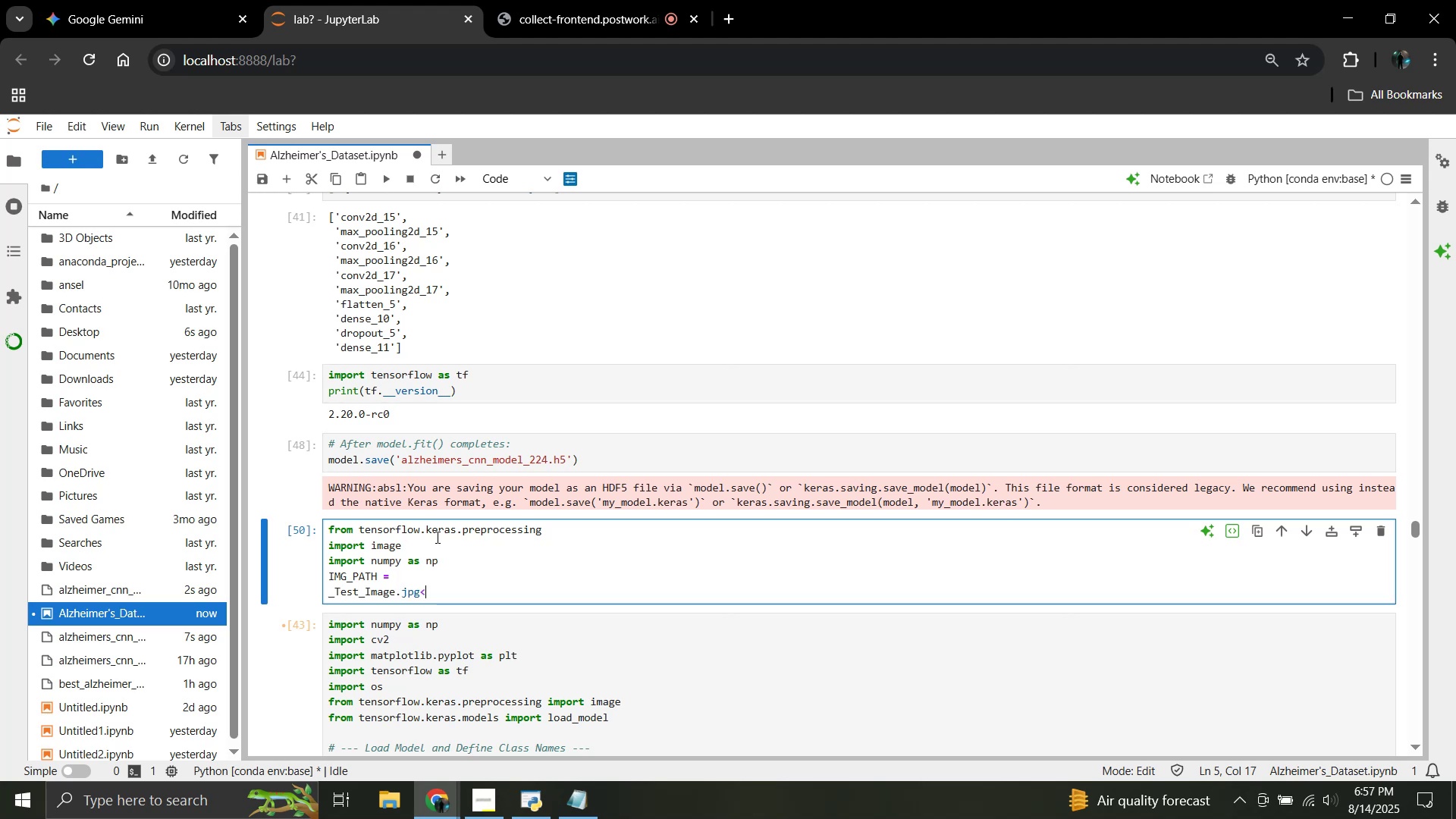 
key(Backspace)
 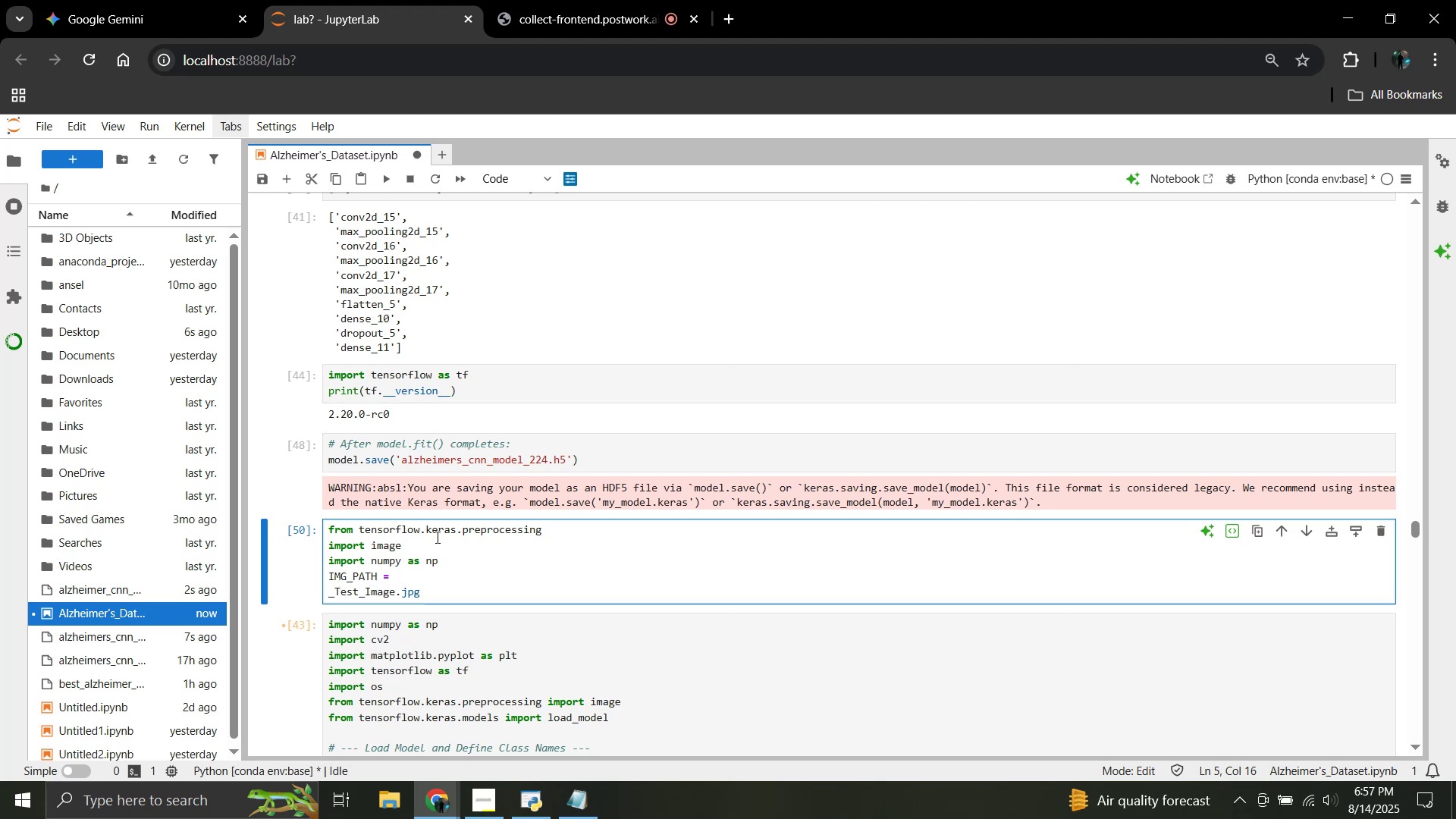 
wait(8.22)
 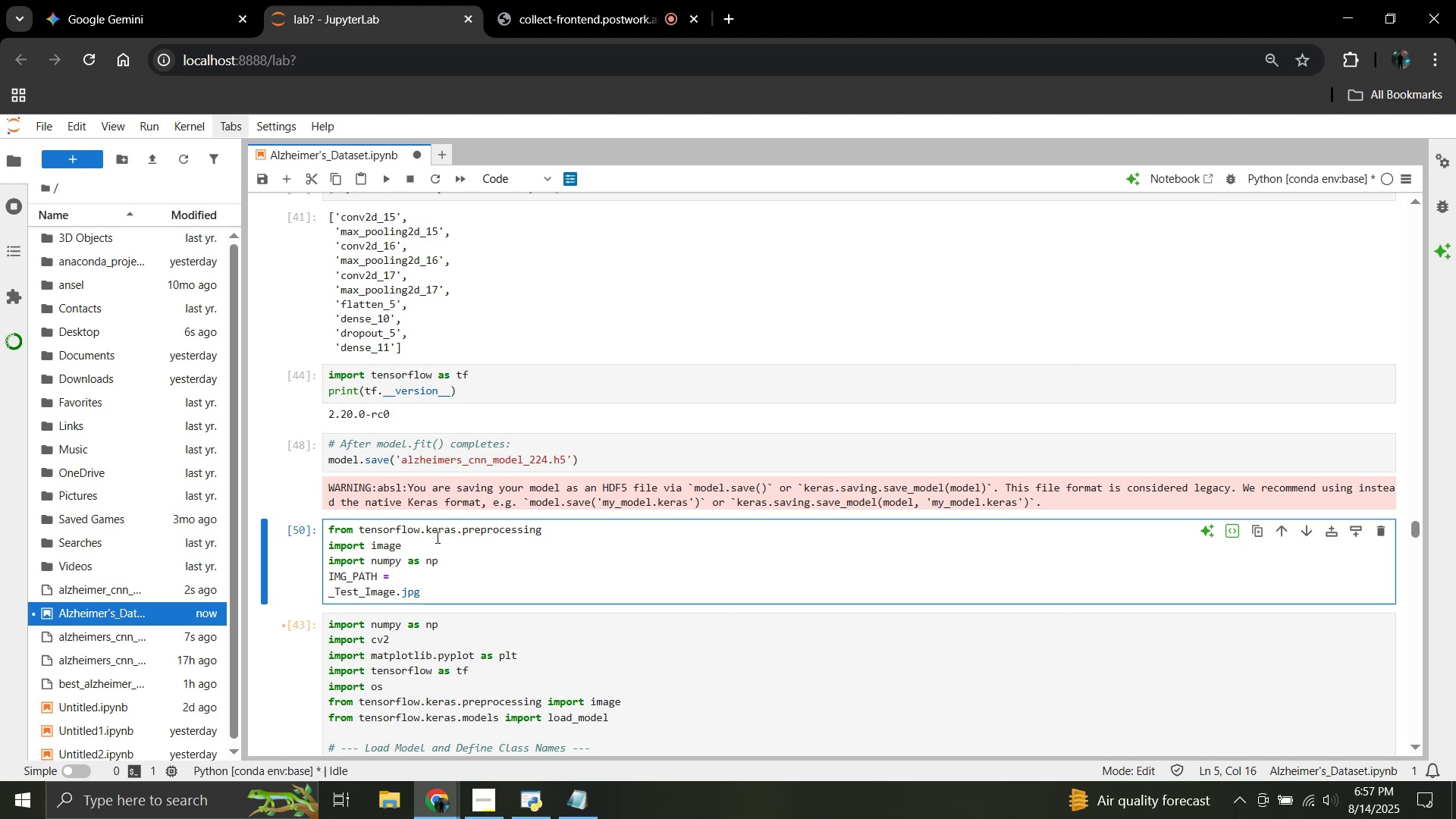 
key(Enter)
 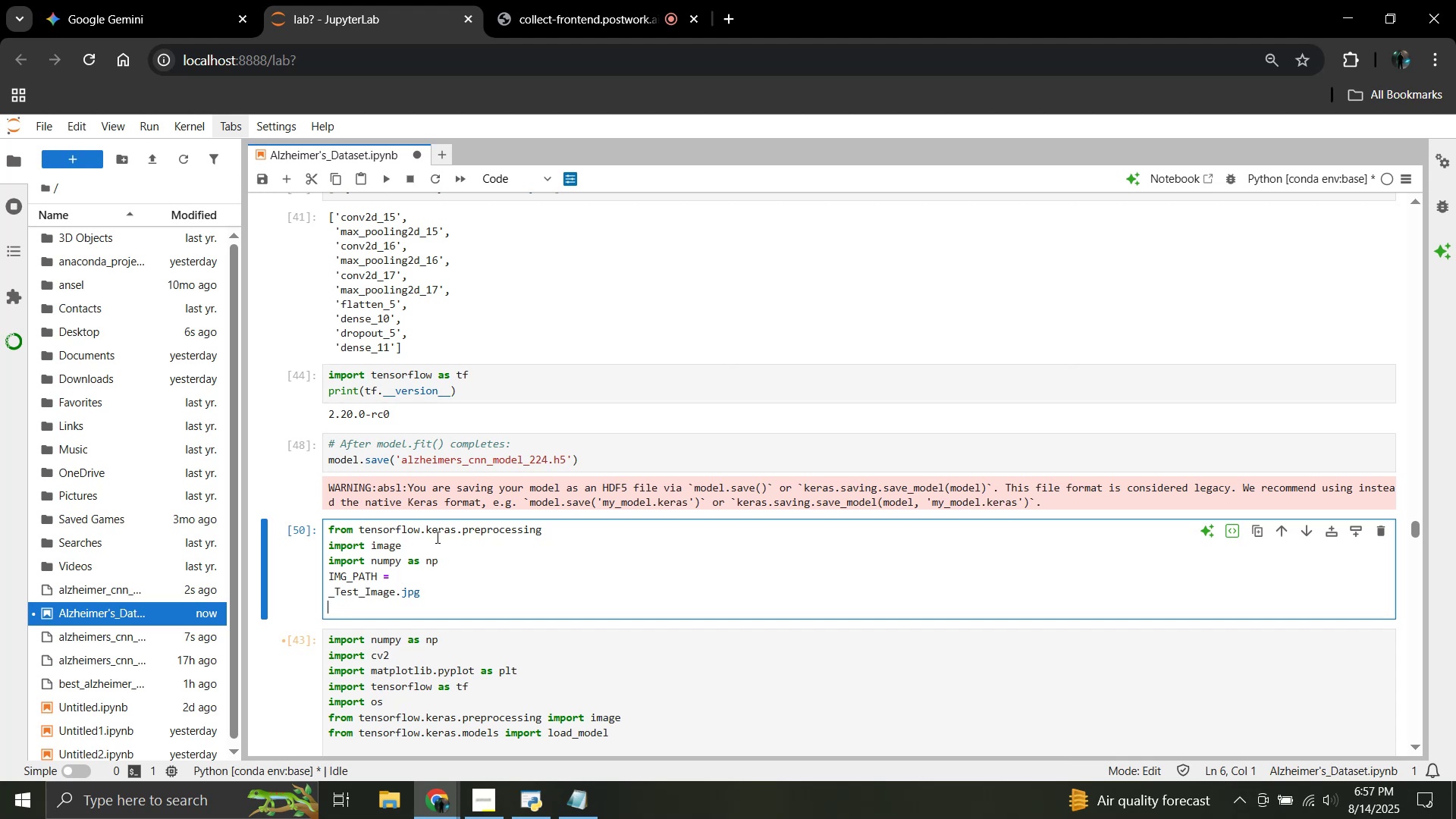 
type(Use a real path to one image)
 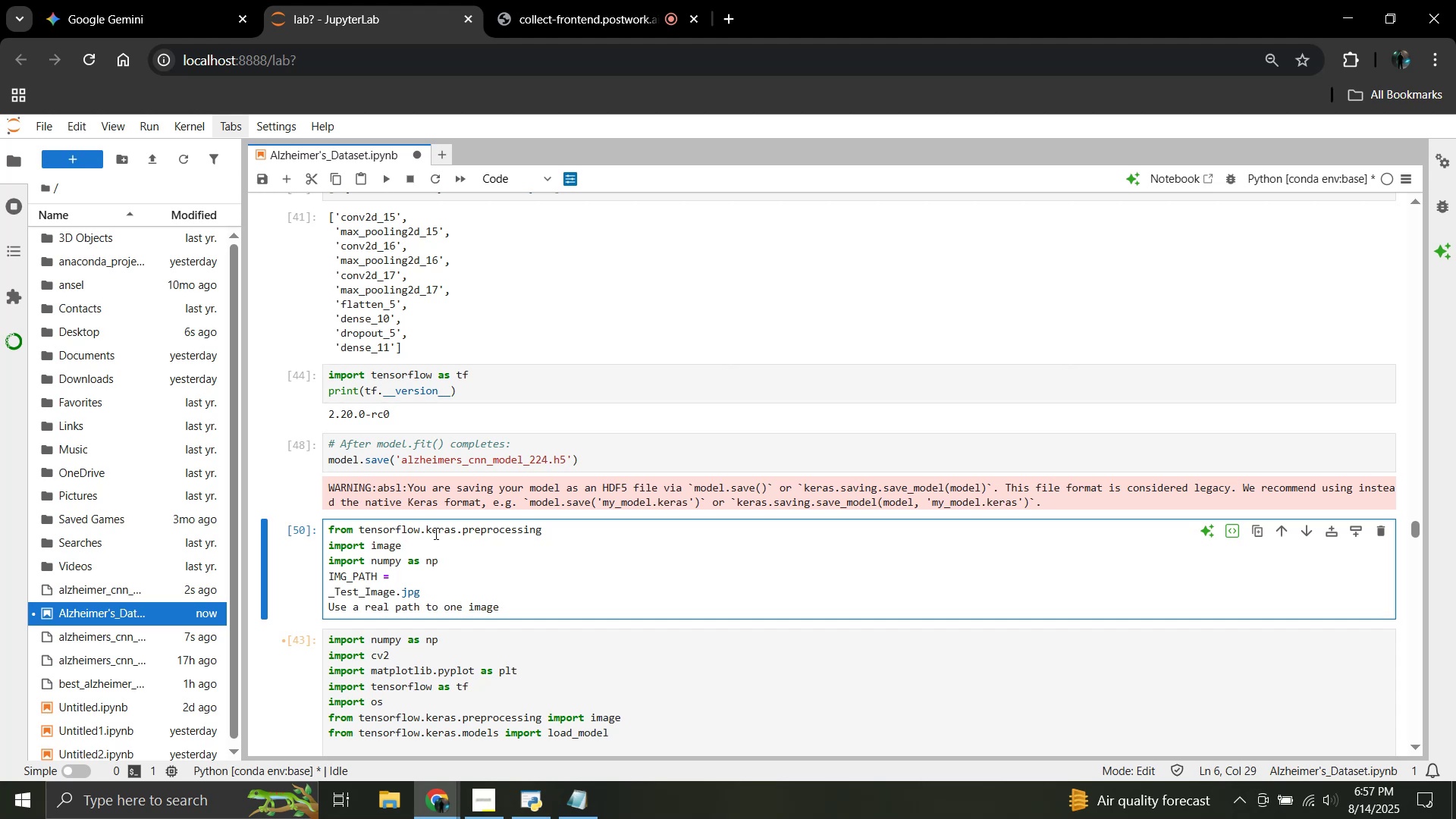 
key(Enter)
 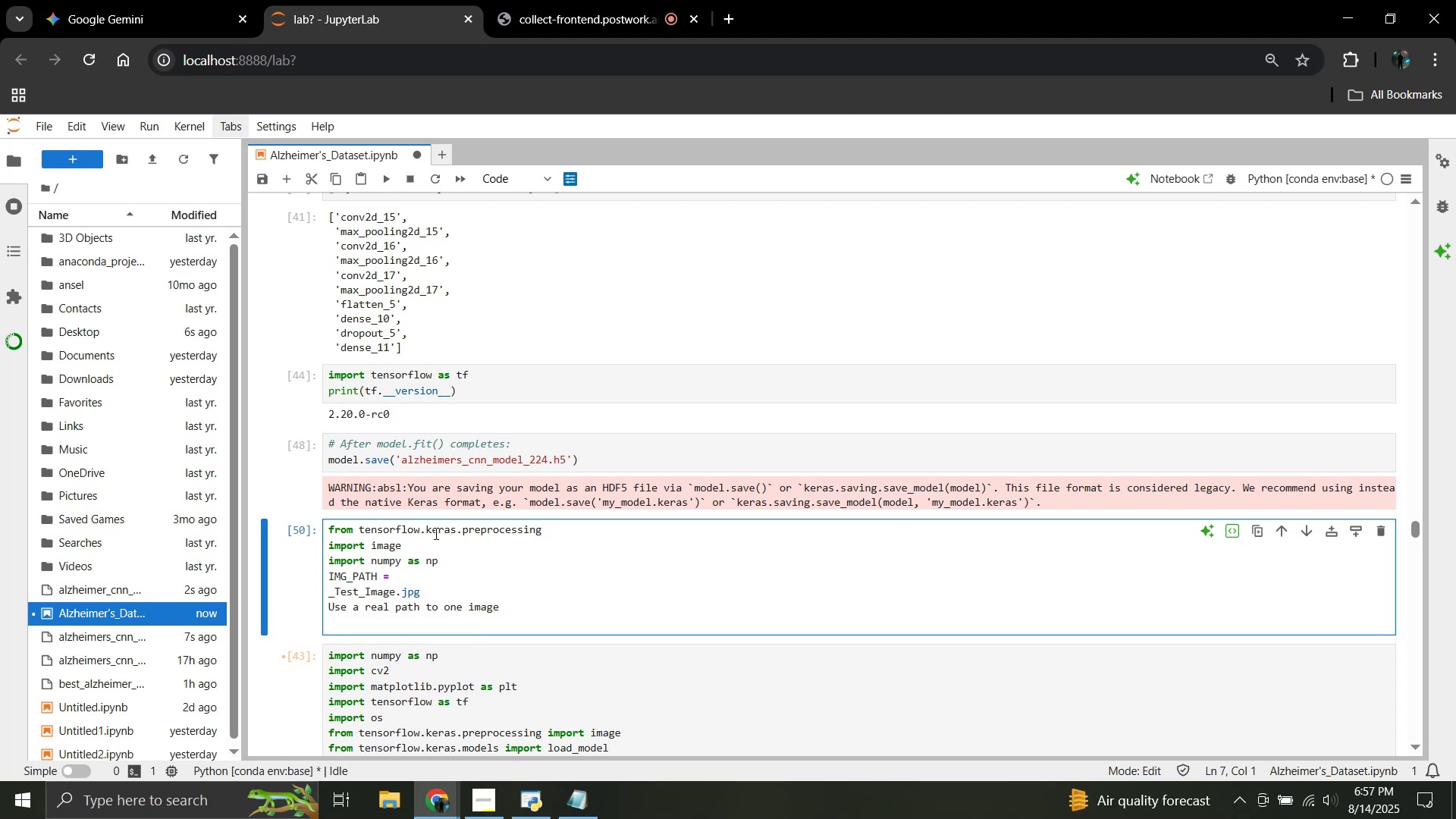 
type(IMG+)
key(Backspace)
type(_PATH)
key(Backspace)
key(Backspace)
key(Backspace)
key(Backspace)
type(SIZE = (224,224)
 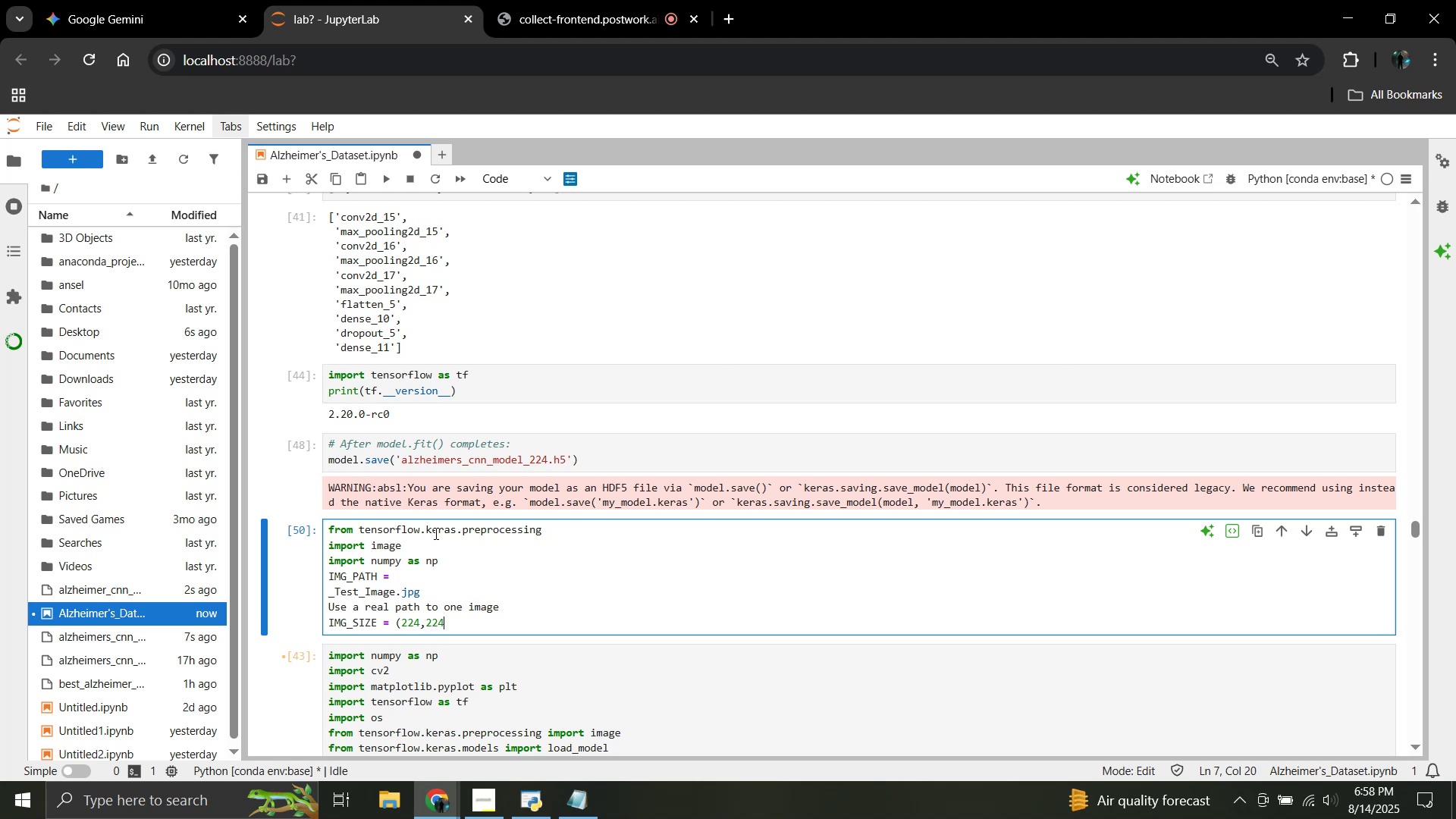 
key(Shift+0)
 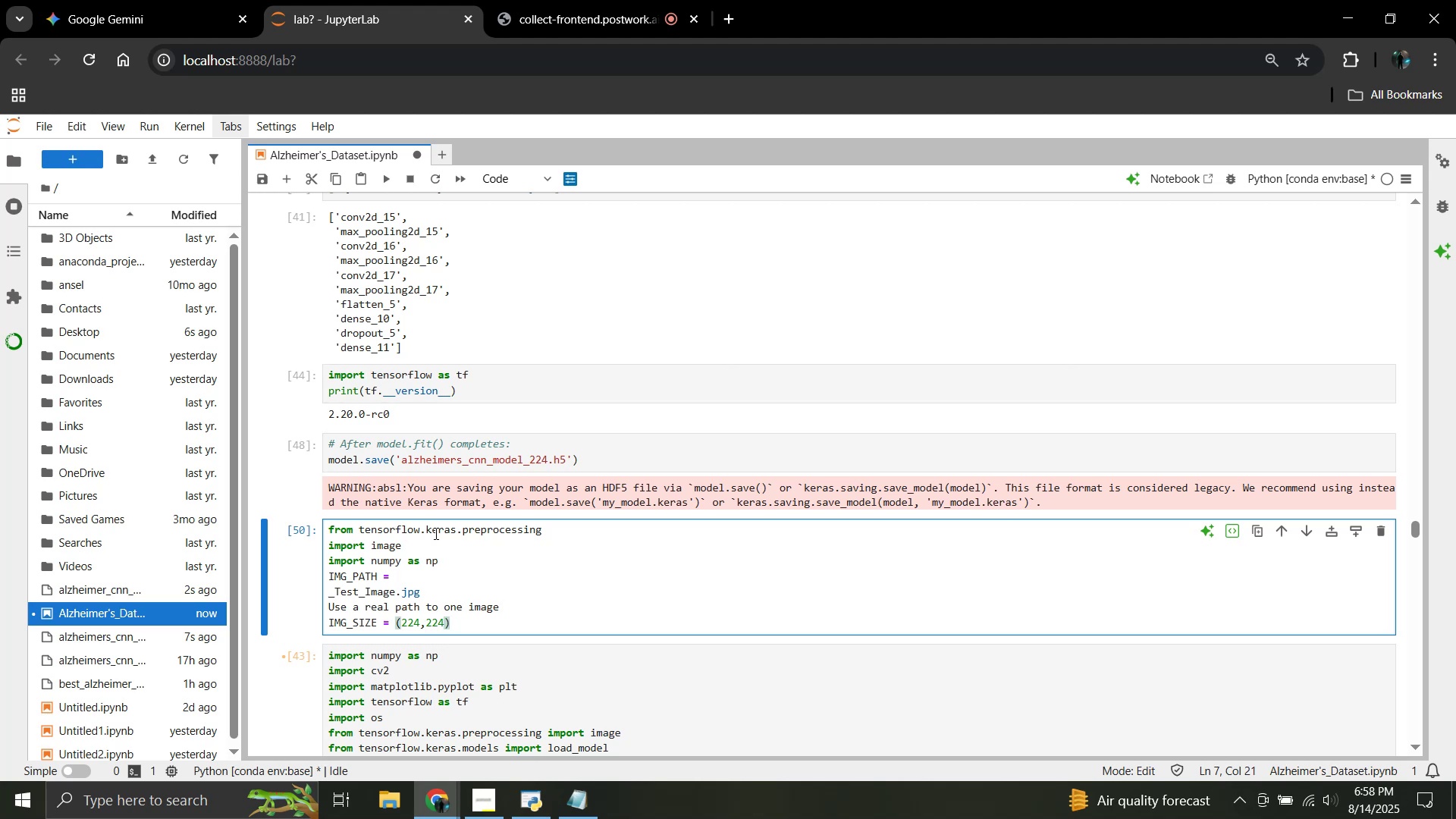 
key(Space)
 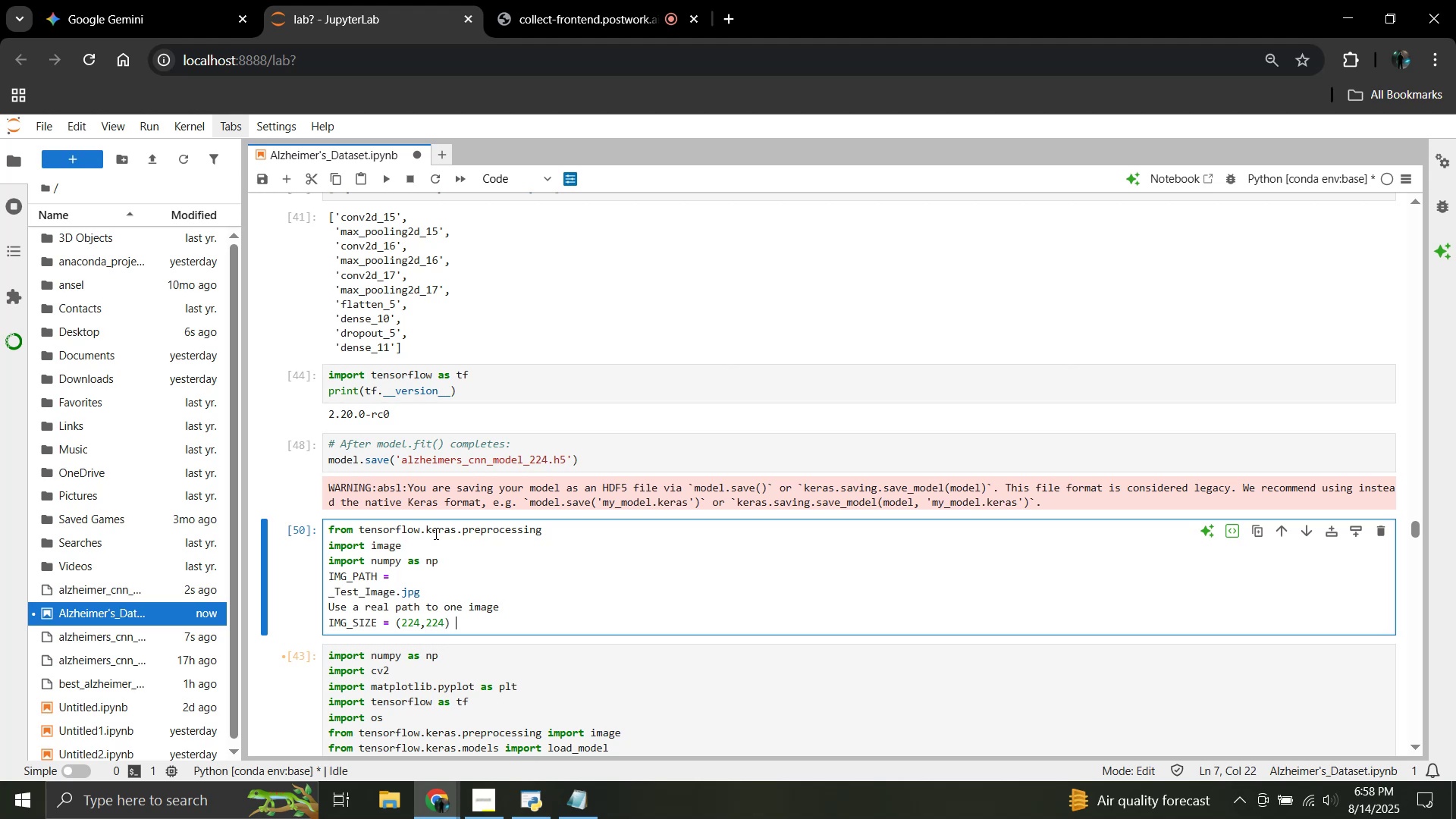 
hold_key(key=ShiftLeft, duration=0.89)
 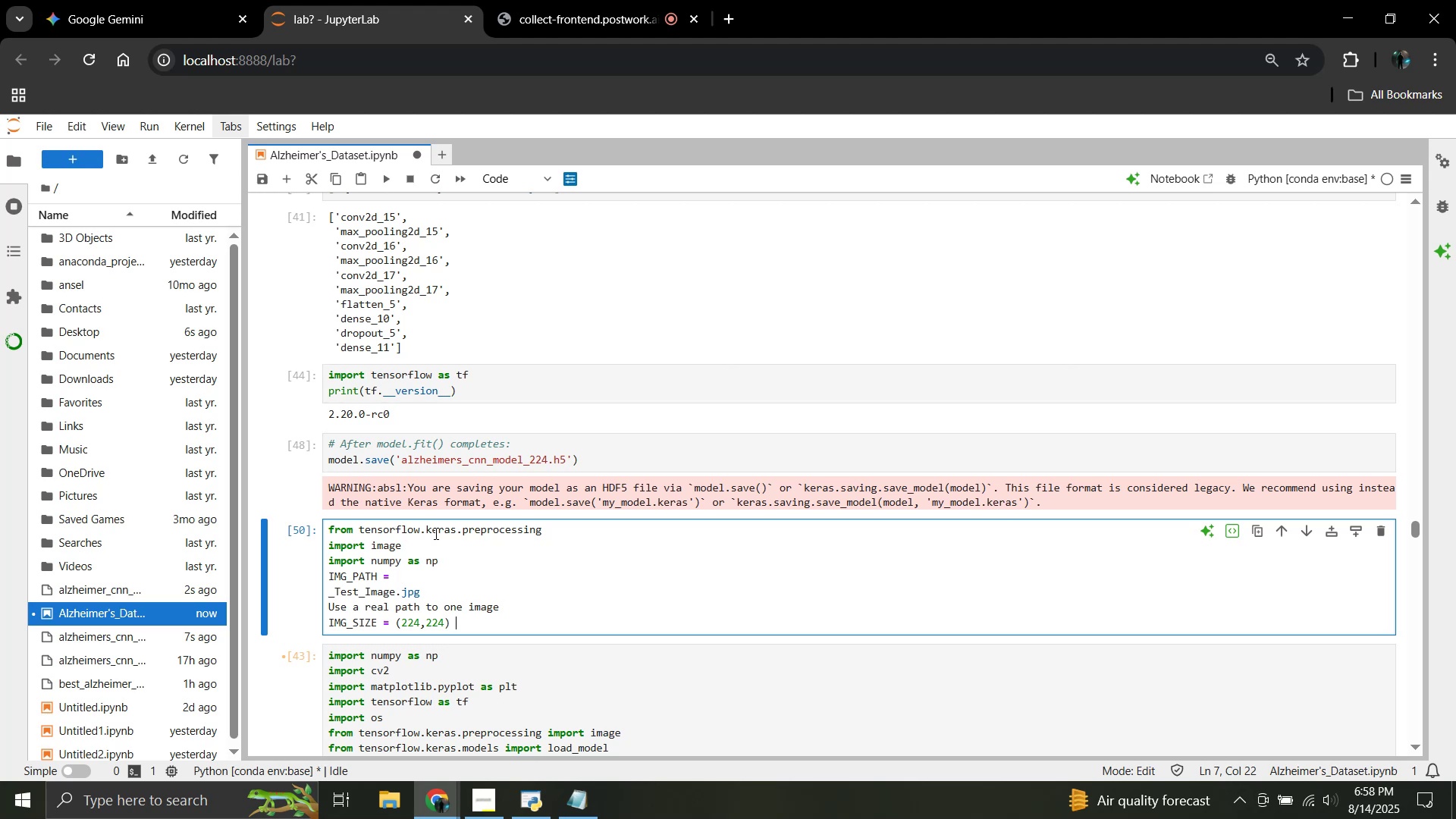 
key(Enter)
 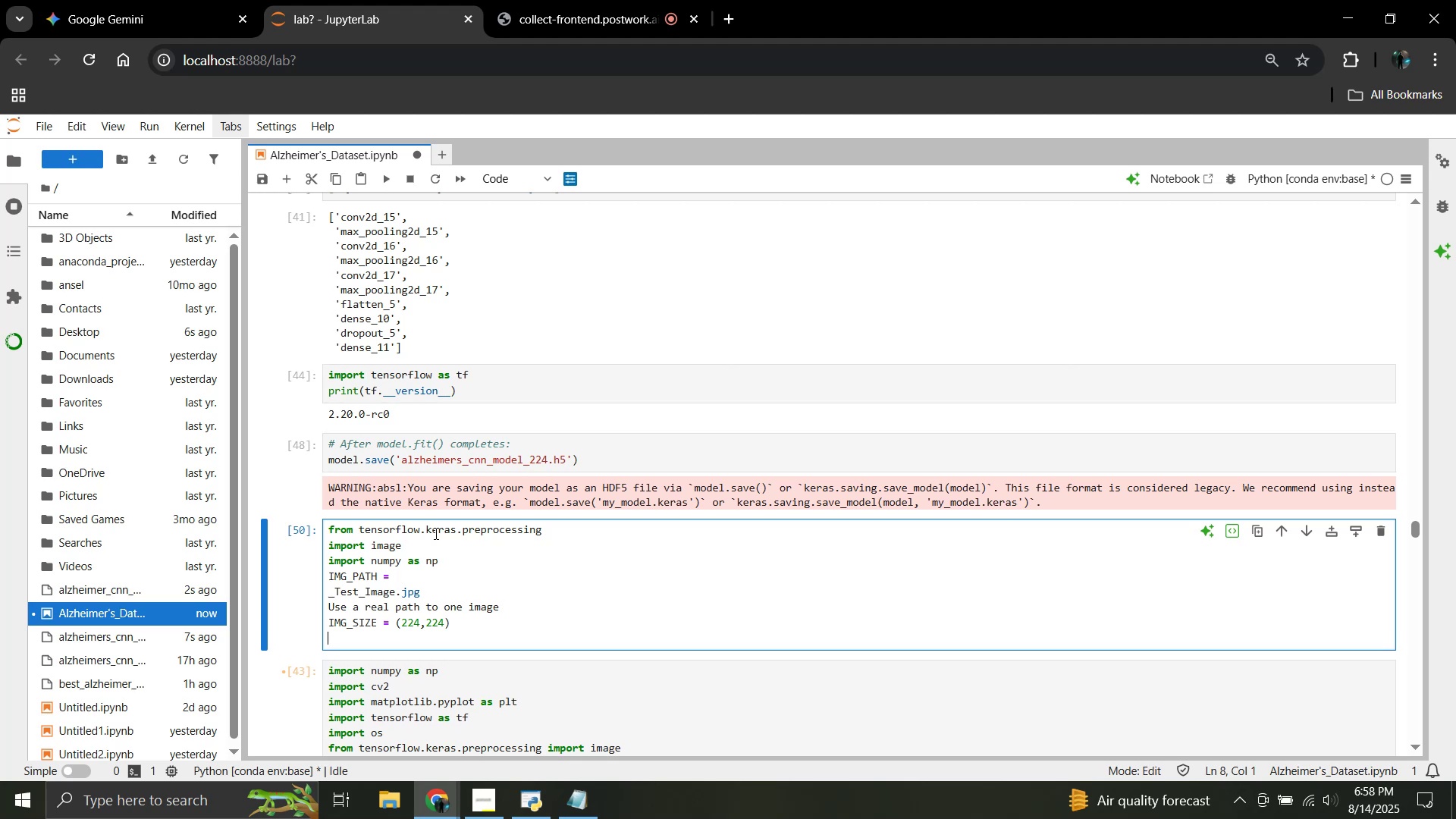 
wait(5.33)
 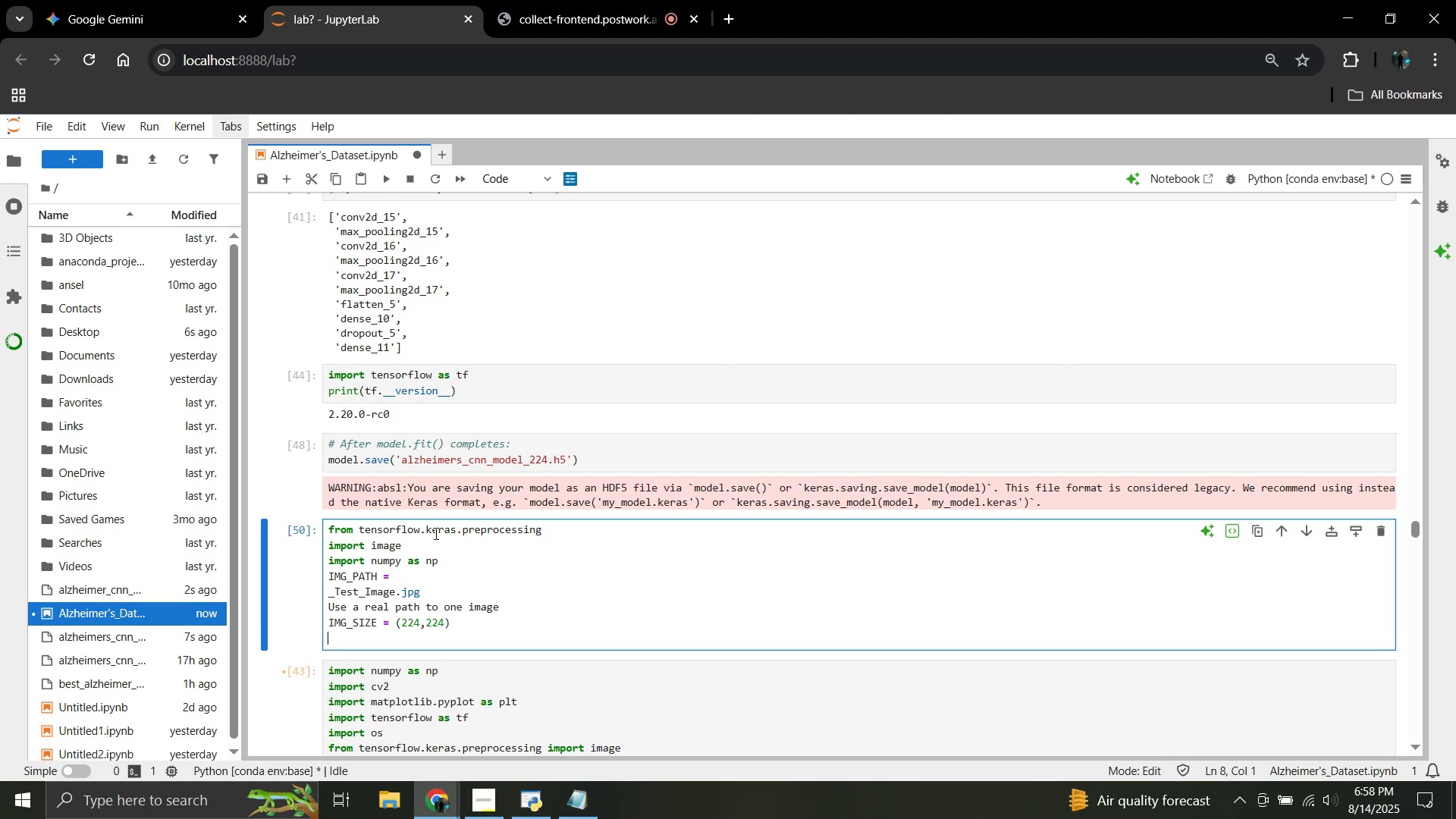 
key(Enter)
 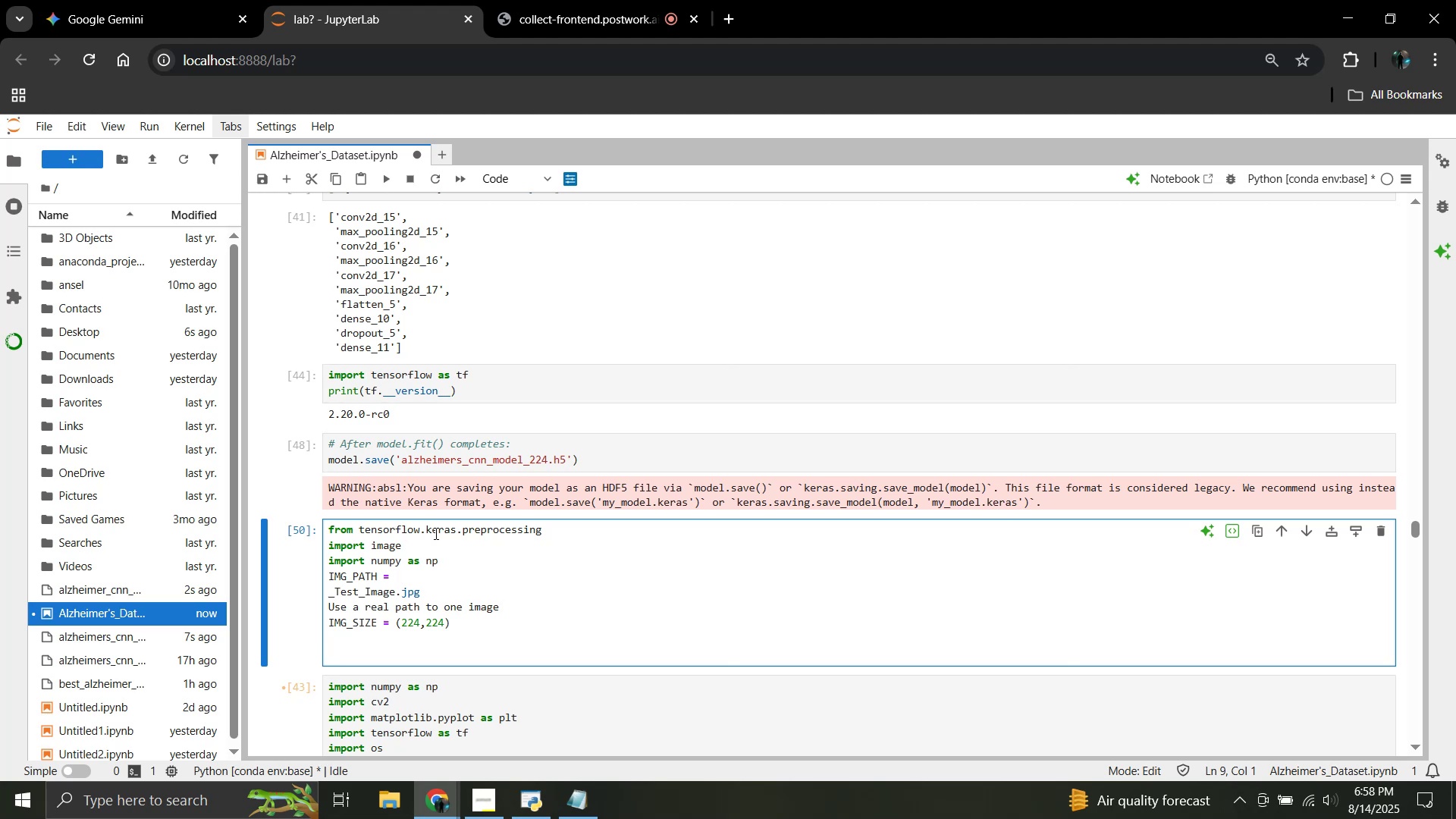 
type(img = image.lod)
key(Backspace)
type(ad)
 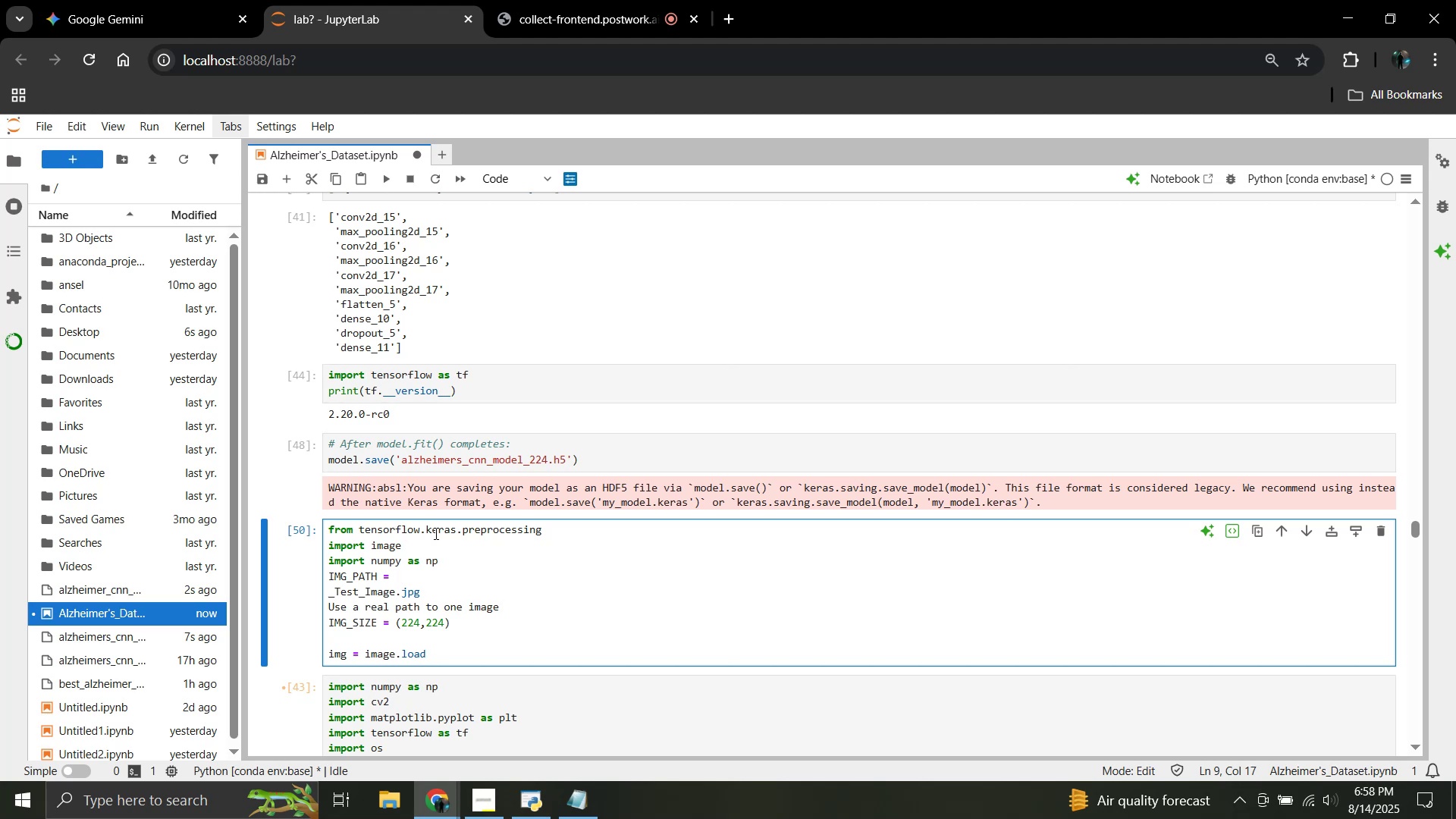 
type(_img(IMG_PATh)
key(Backspace)
type(H)
 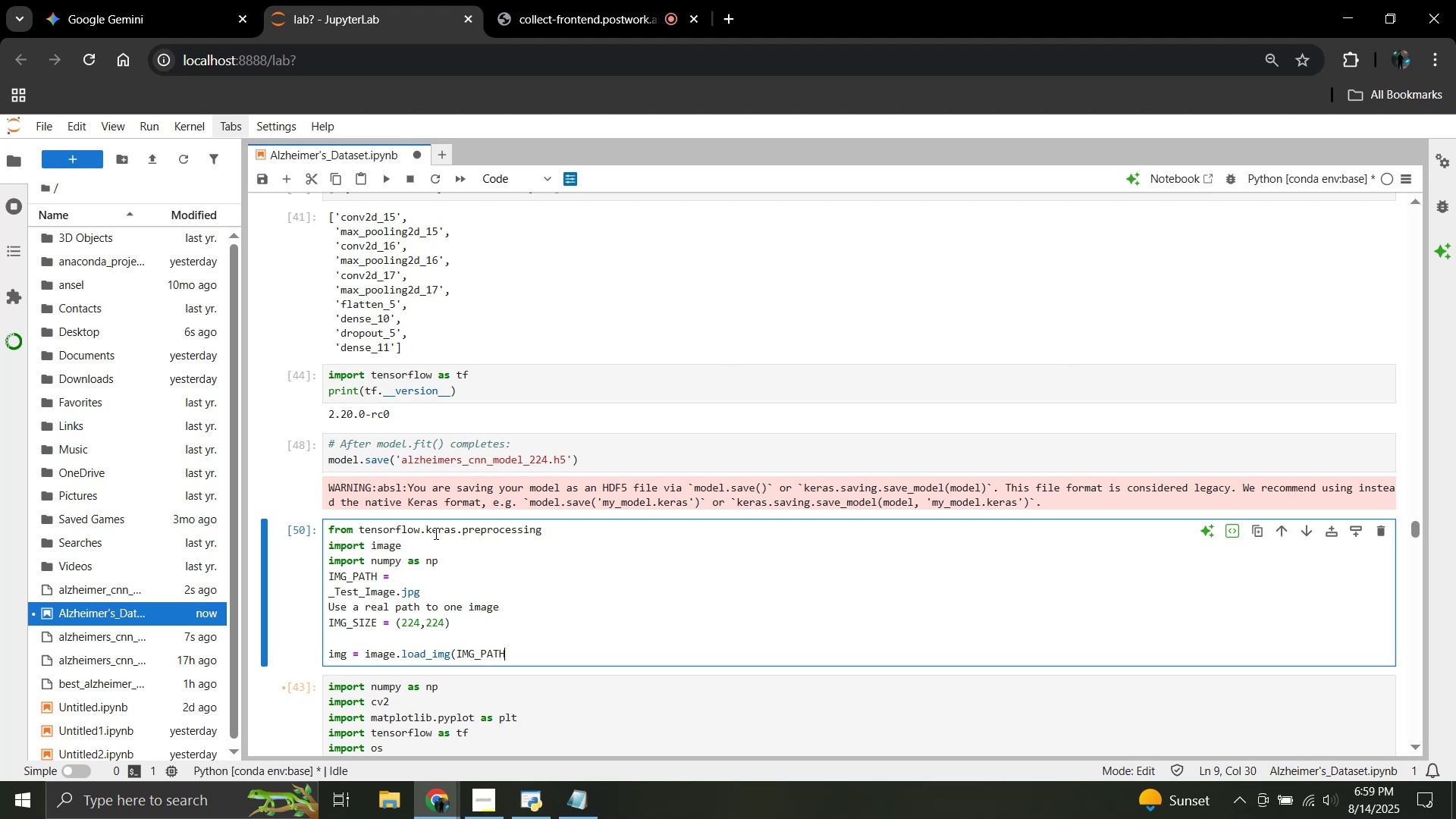 
type(,target)
 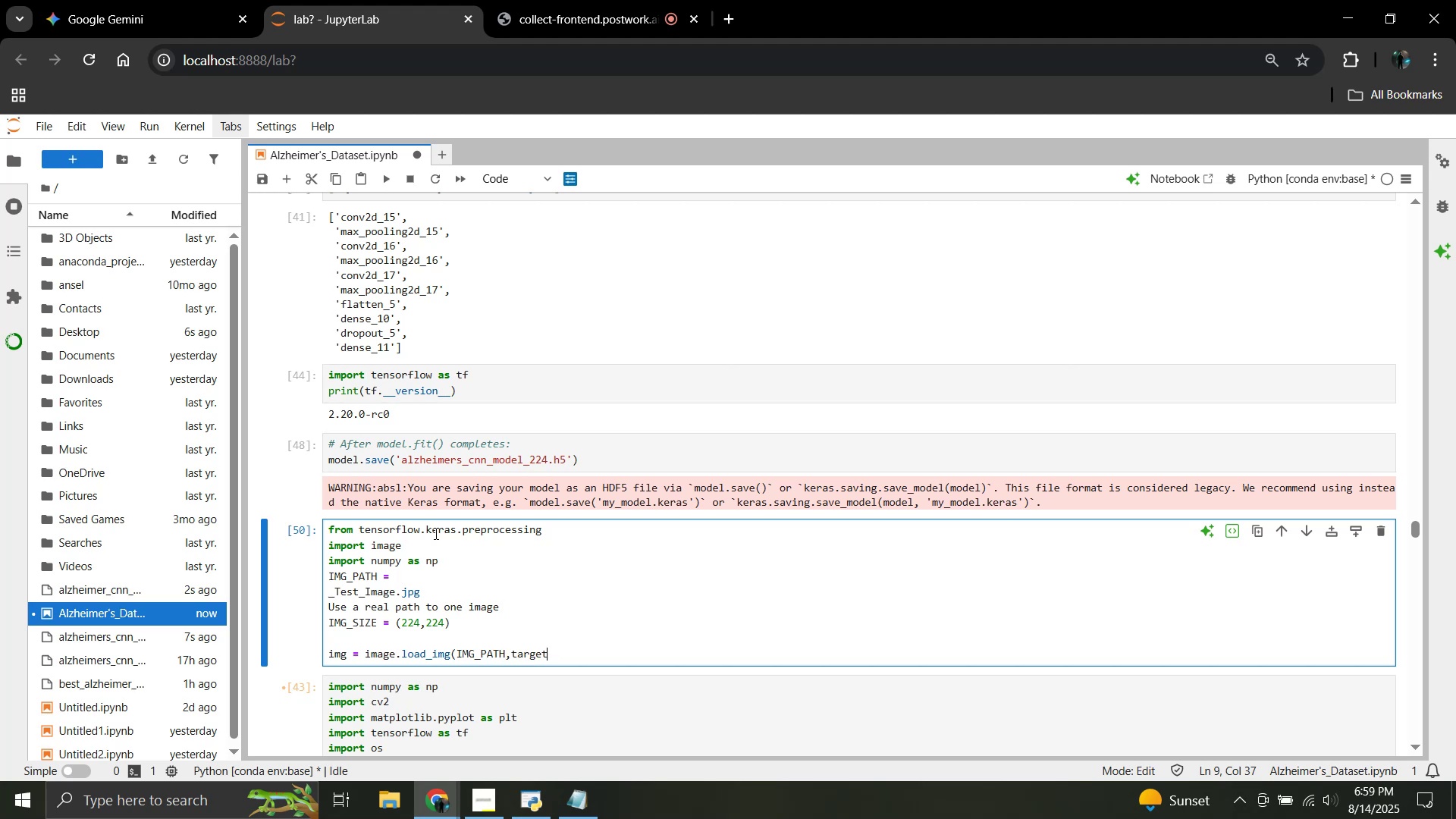 
key(Shift+Minus)
 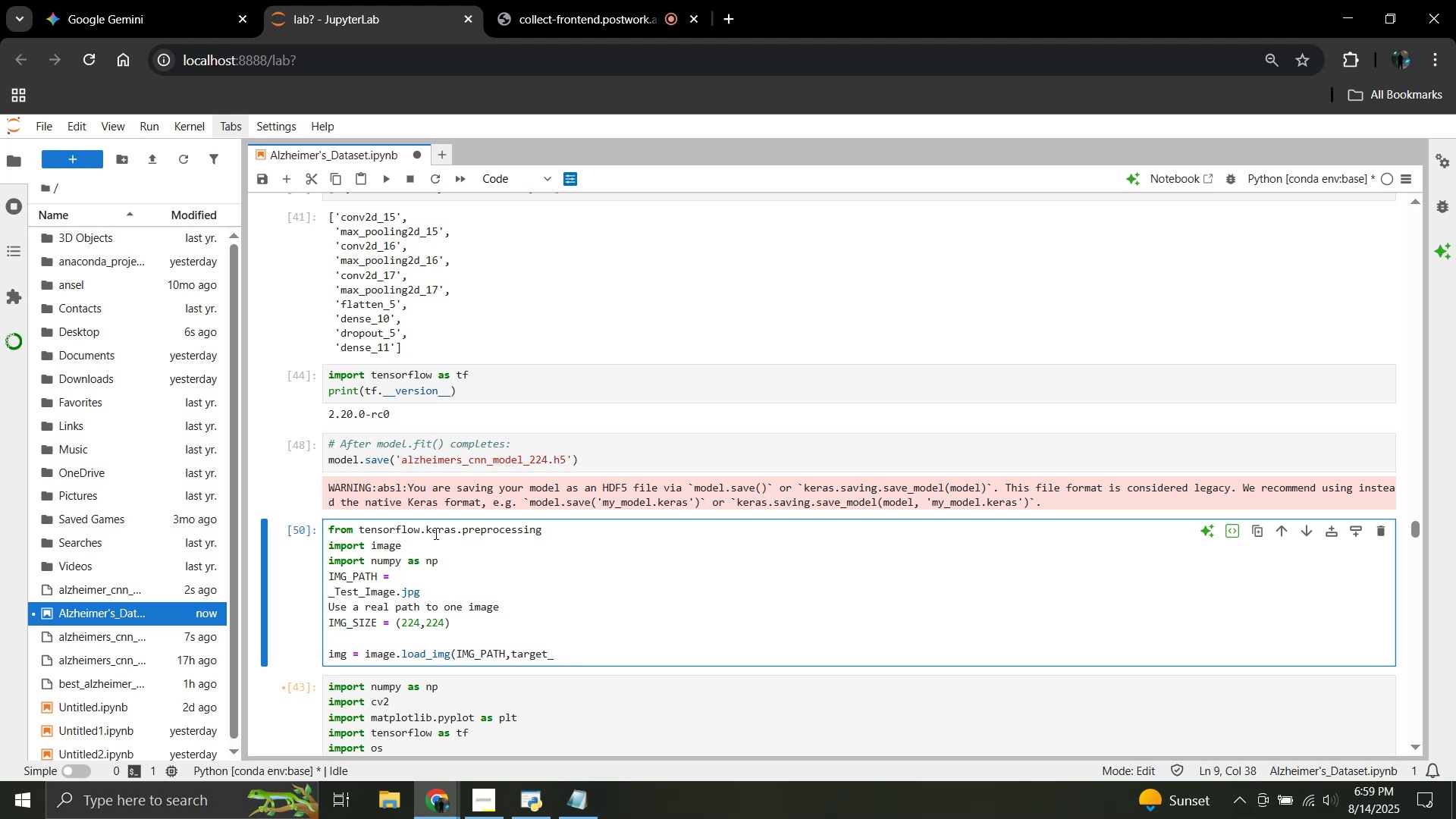 
type(size)
 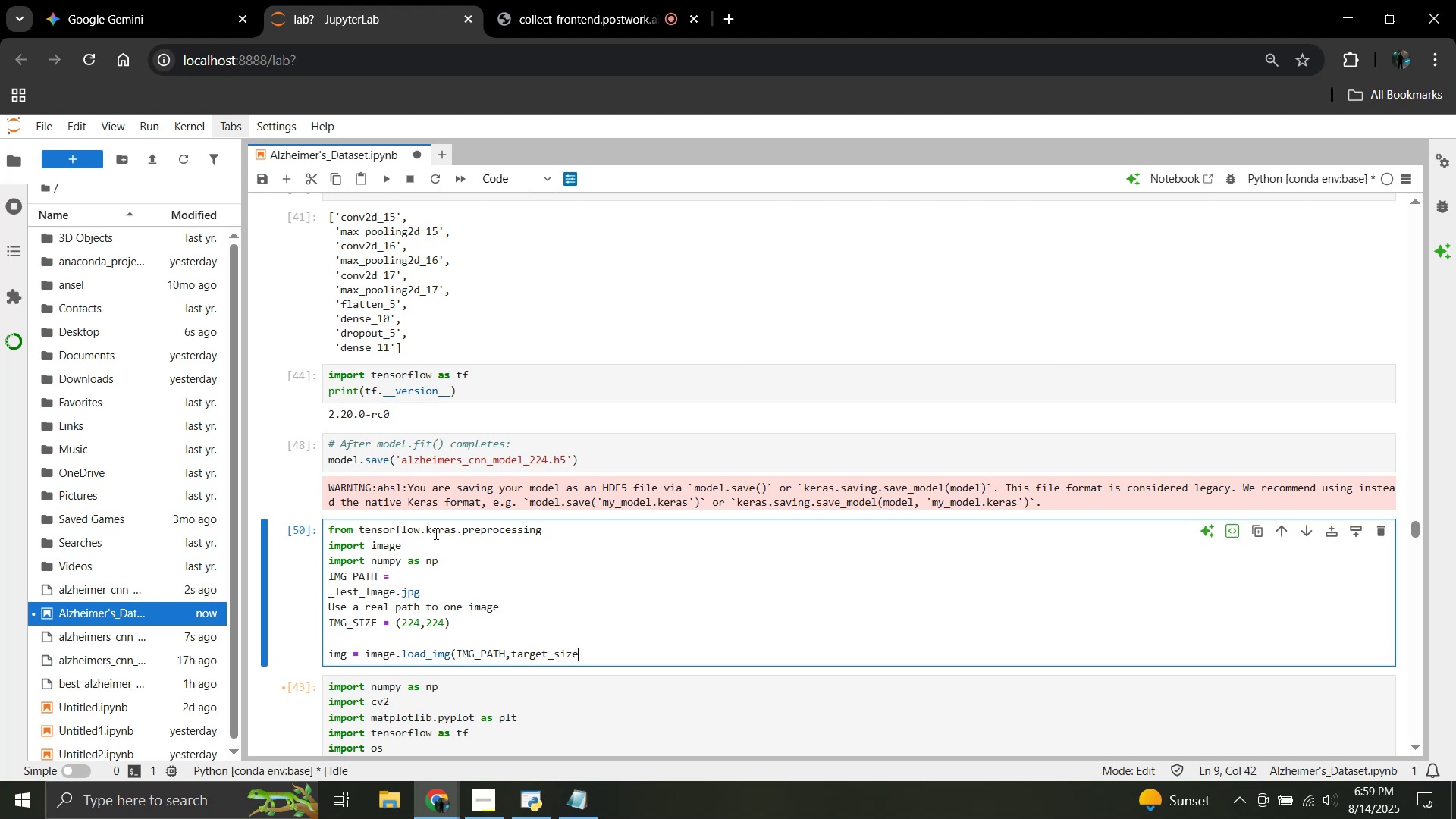 
type(=IMG_SIZE))
 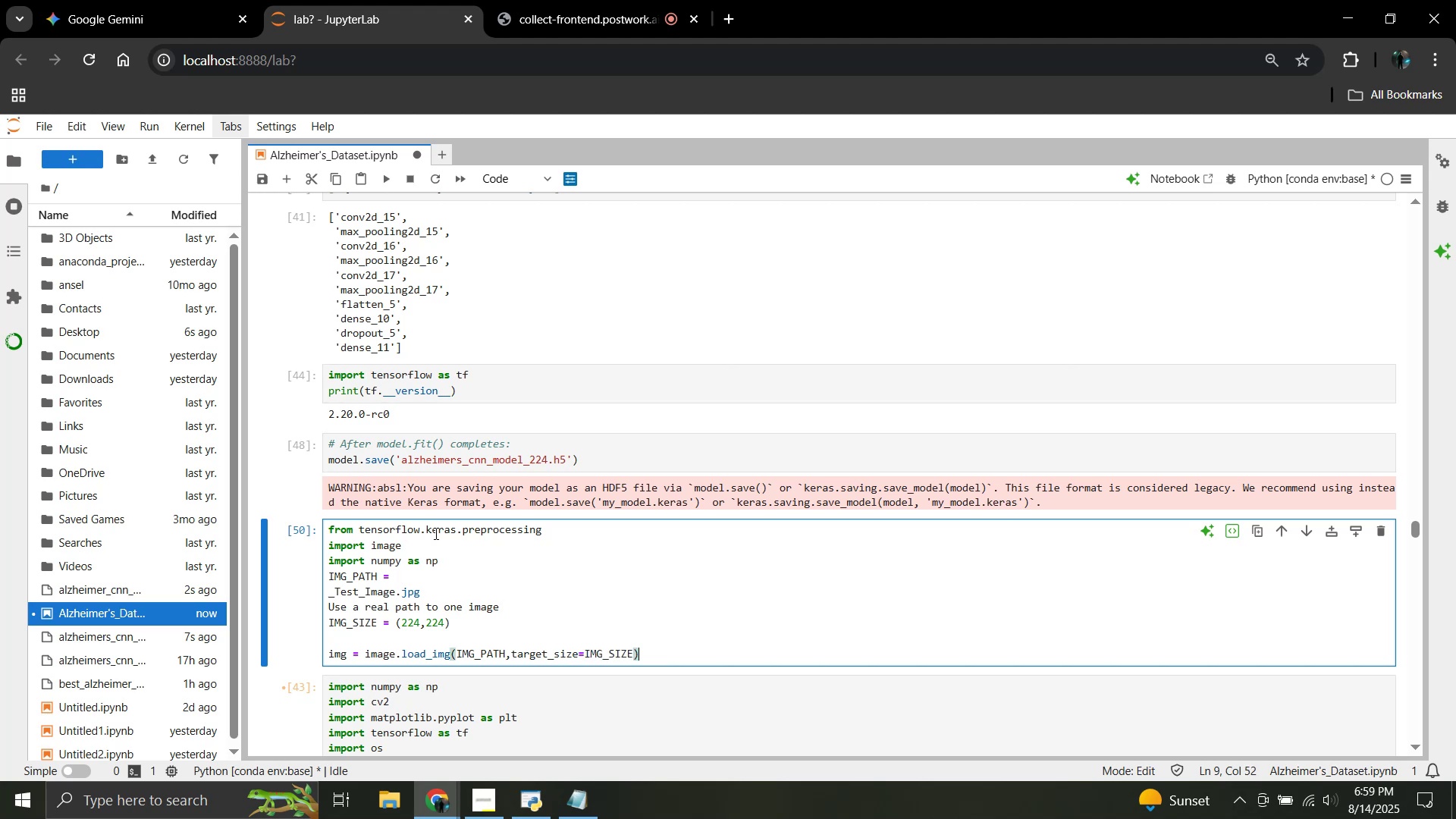 
key(Enter)
 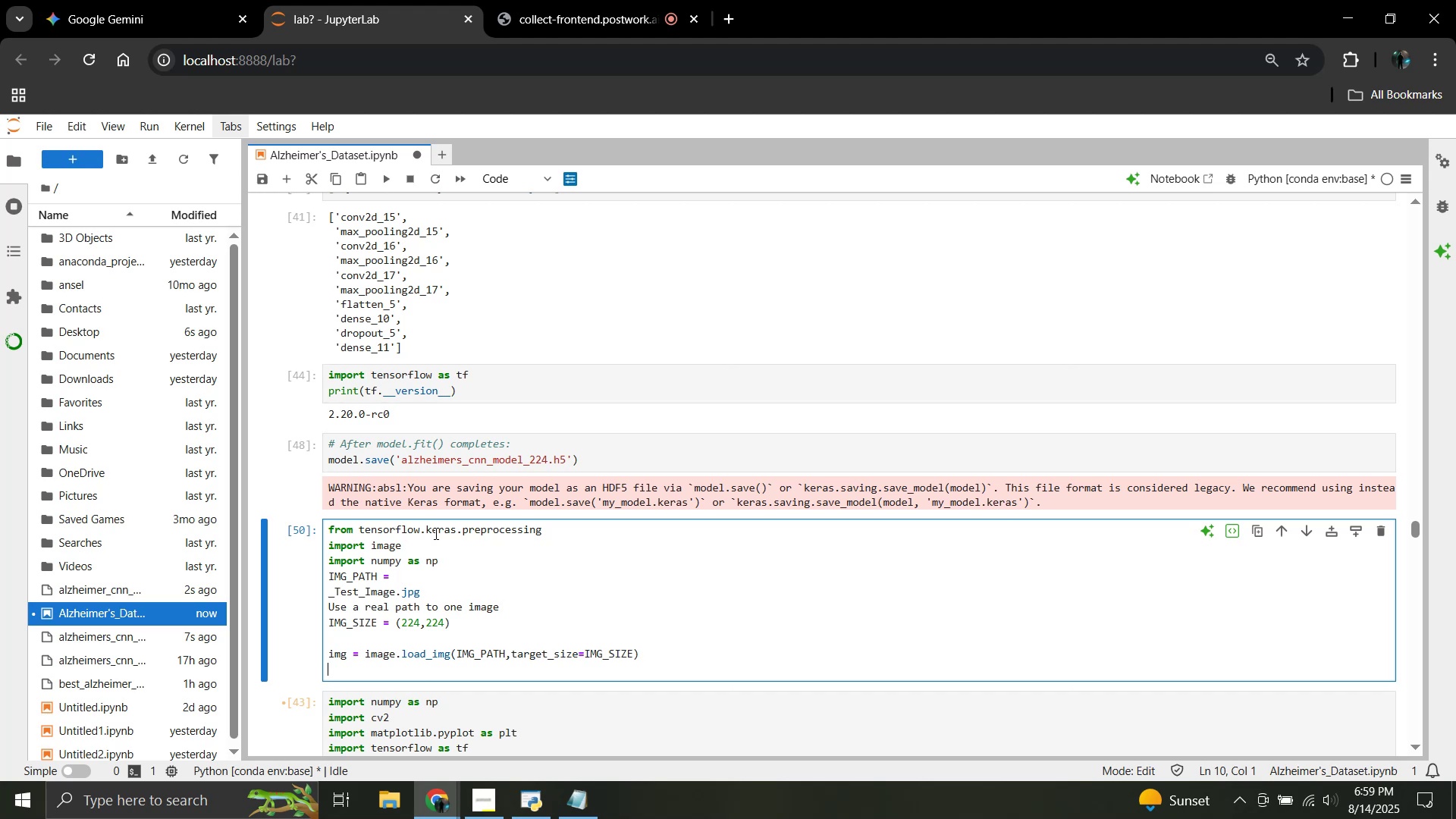 
wait(6.56)
 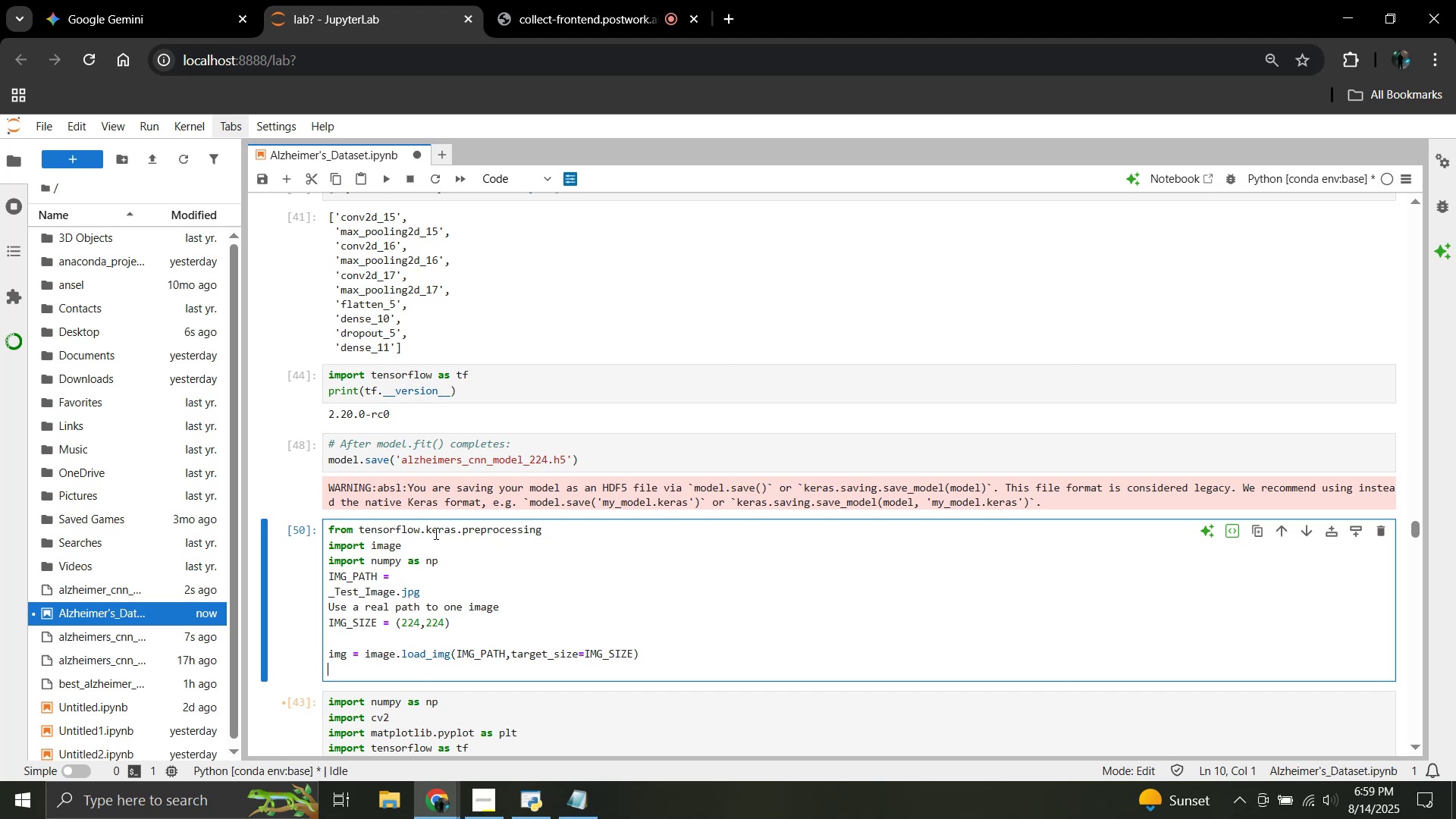 
key(Enter)
 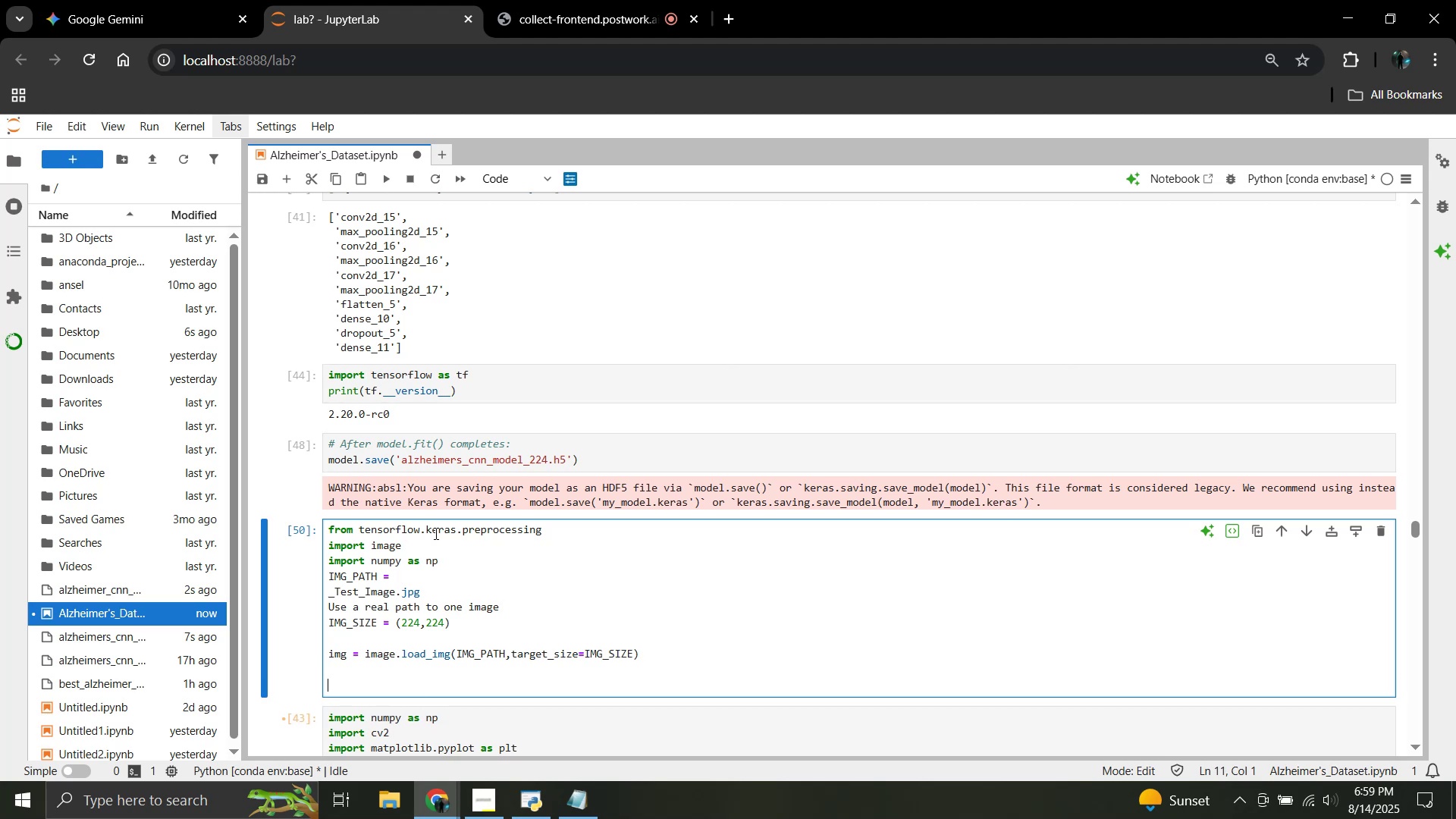 
type(img_)
 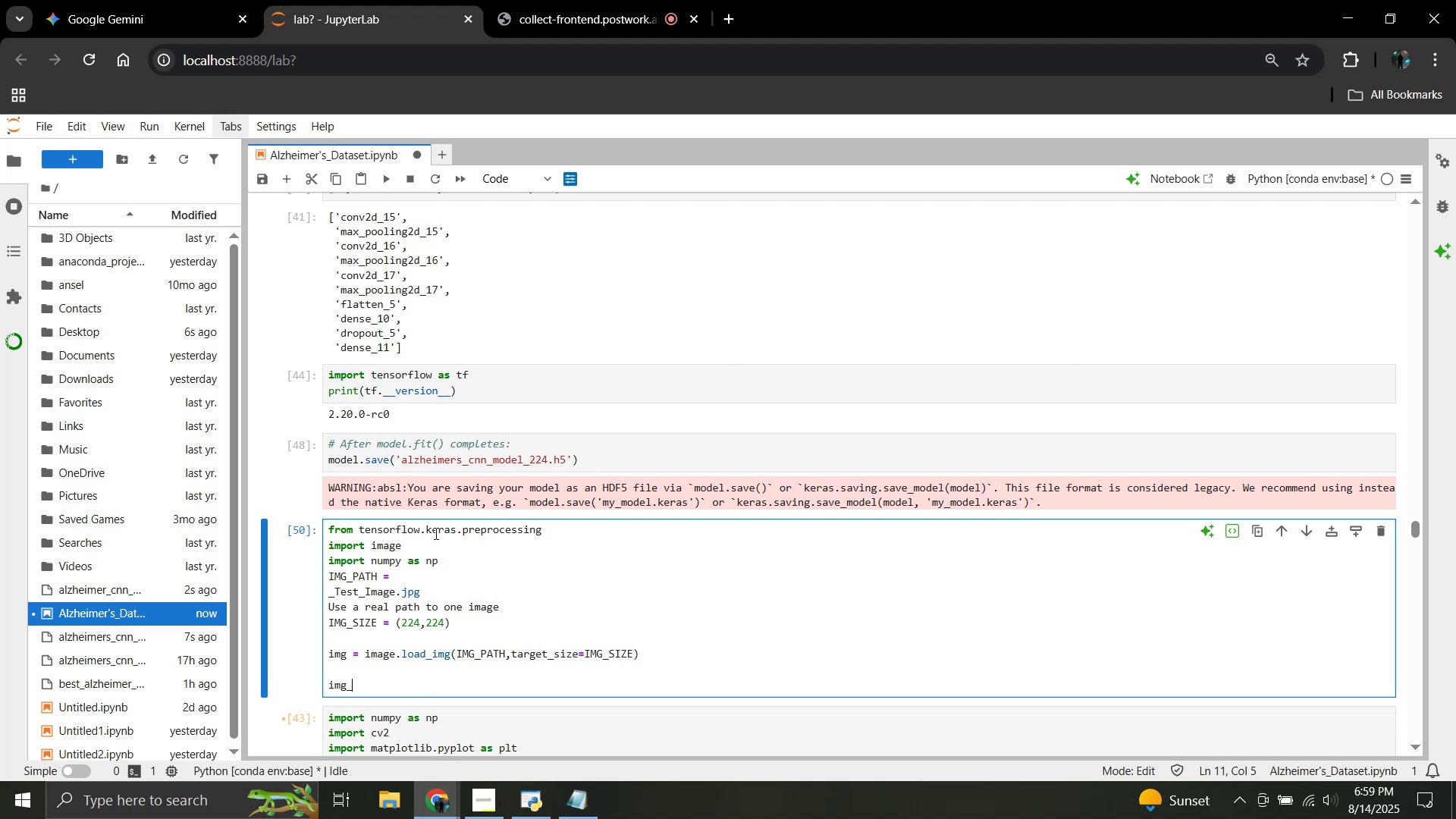 
key(ArrowUp)
 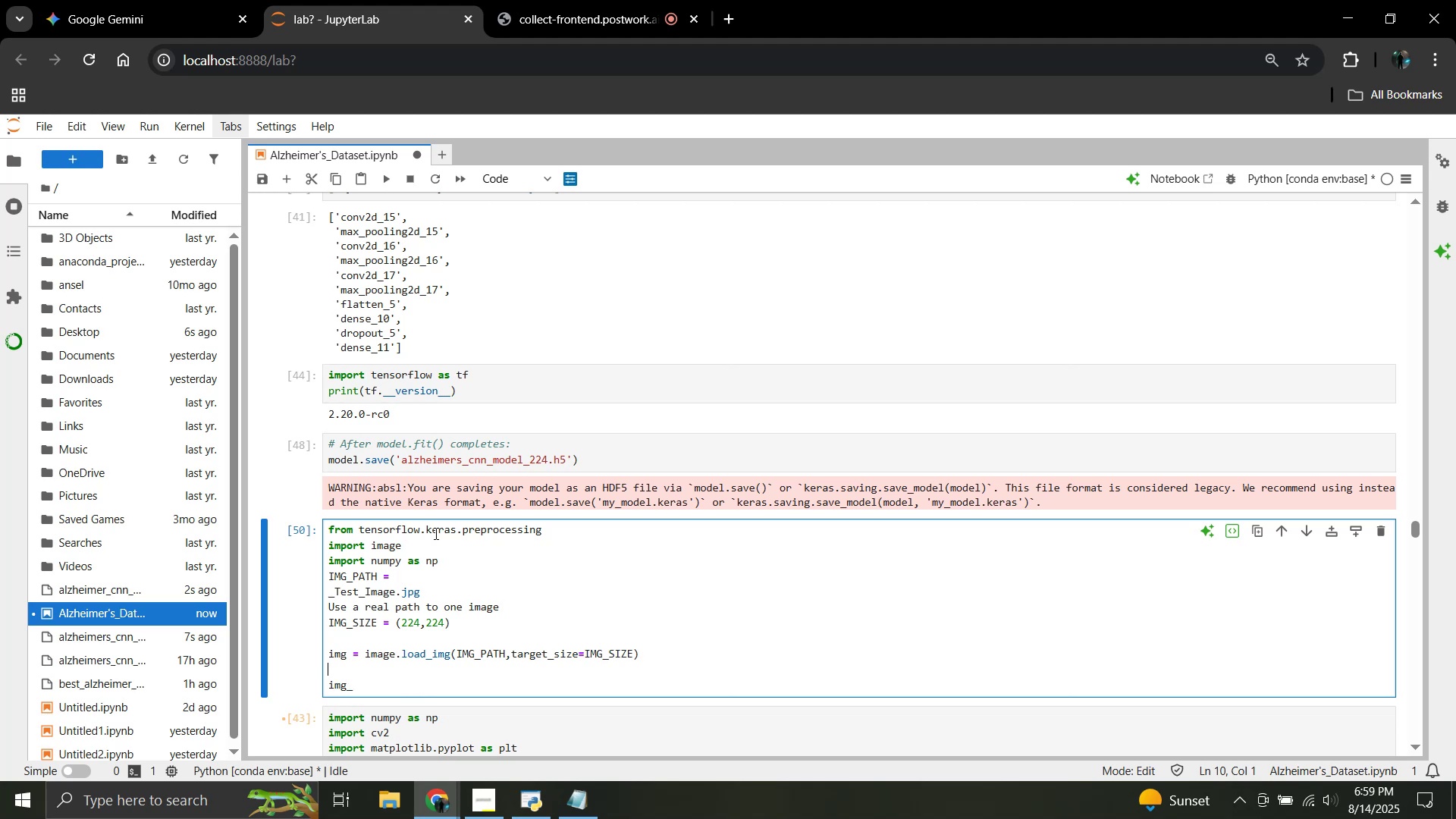 
key(ArrowUp)
 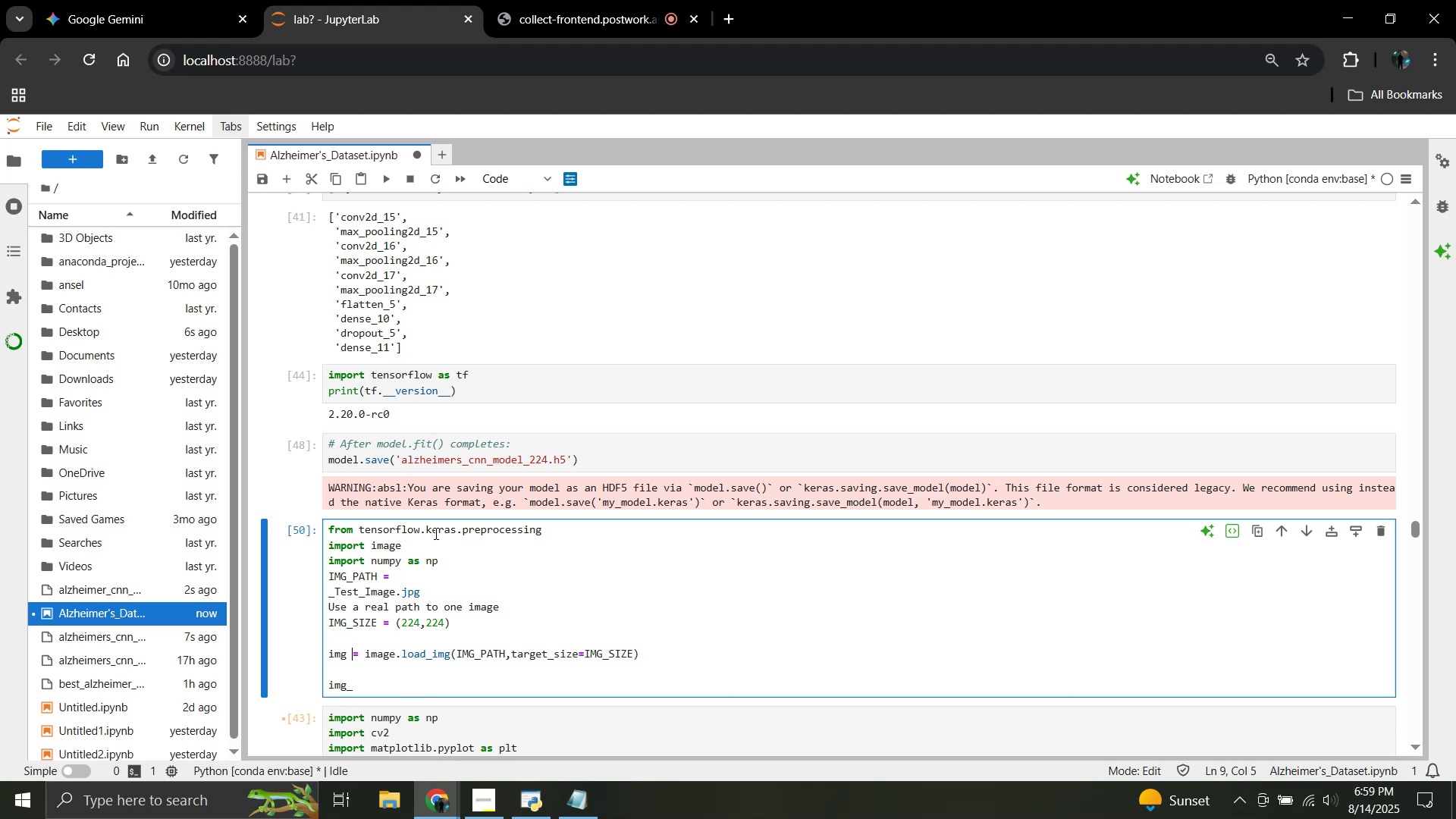 
key(ArrowUp)
 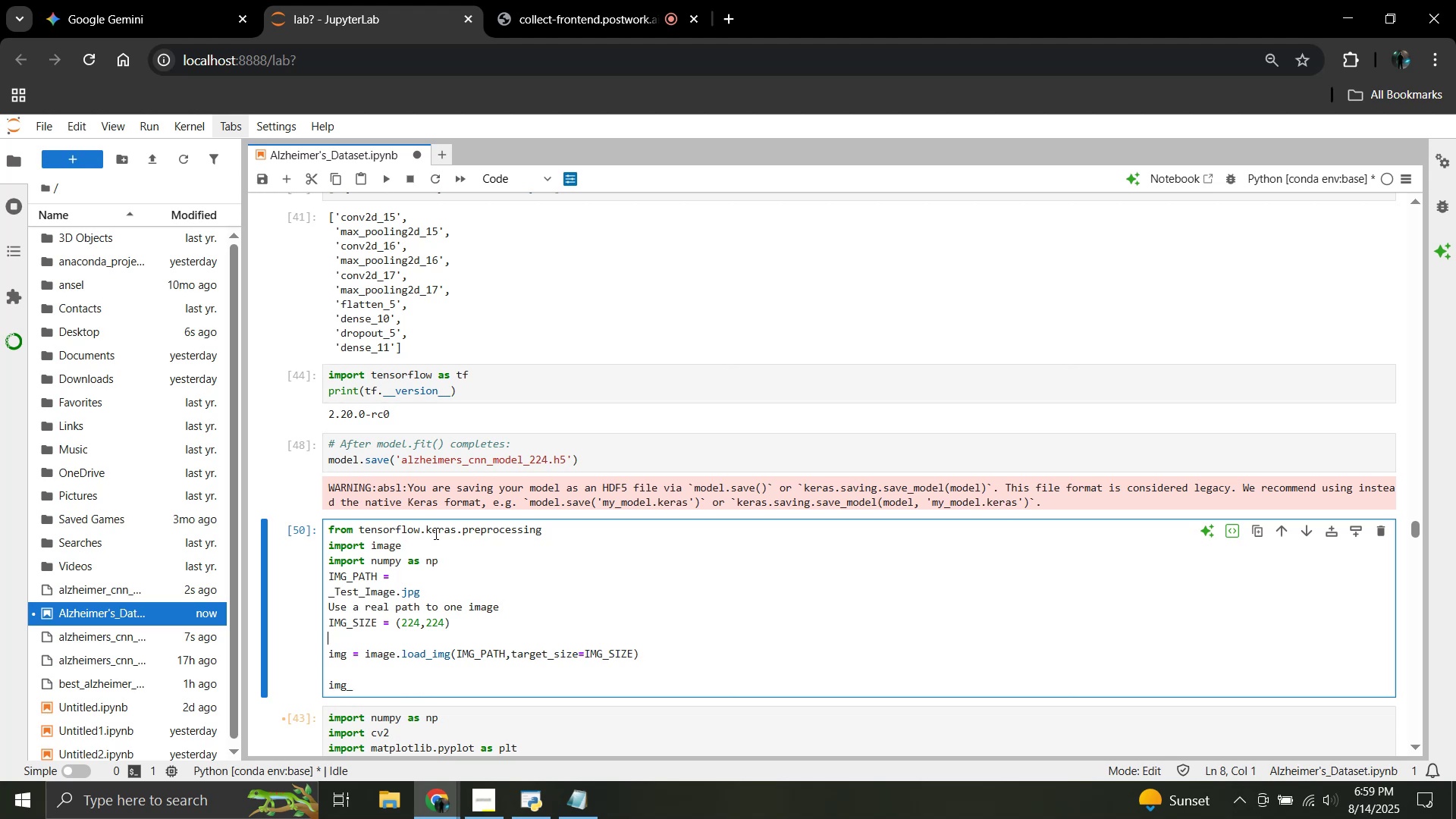 
key(ArrowUp)
 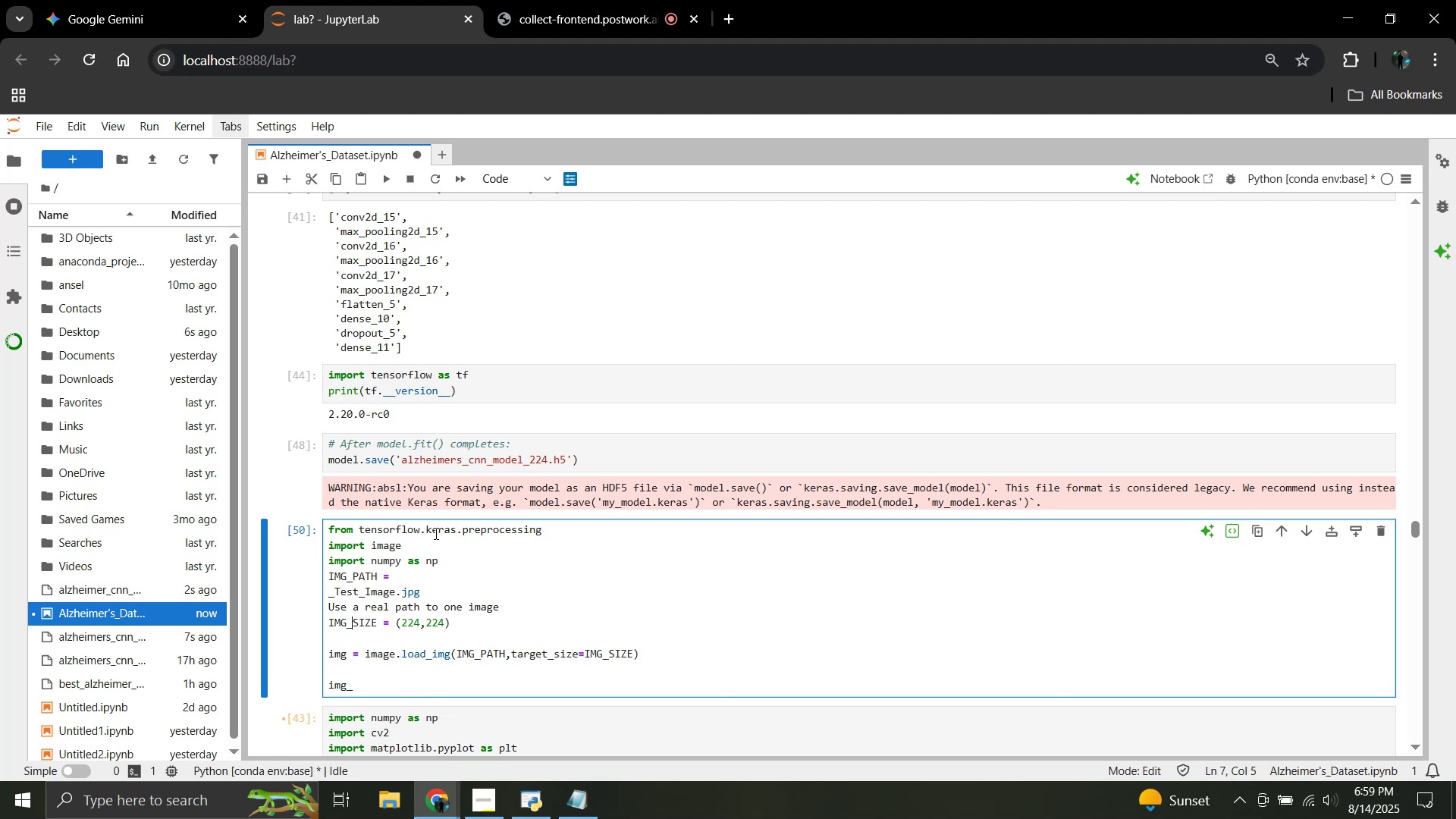 
key(ArrowUp)
 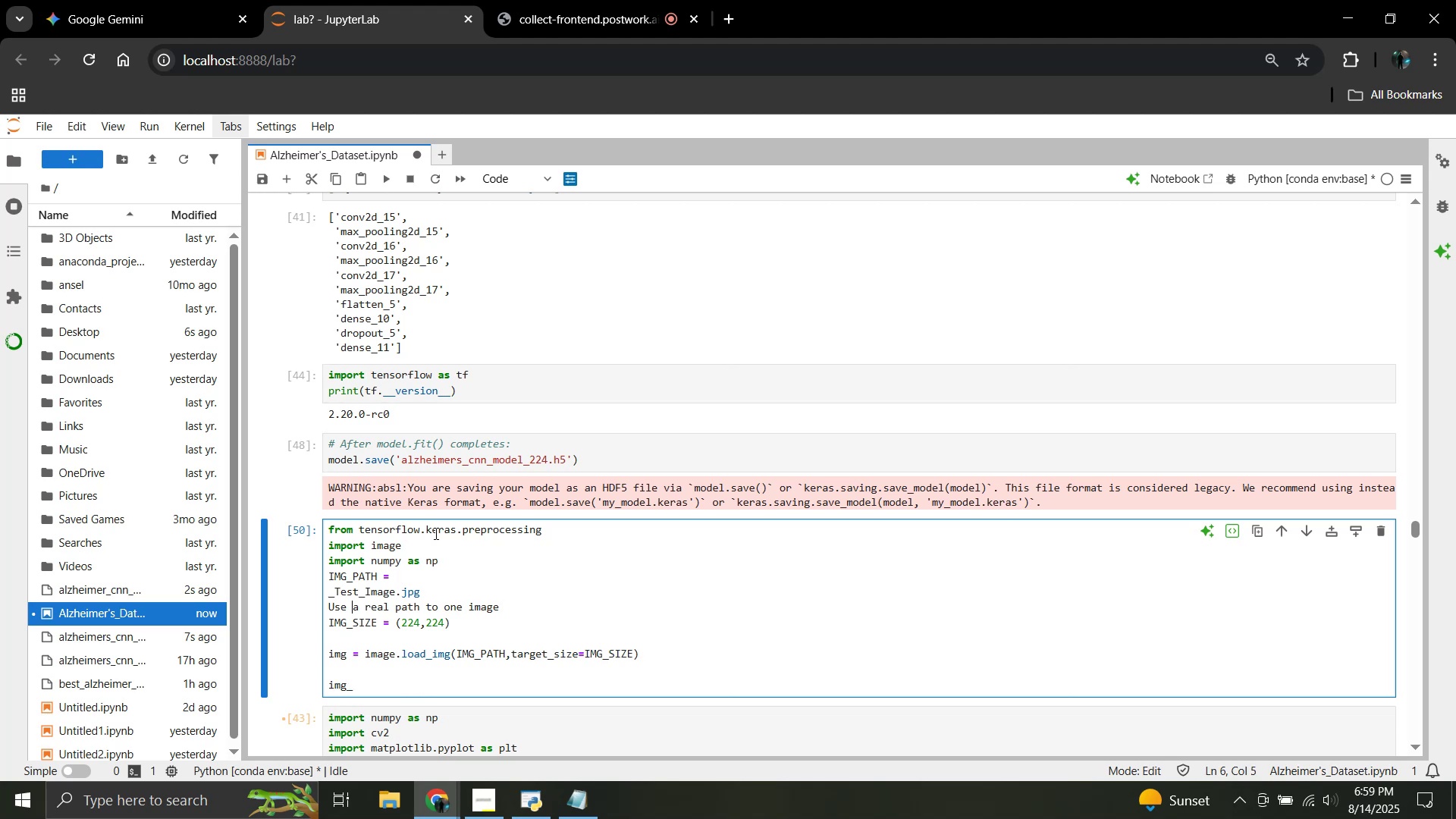 
key(ArrowUp)
 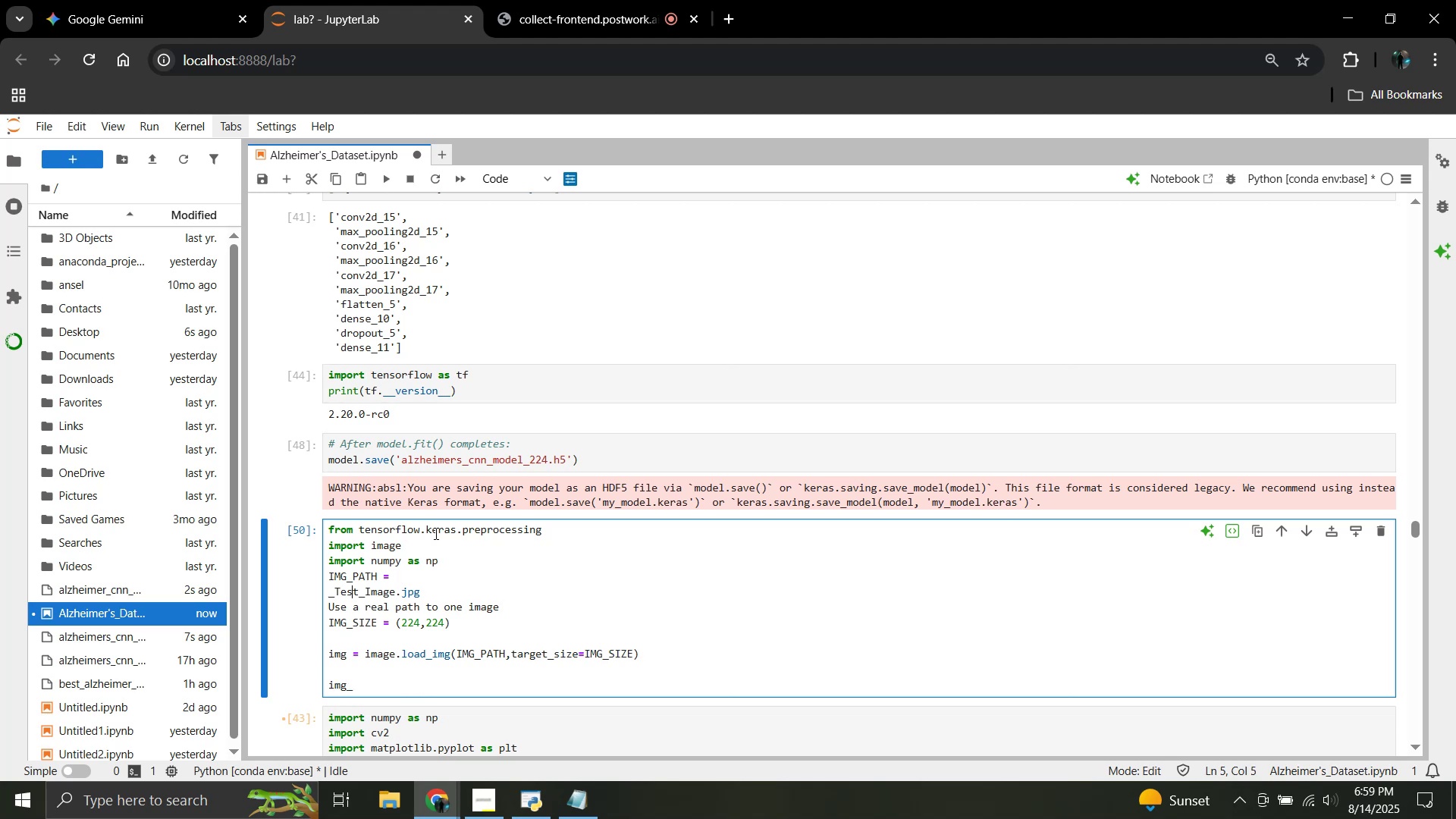 
key(ArrowUp)
 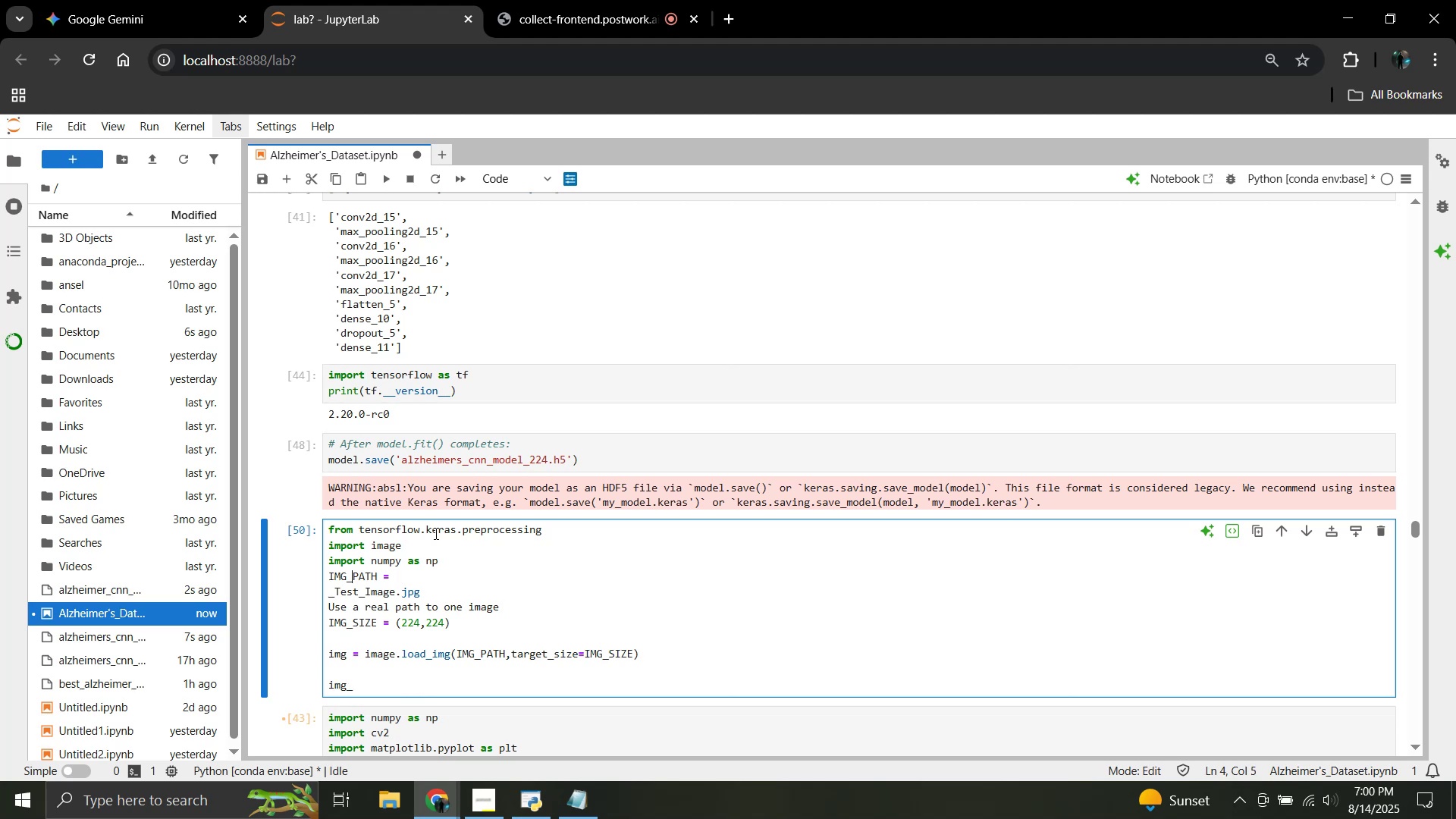 
key(ArrowLeft)
 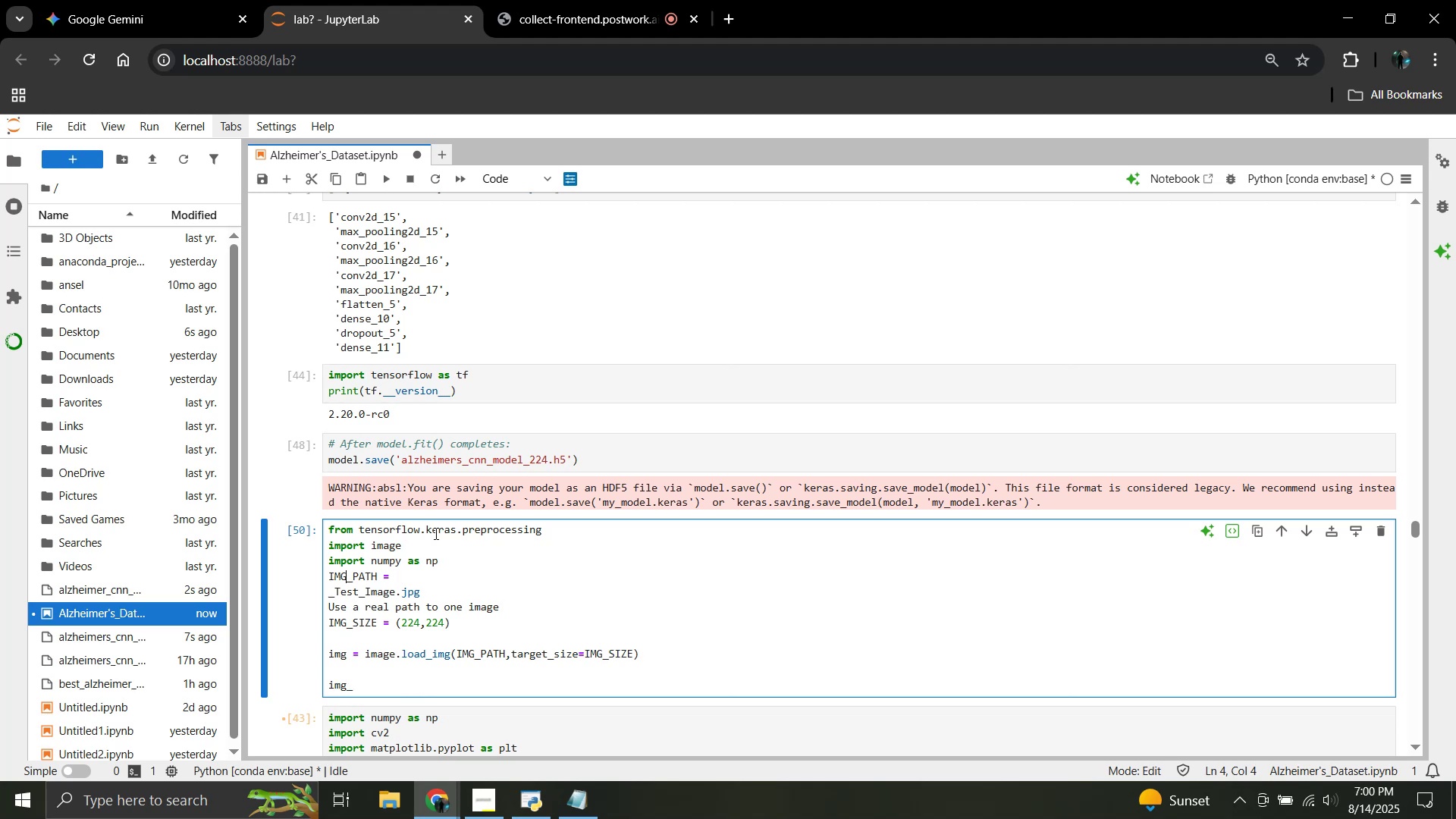 
key(ArrowLeft)
 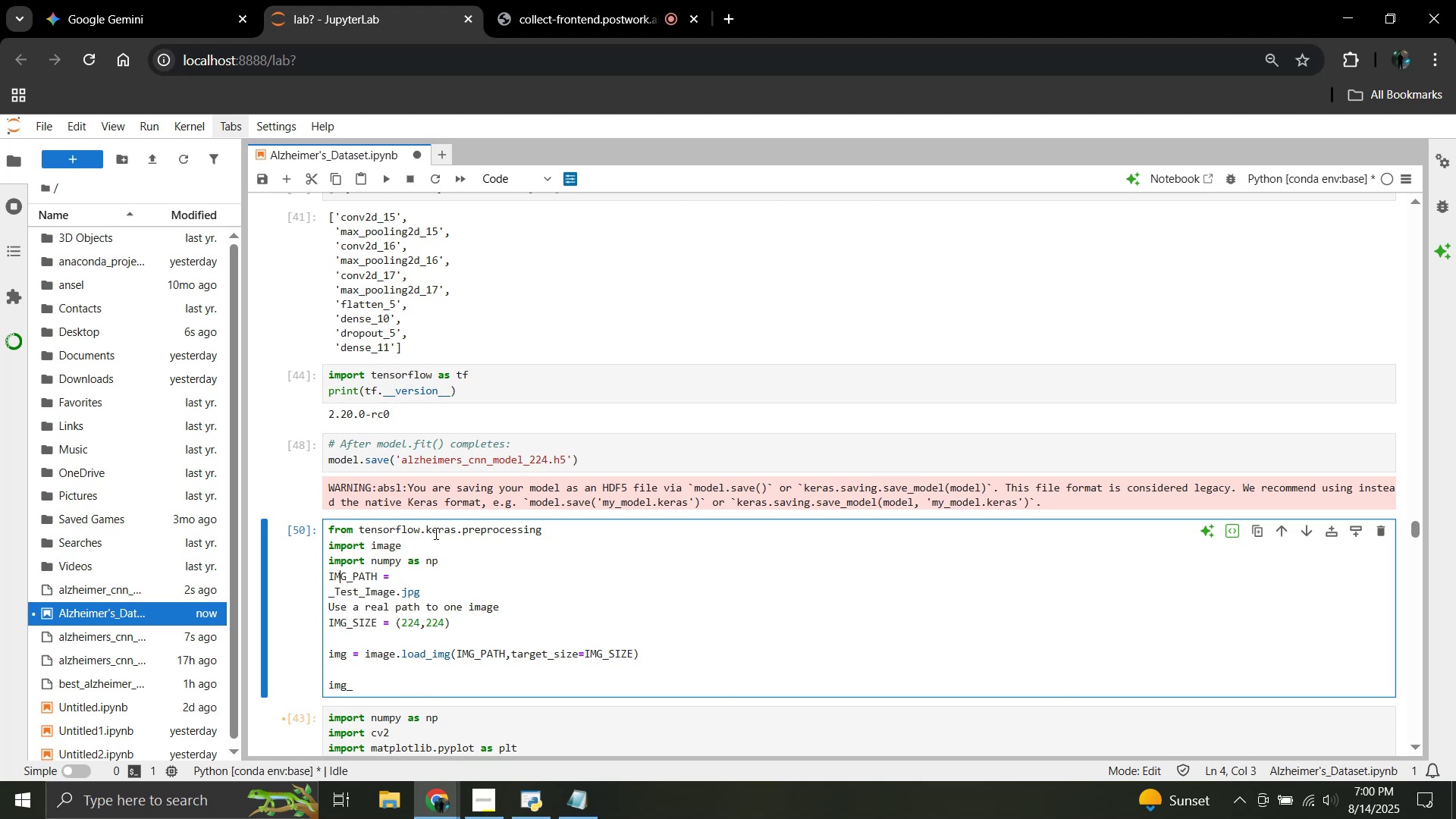 
key(ArrowLeft)
 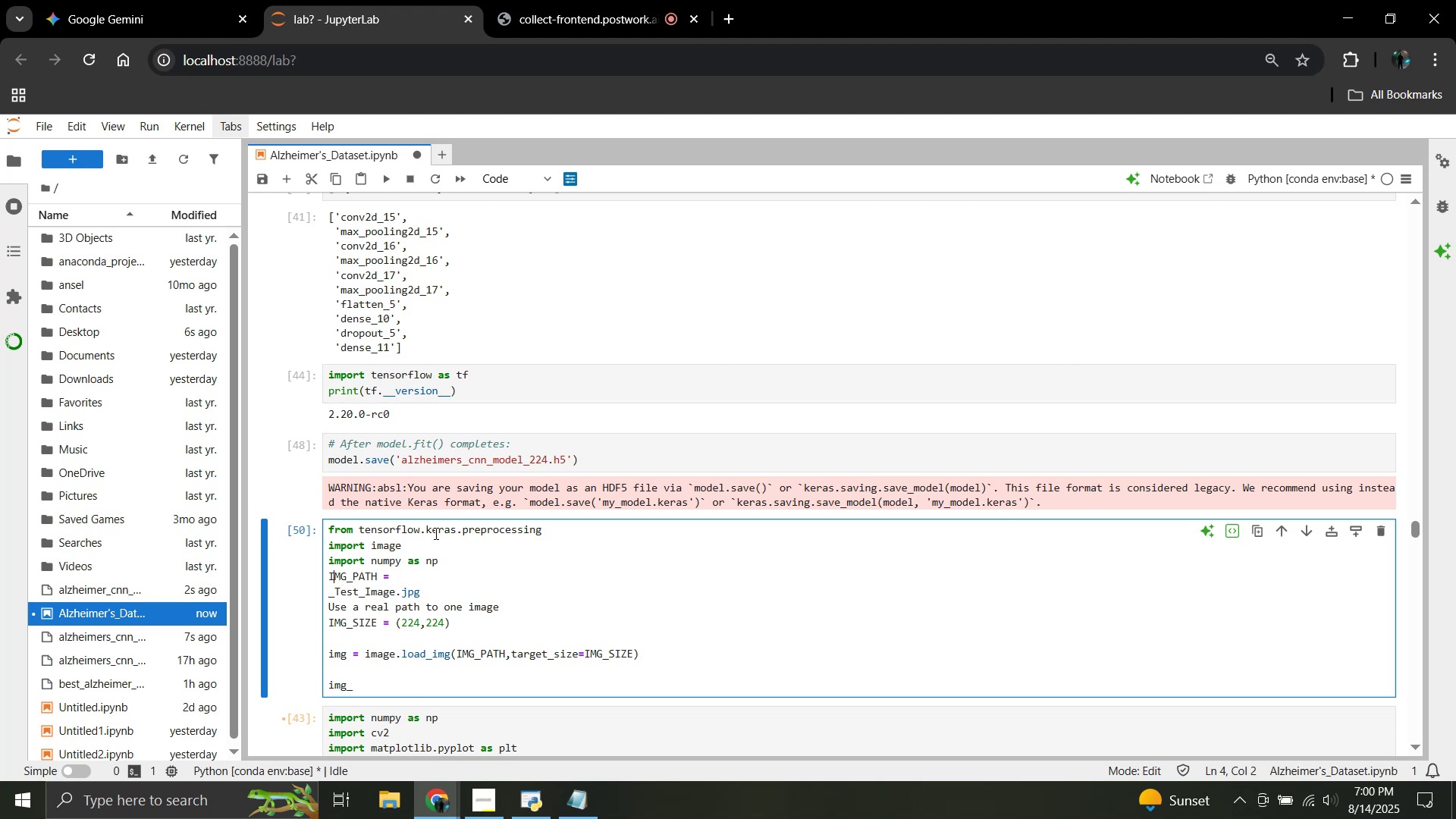 
key(ArrowLeft)
 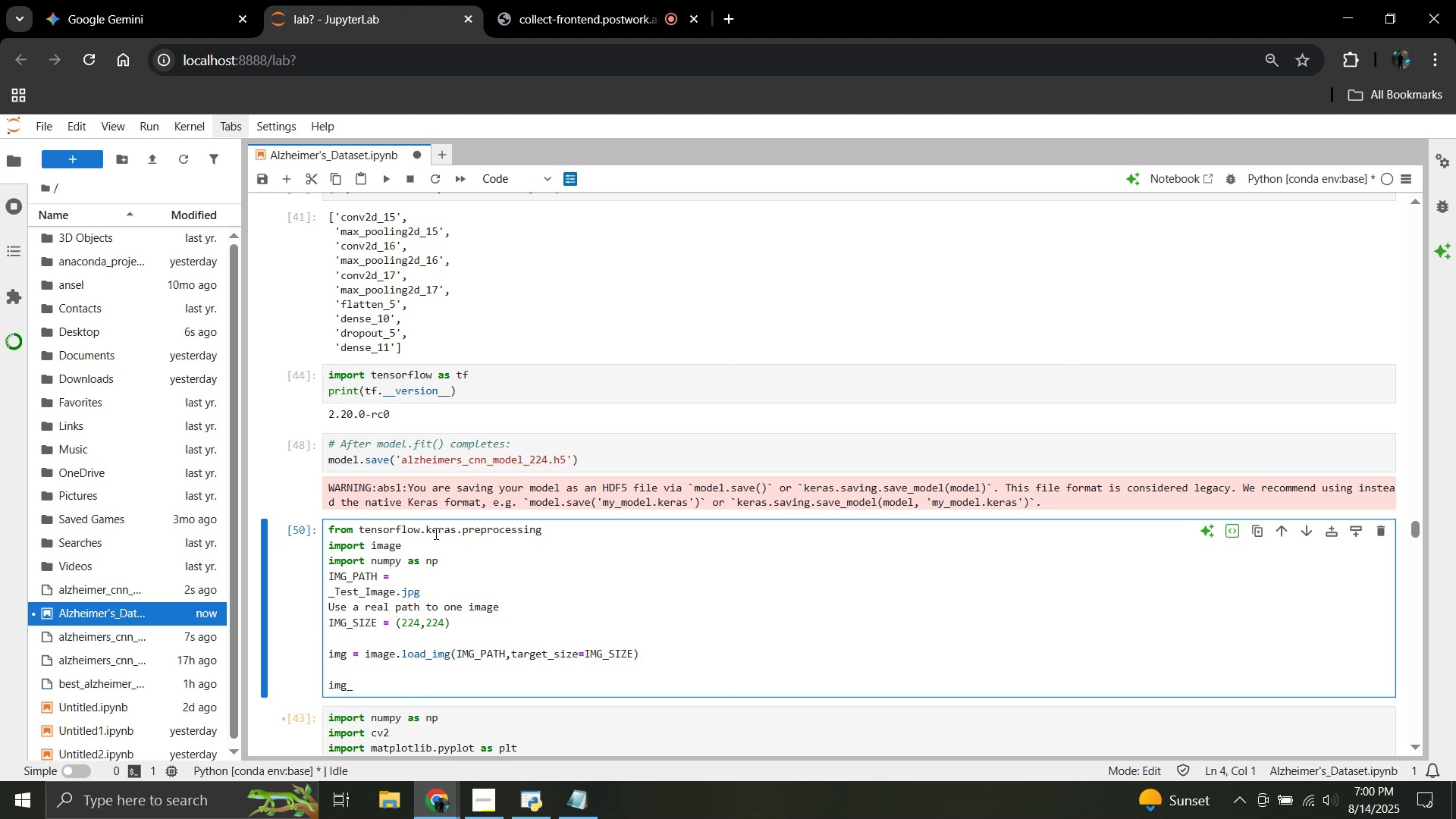 
key(Enter)
 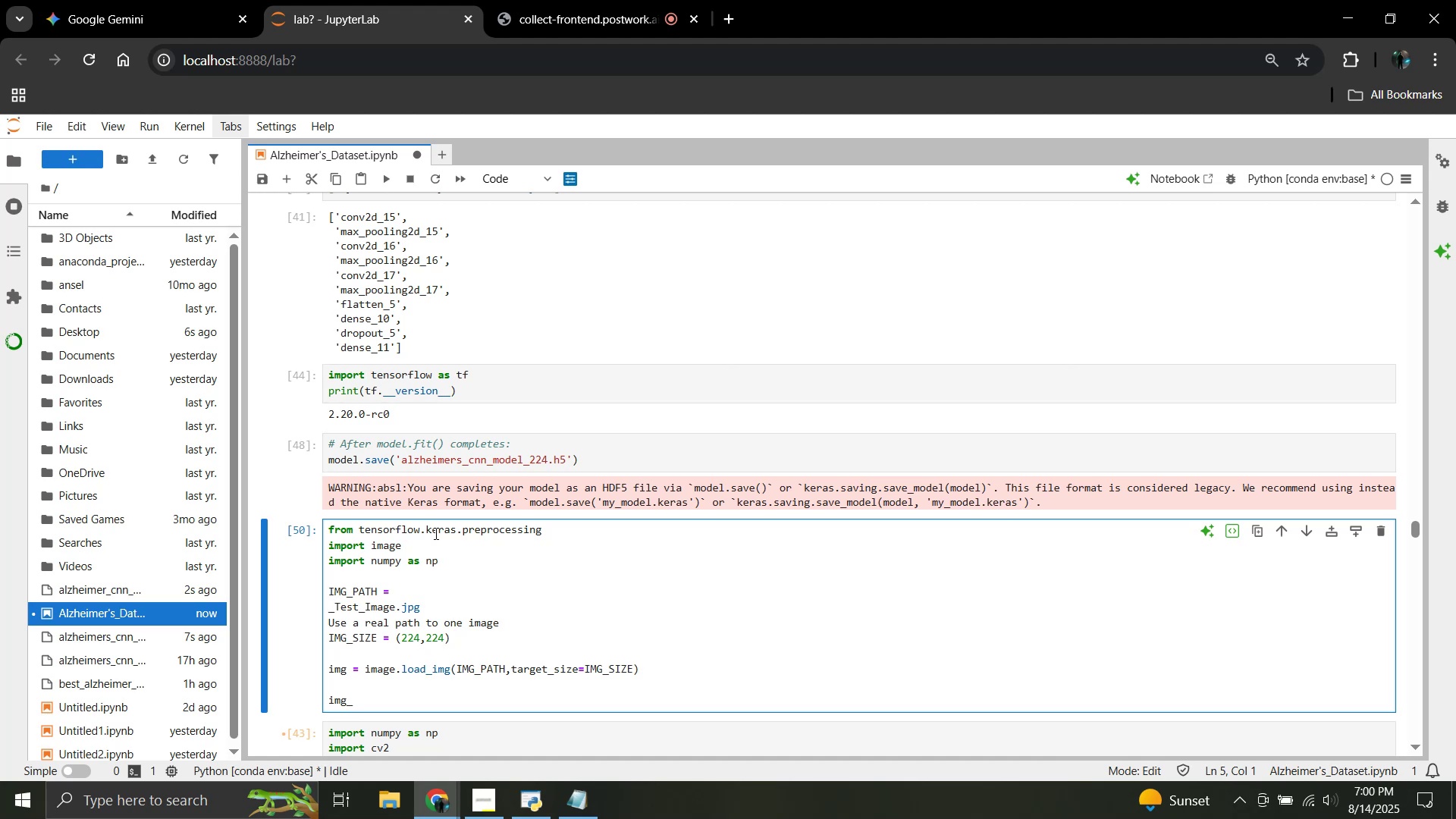 
key(ArrowDown)
 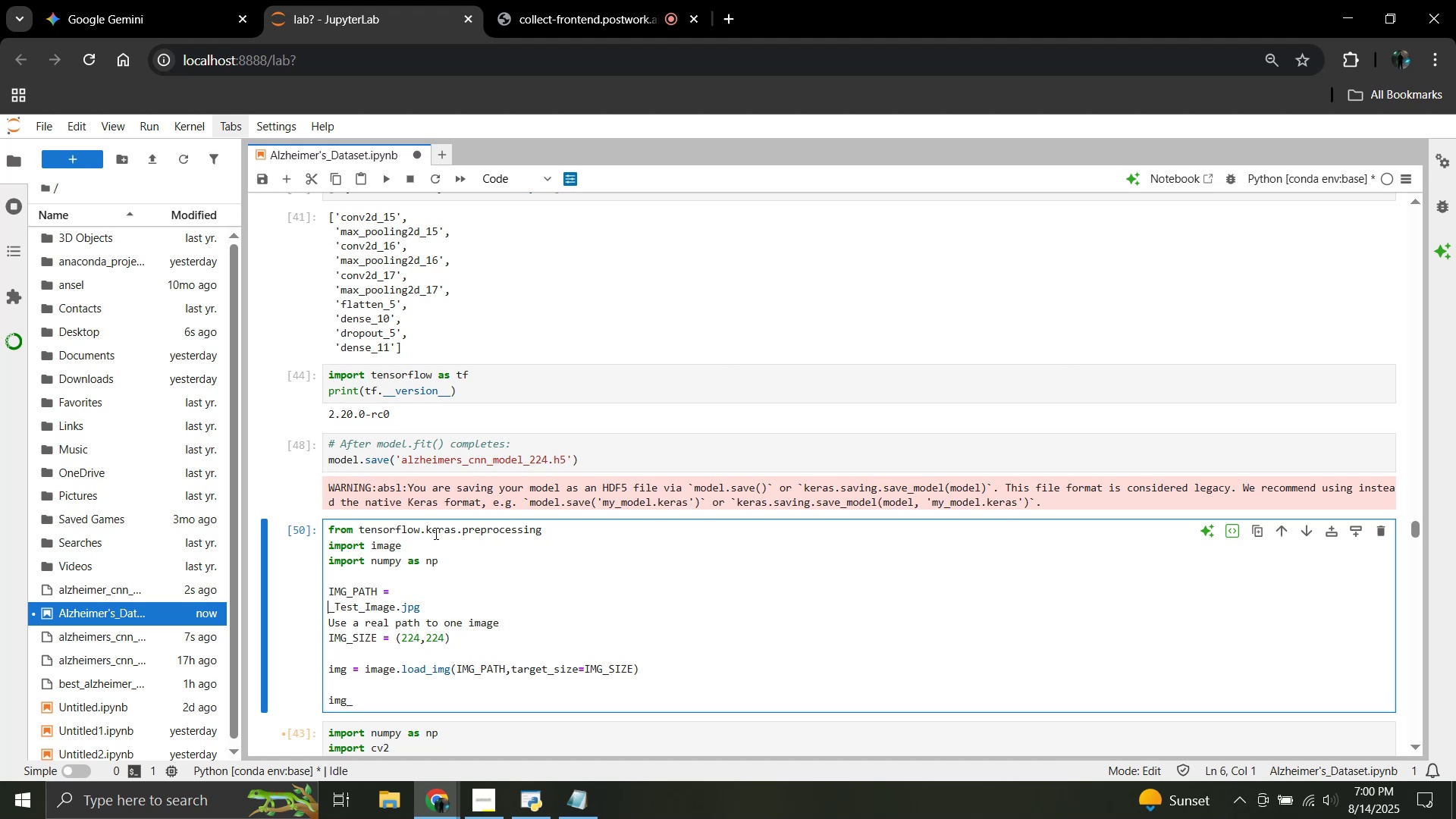 
key(ArrowDown)
 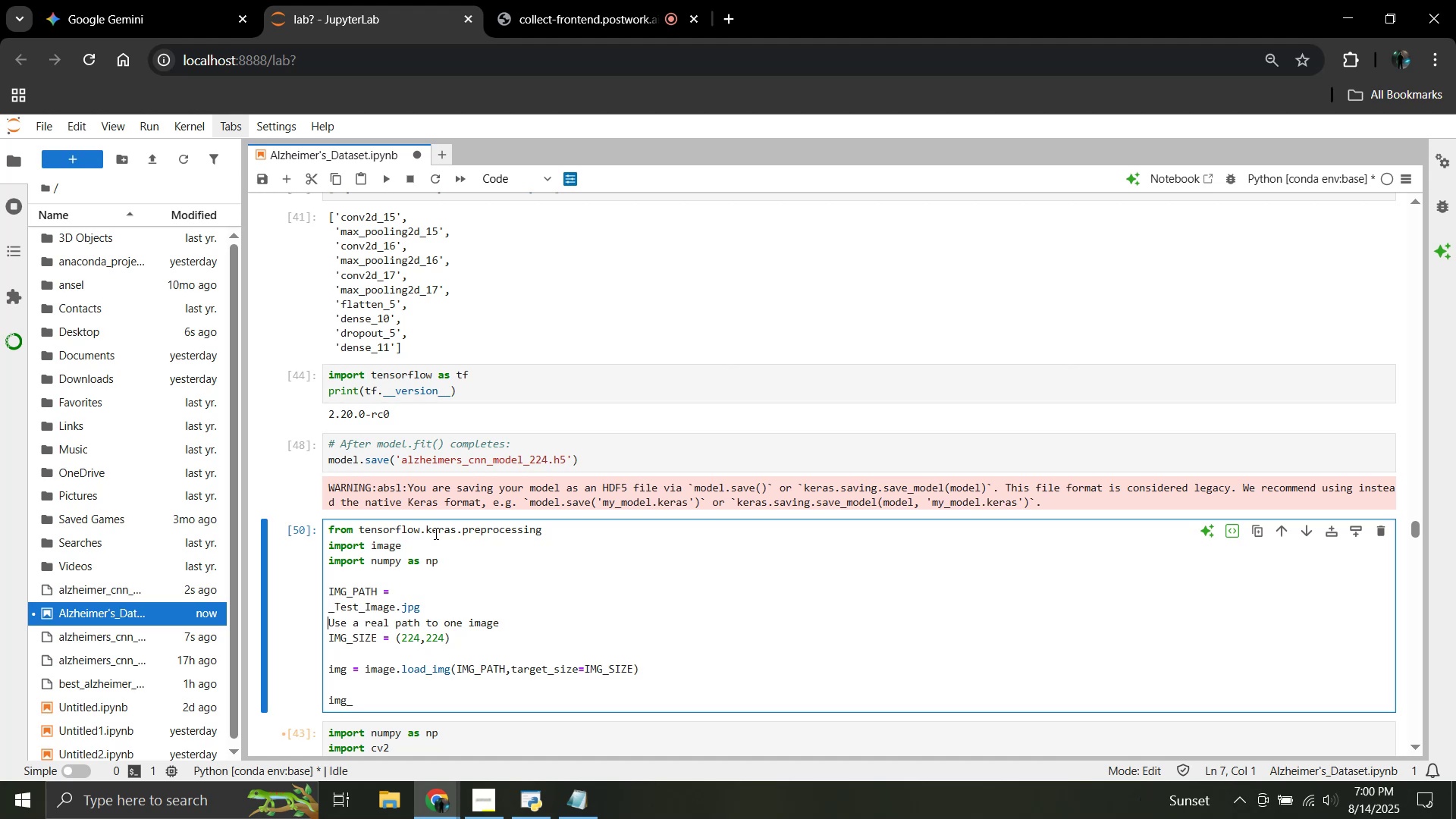 
key(ArrowDown)
 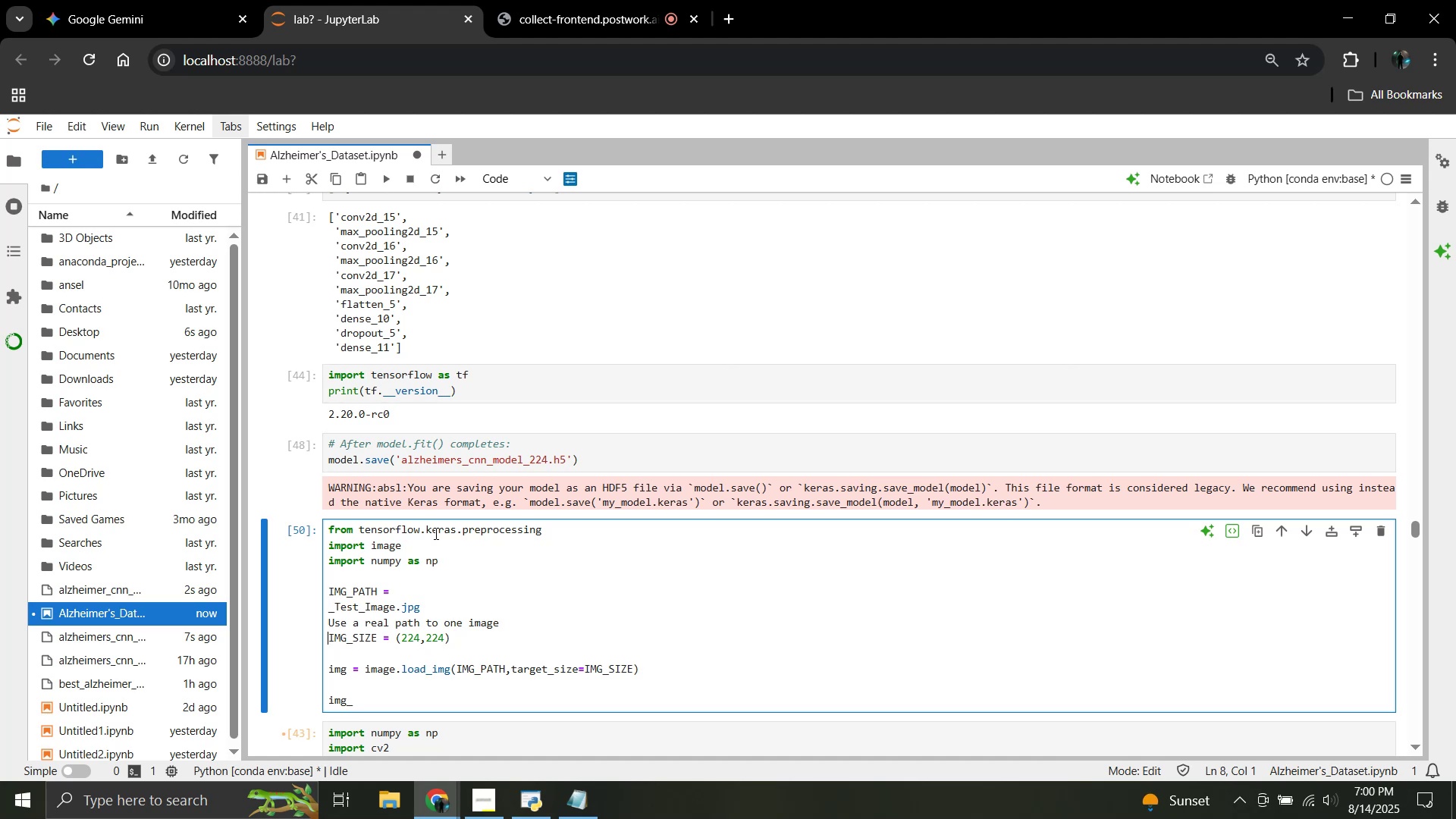 
key(ArrowDown)
 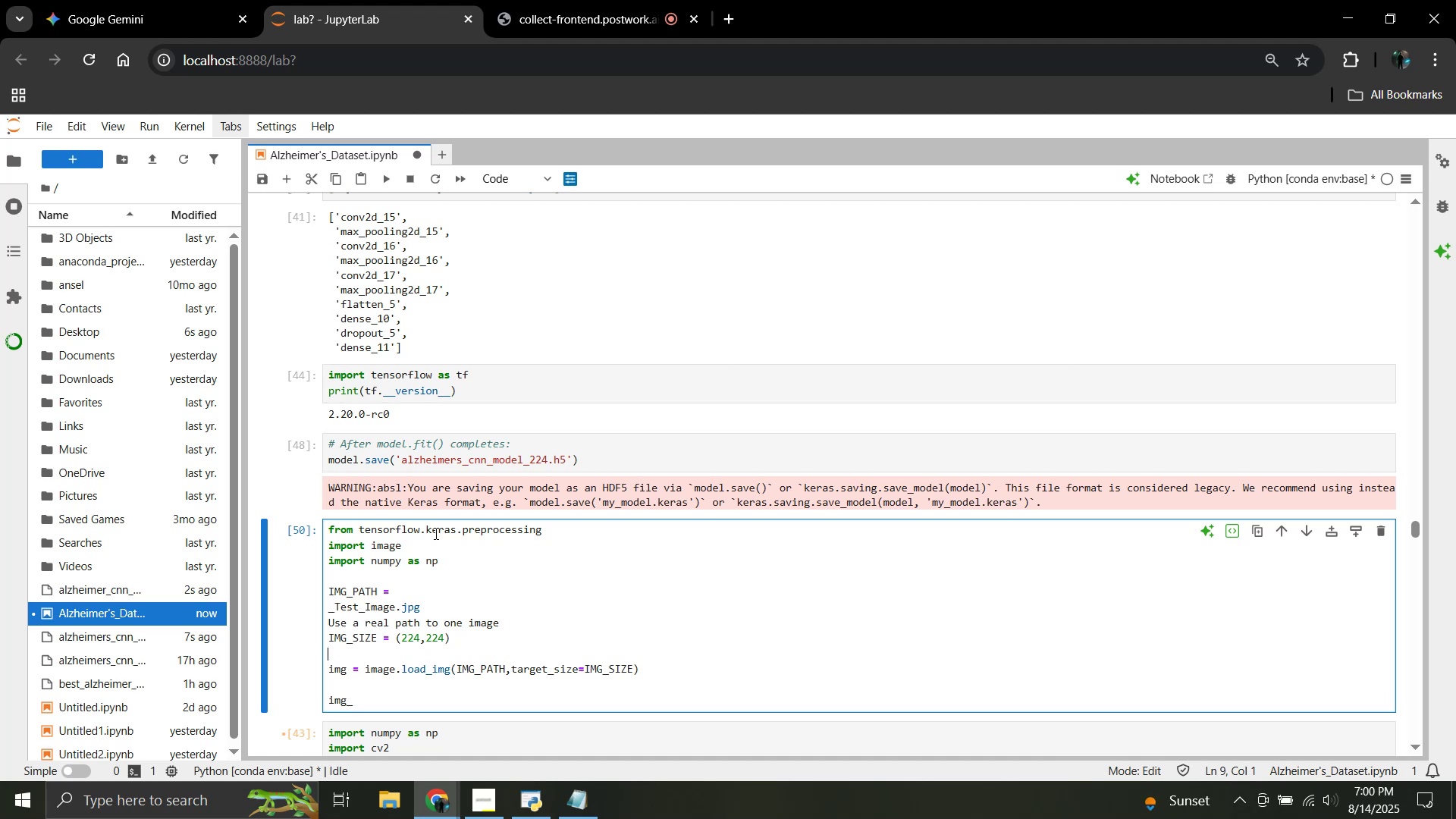 
key(ArrowDown)
 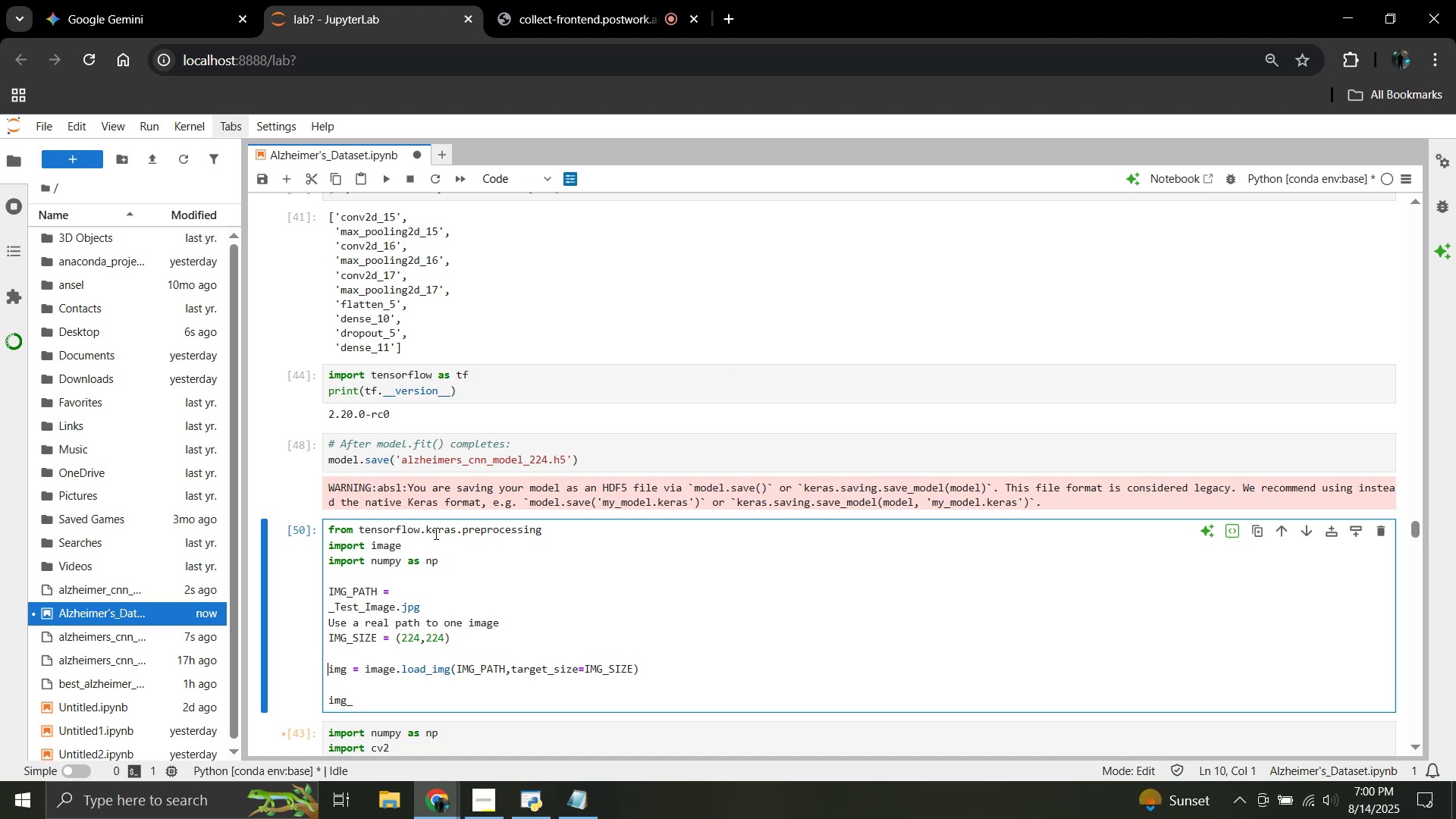 
key(ArrowDown)
 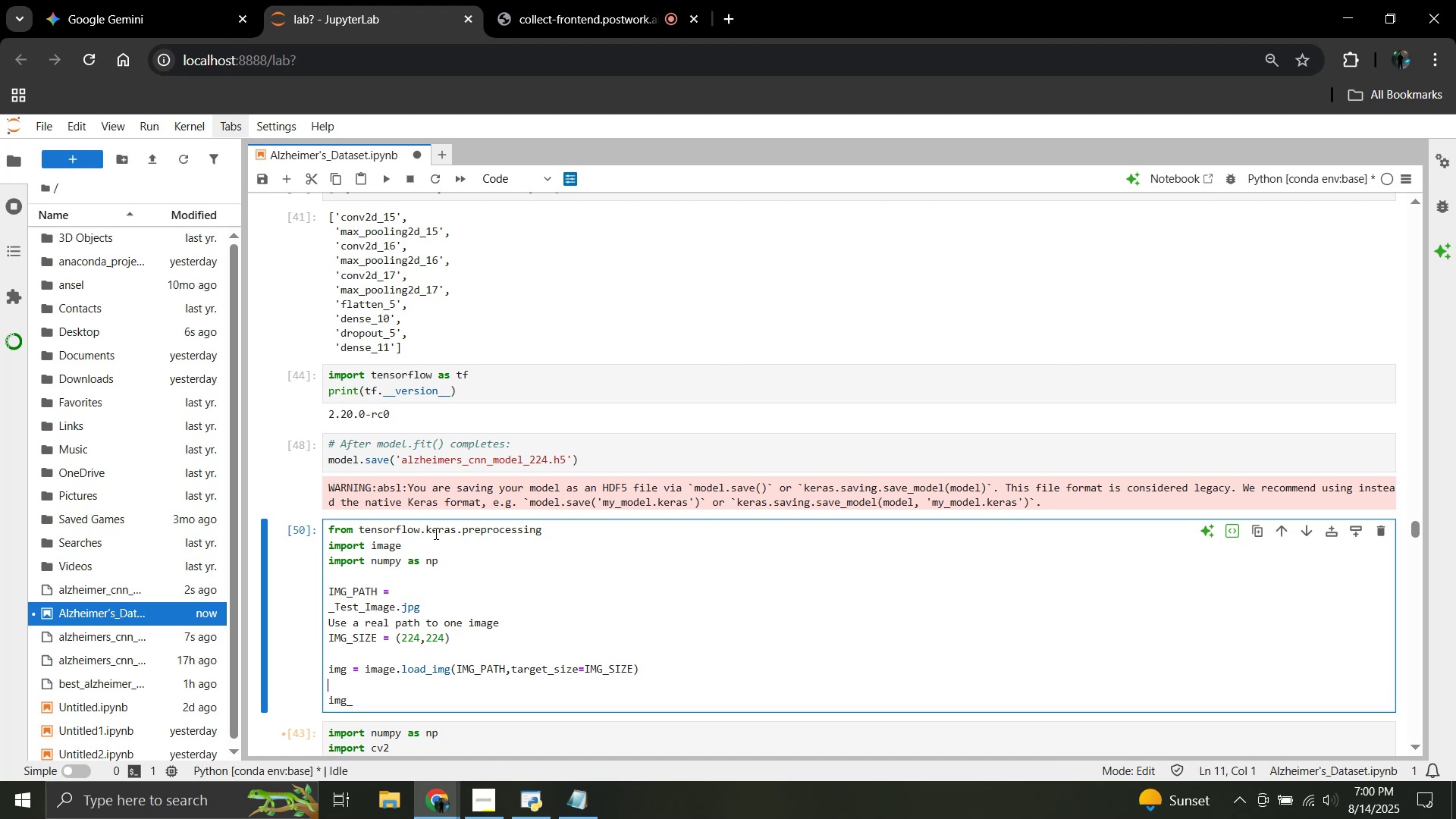 
key(ArrowDown)
 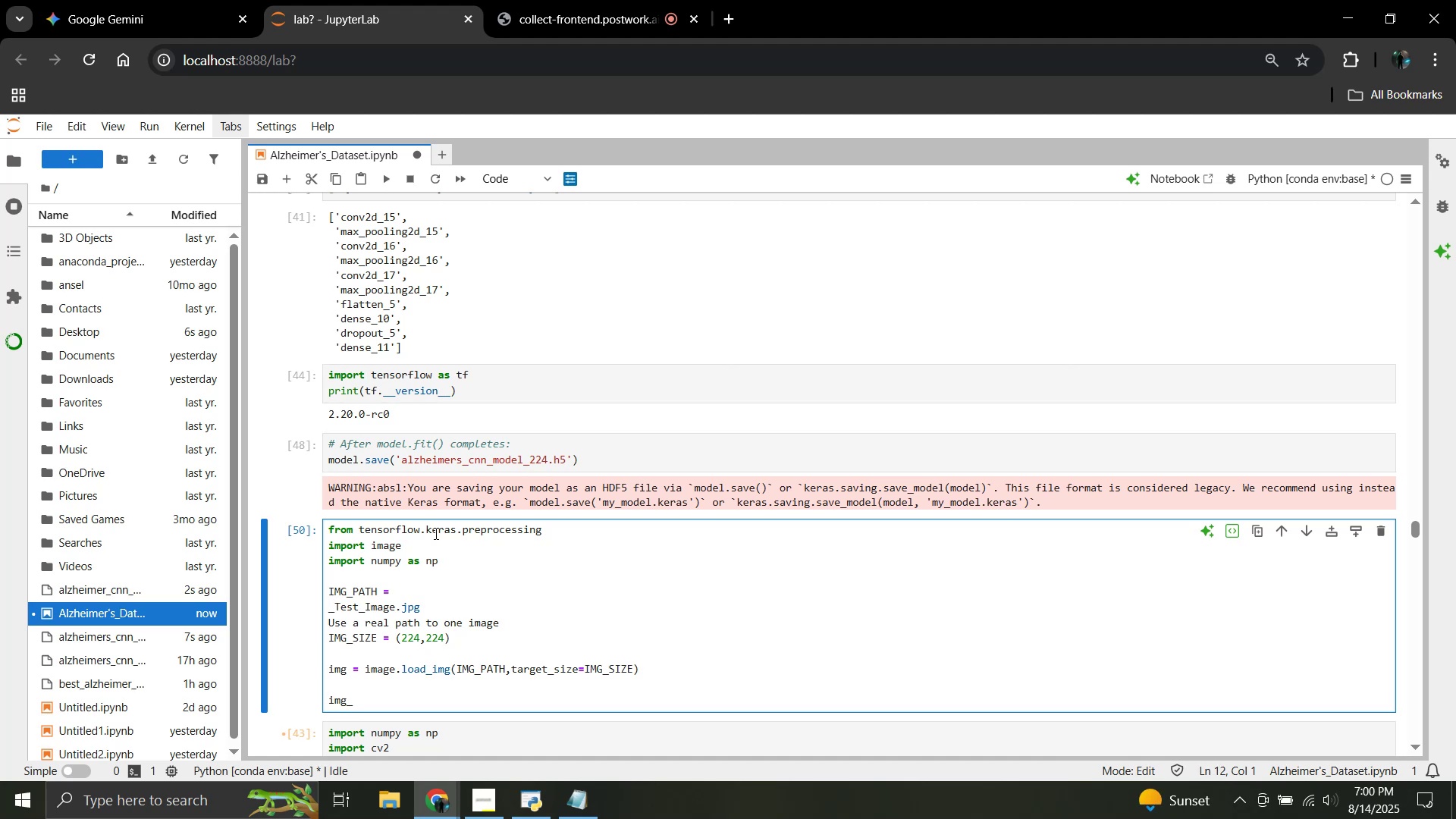 
key(ArrowRight)
 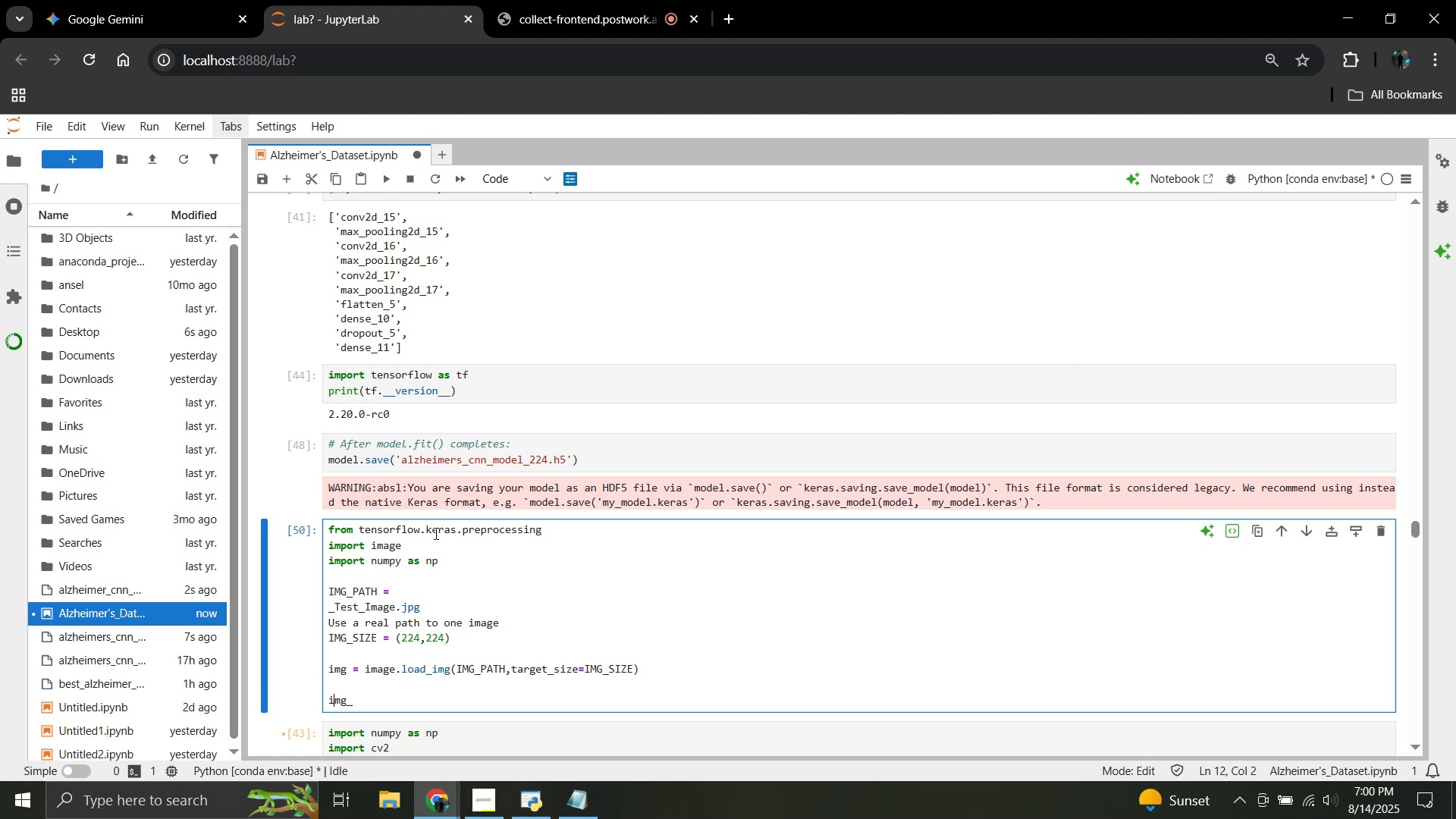 
key(ArrowRight)
 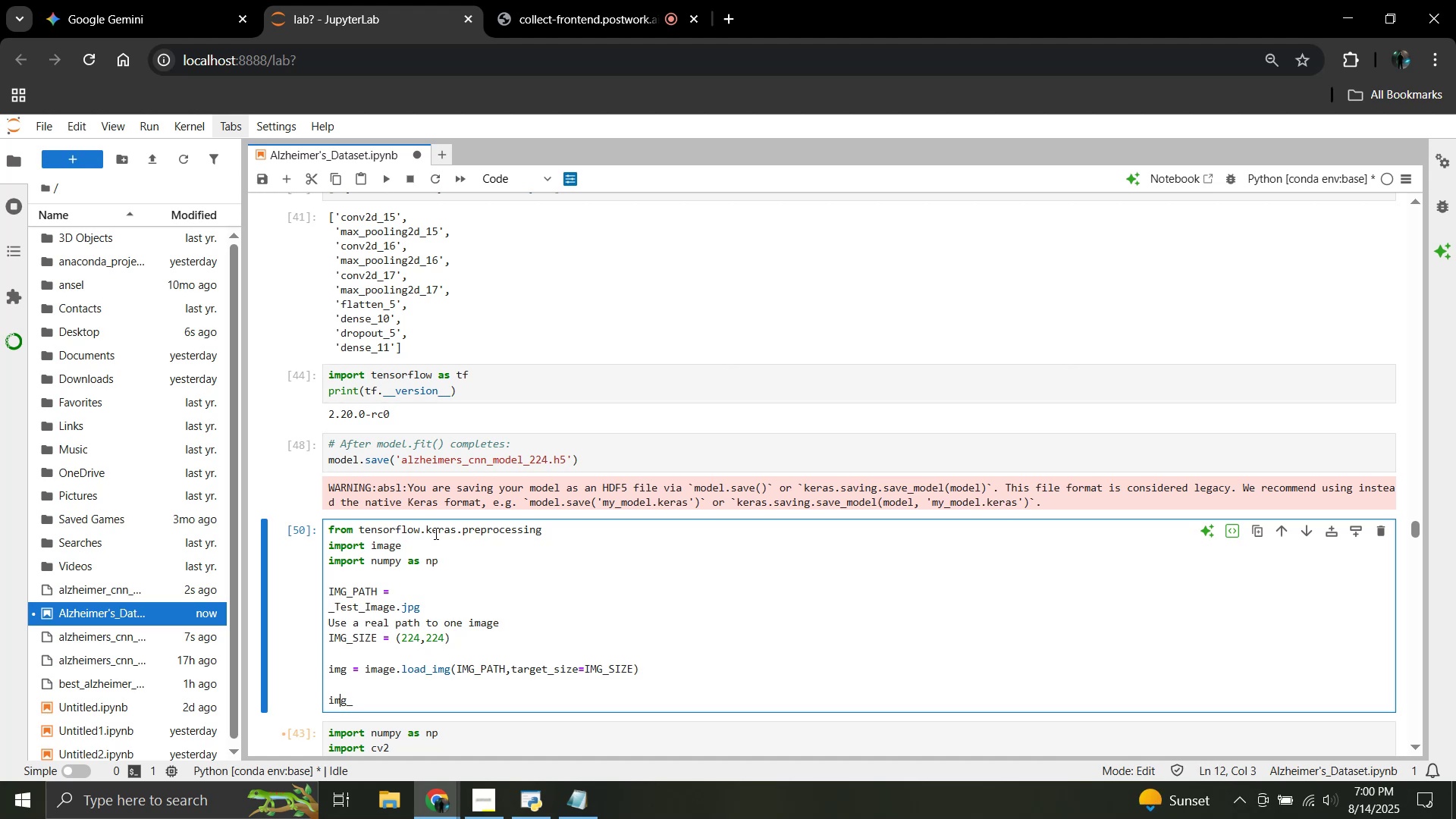 
key(ArrowRight)
 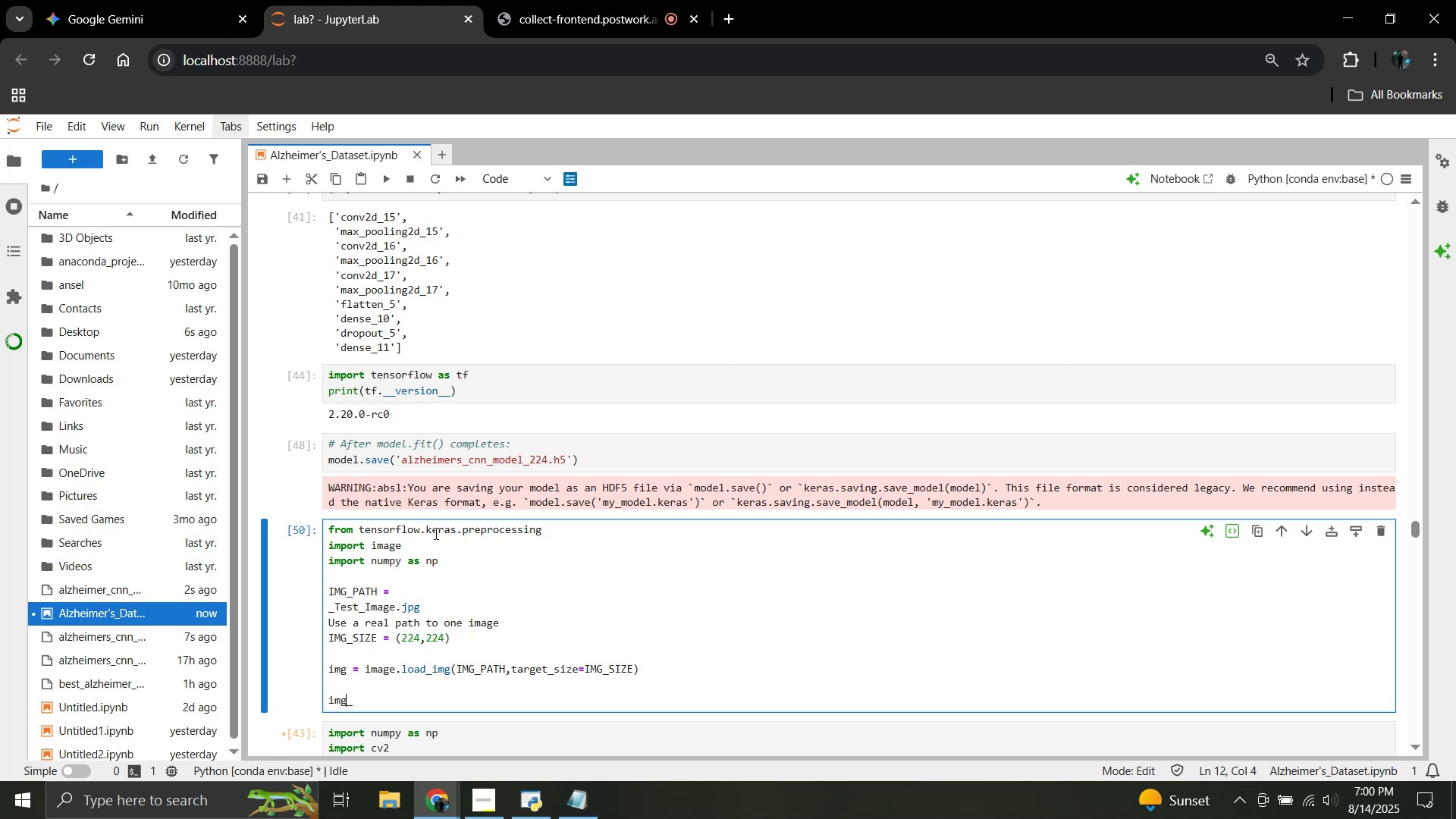 
wait(30.41)
 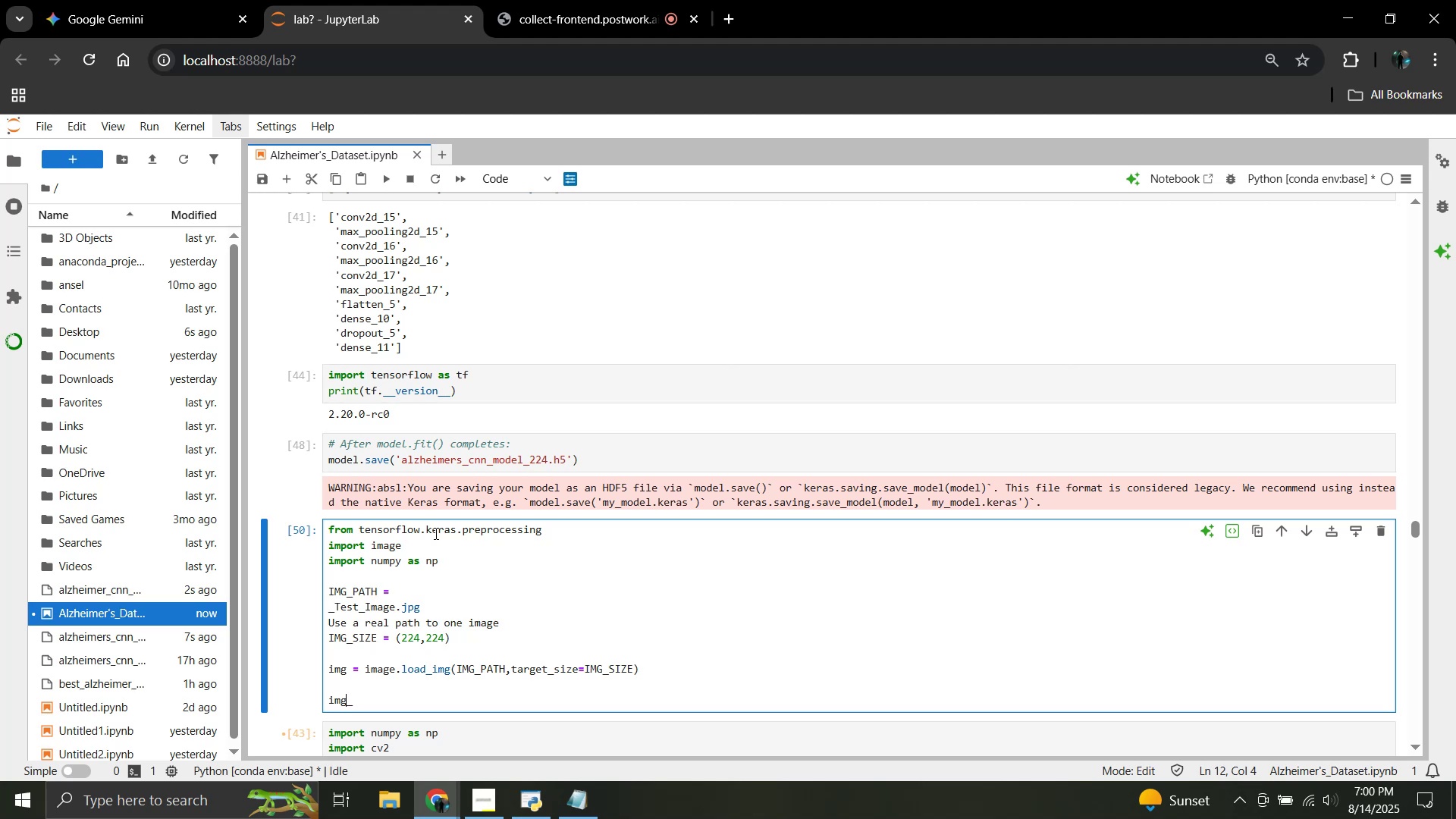 
key(ArrowRight)
 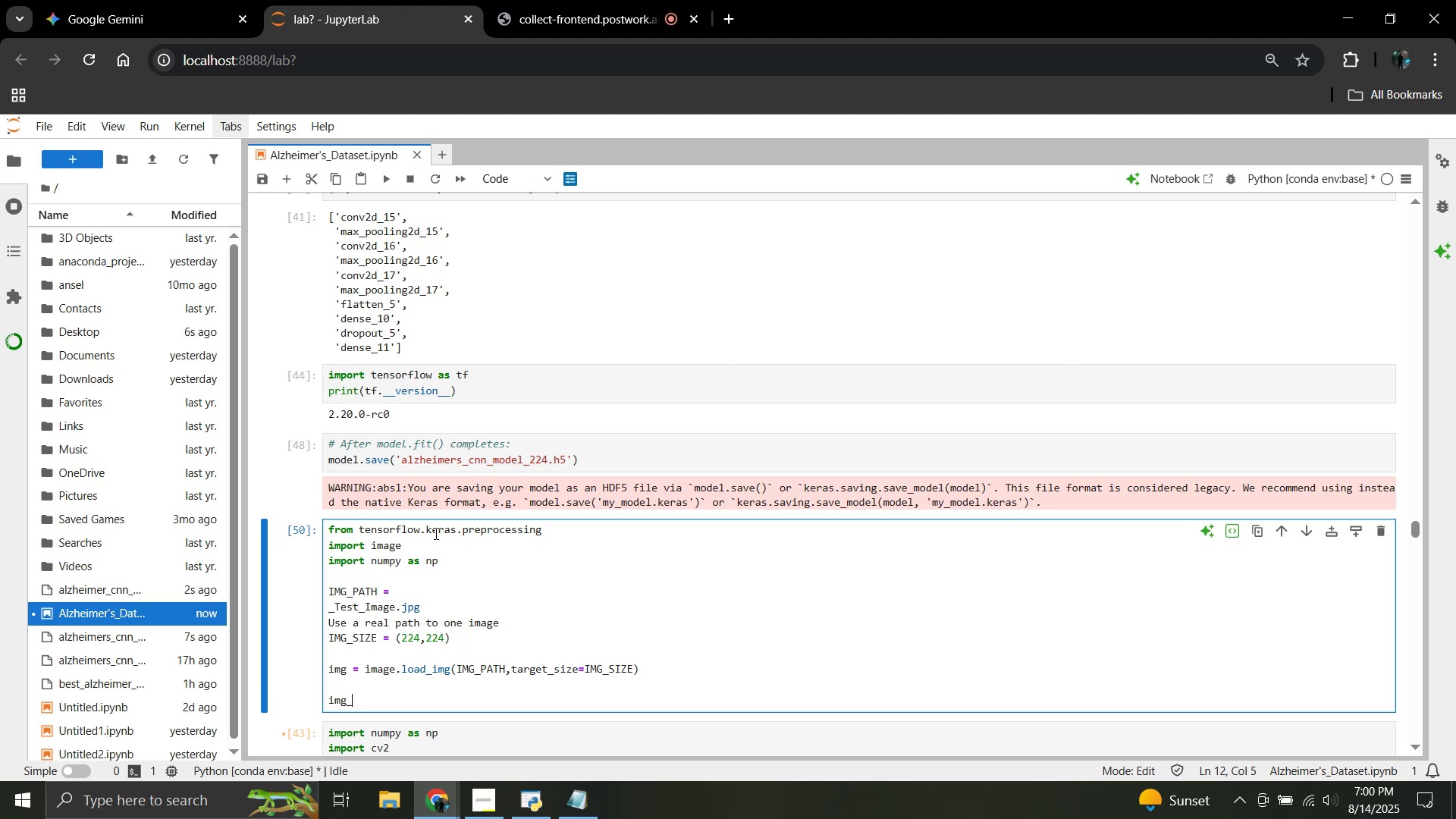 
key(ArrowRight)
 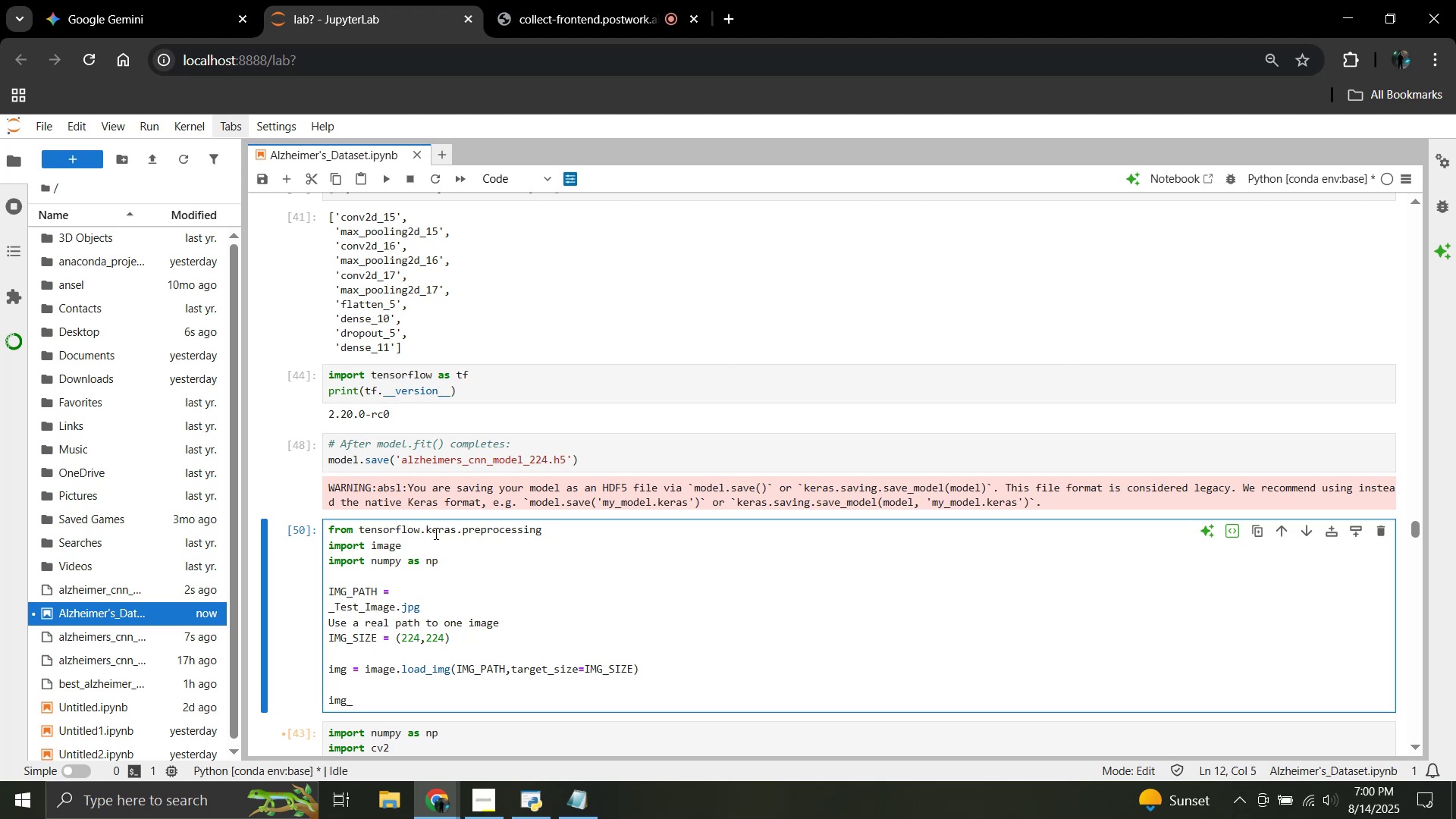 
type(arry -)
key(Backspace)
type(= image.img_to_arry)
 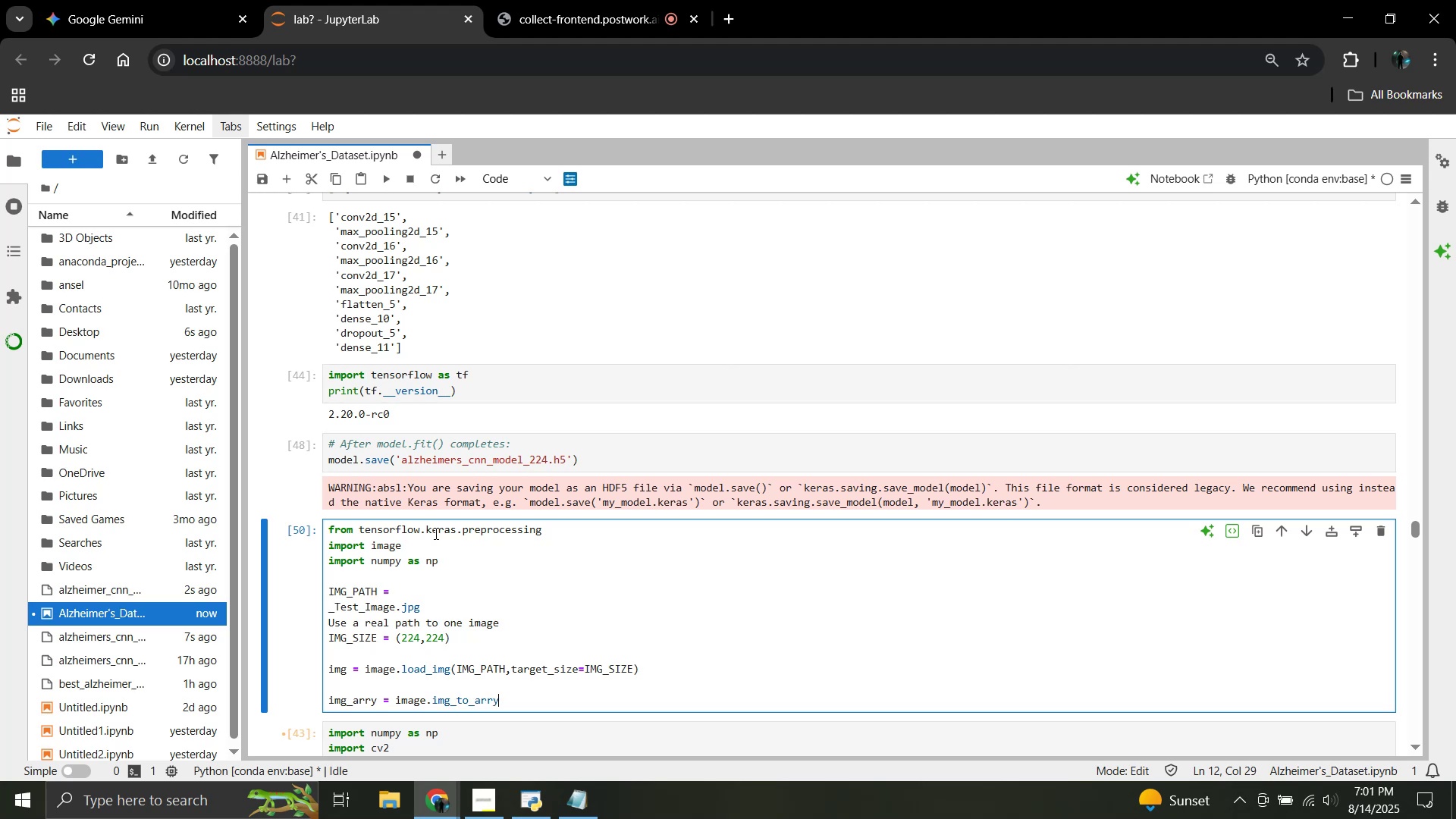 
key(Shift+8)
 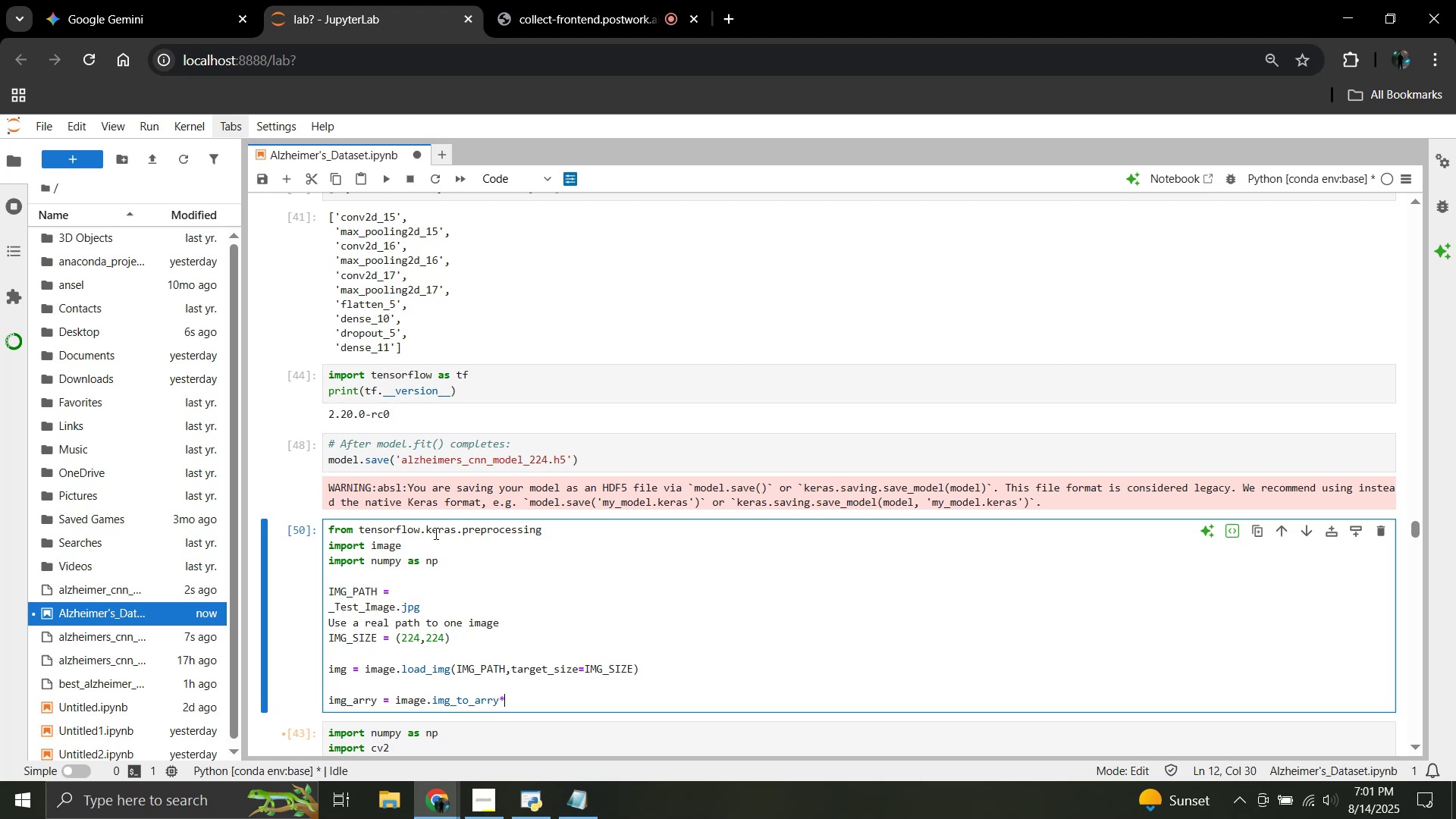 
key(Backspace)
 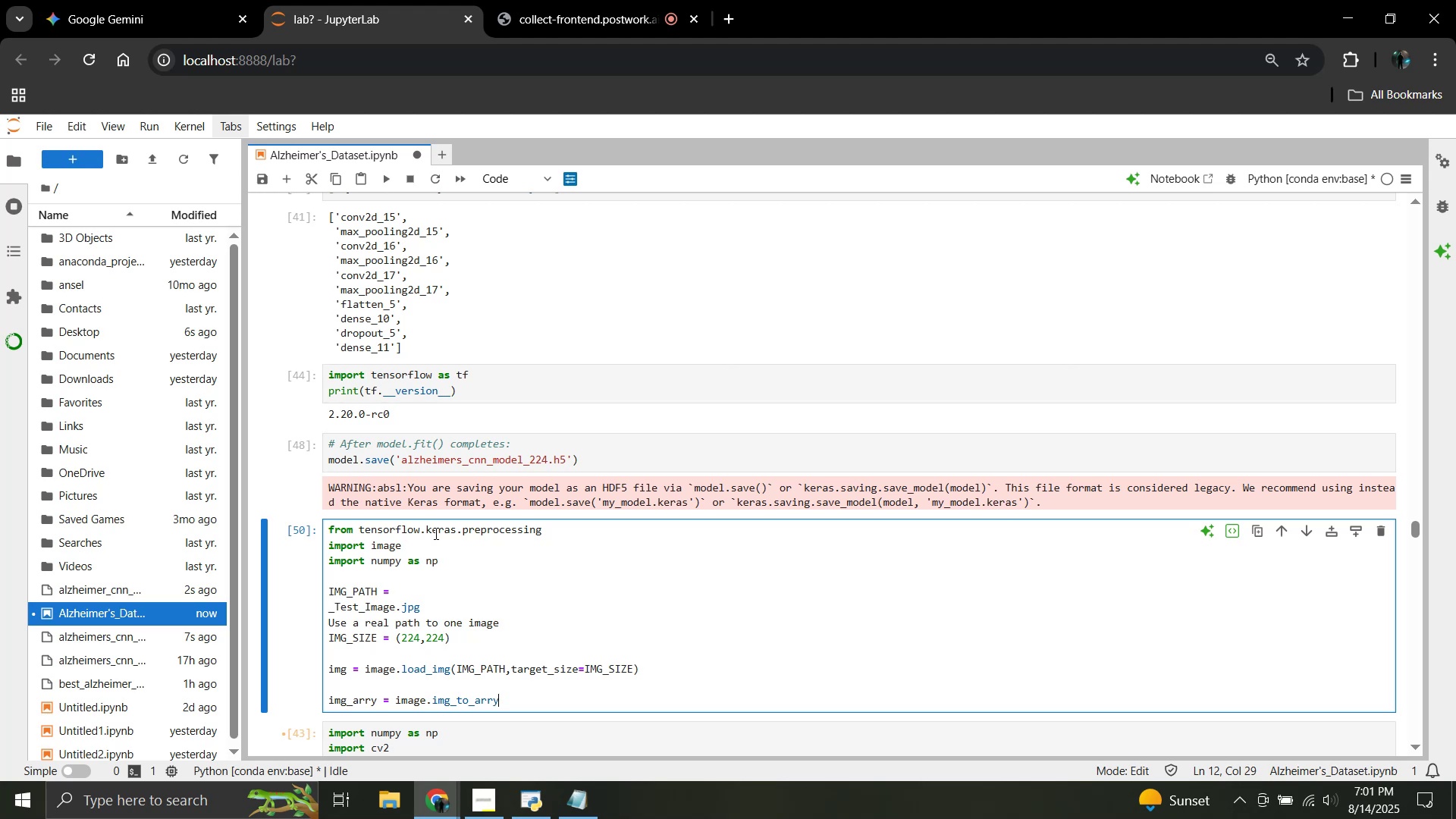 
key(Shift+9)
 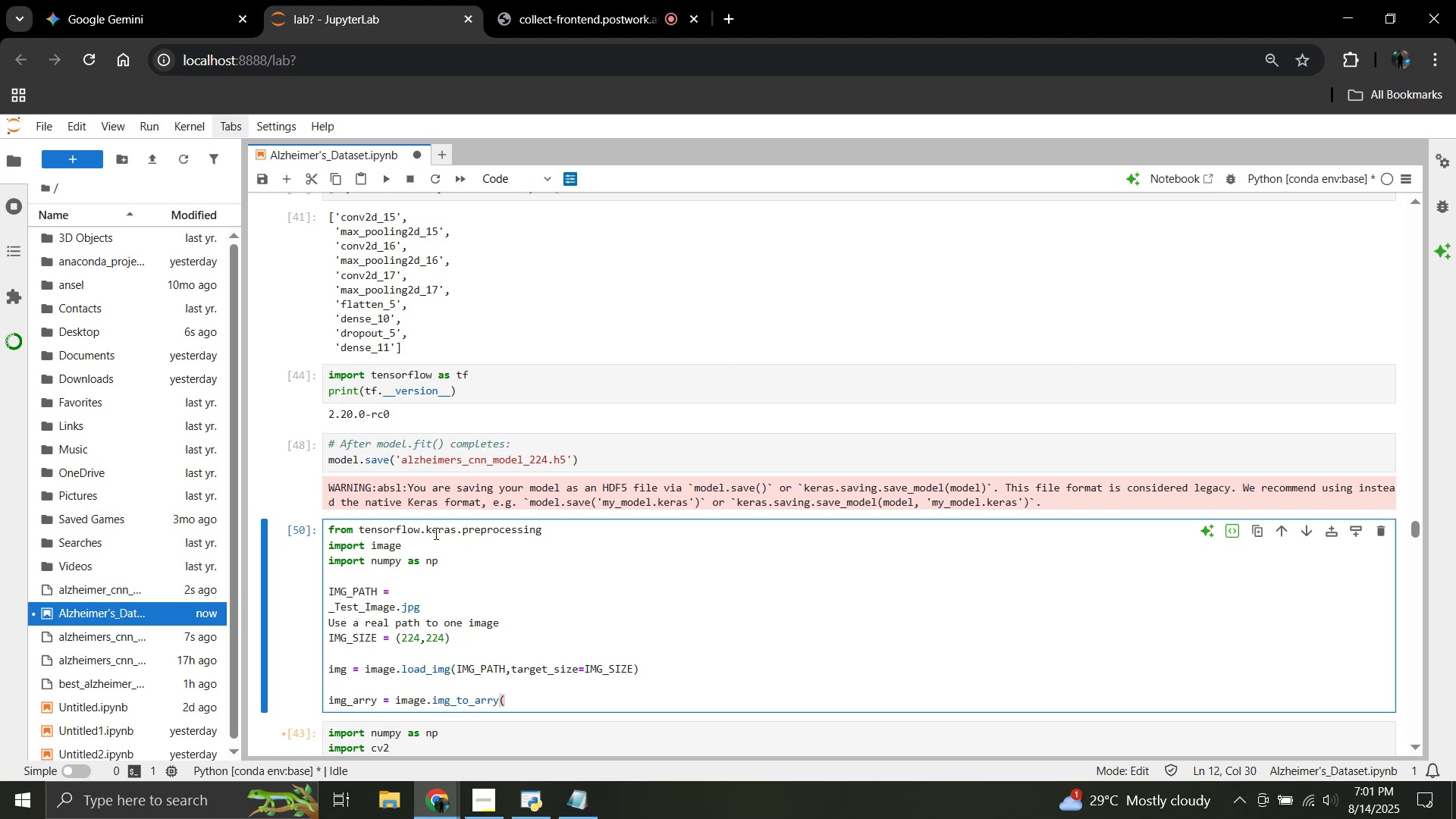 
wait(19.02)
 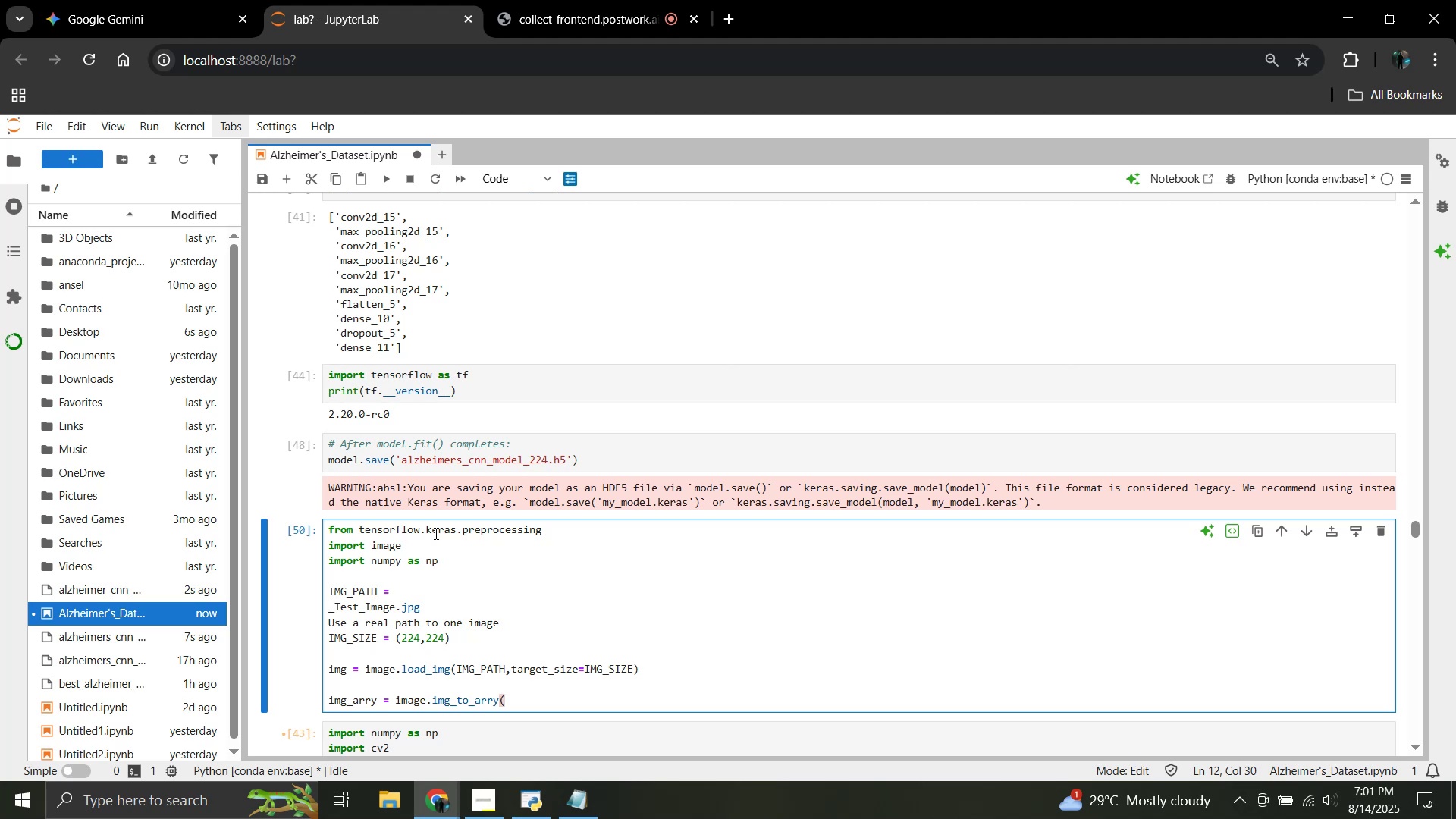 
type(img)\)
key(Backspace)
 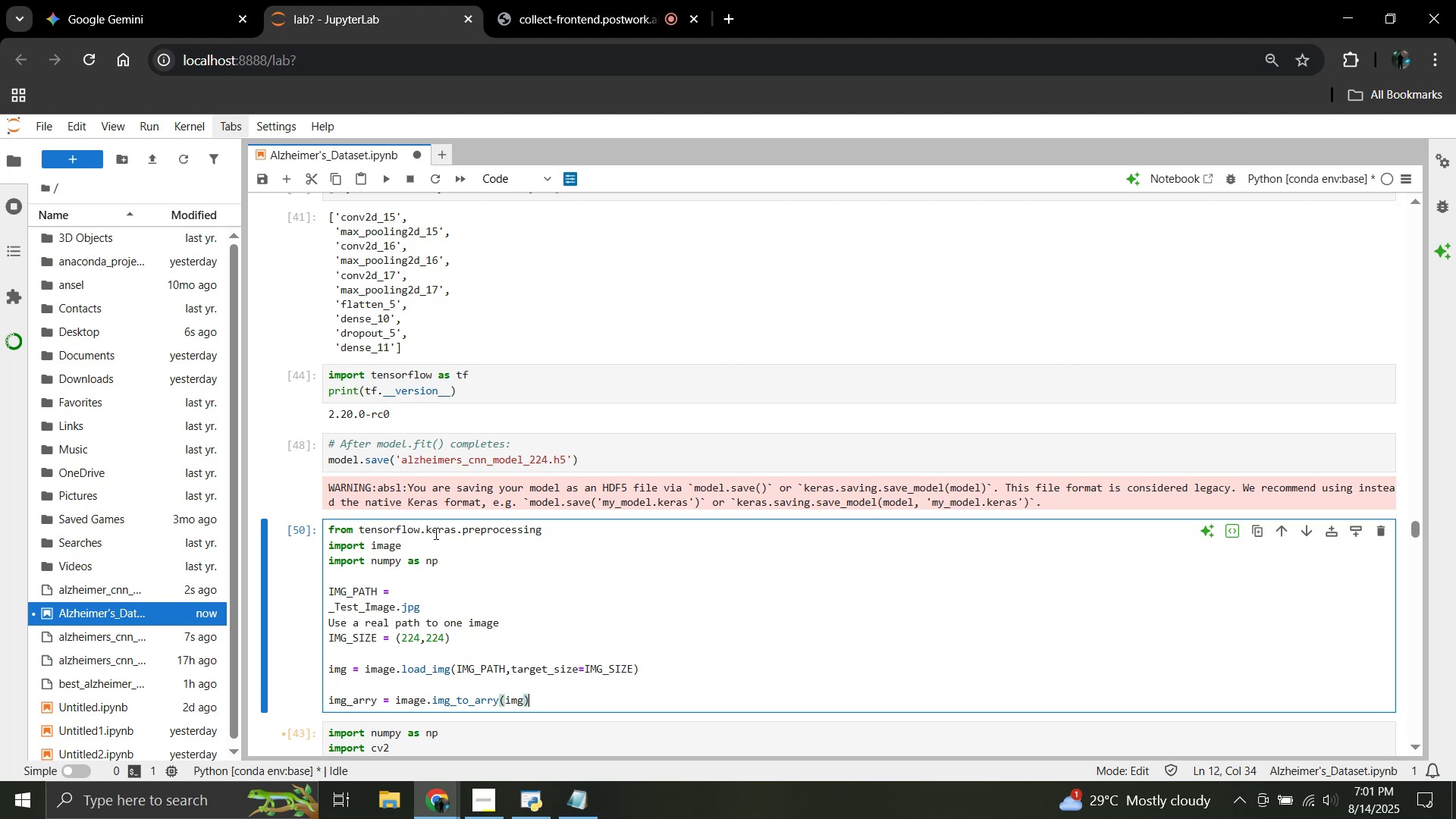 
key(Enter)
 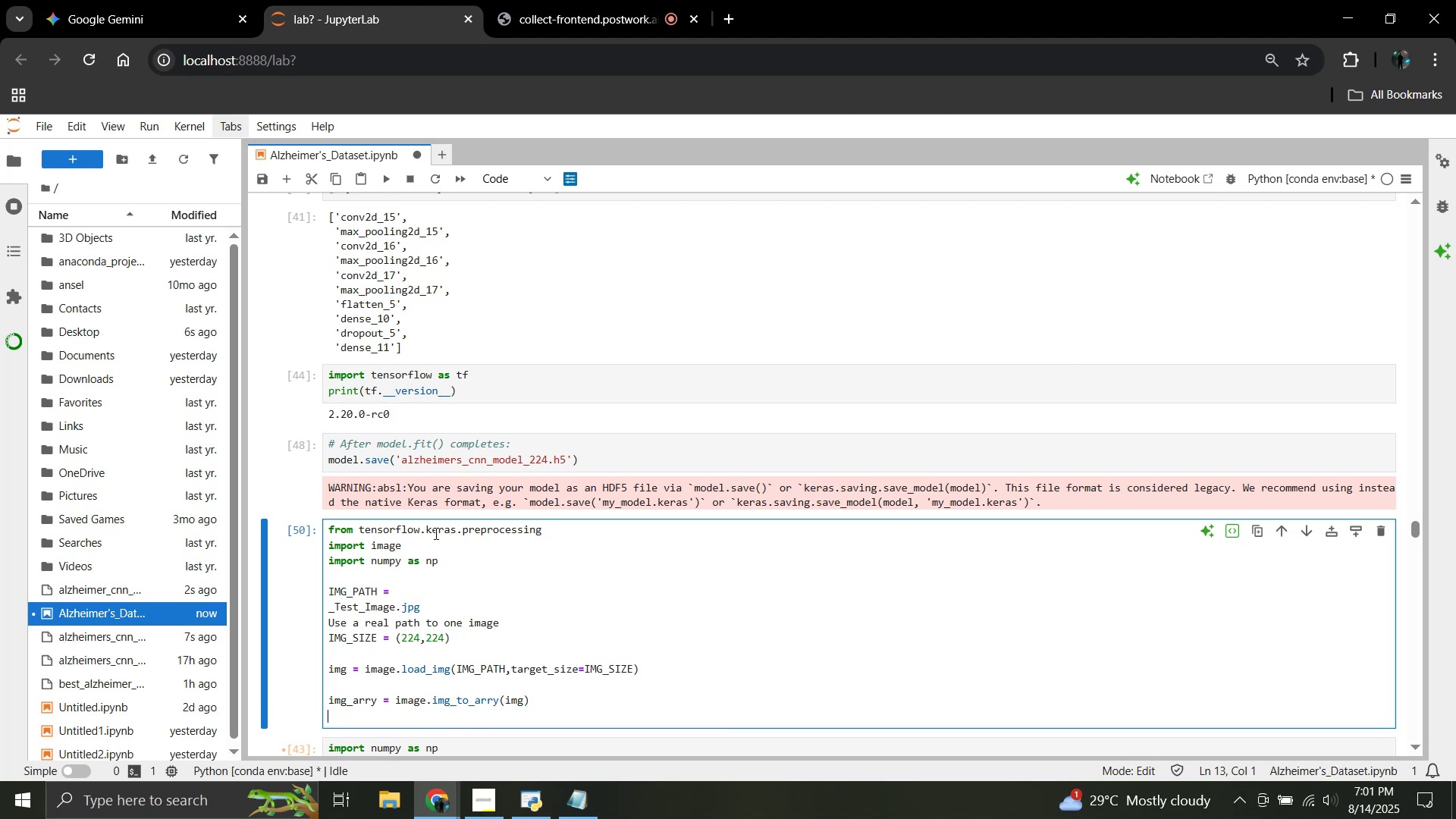 
type(img)
 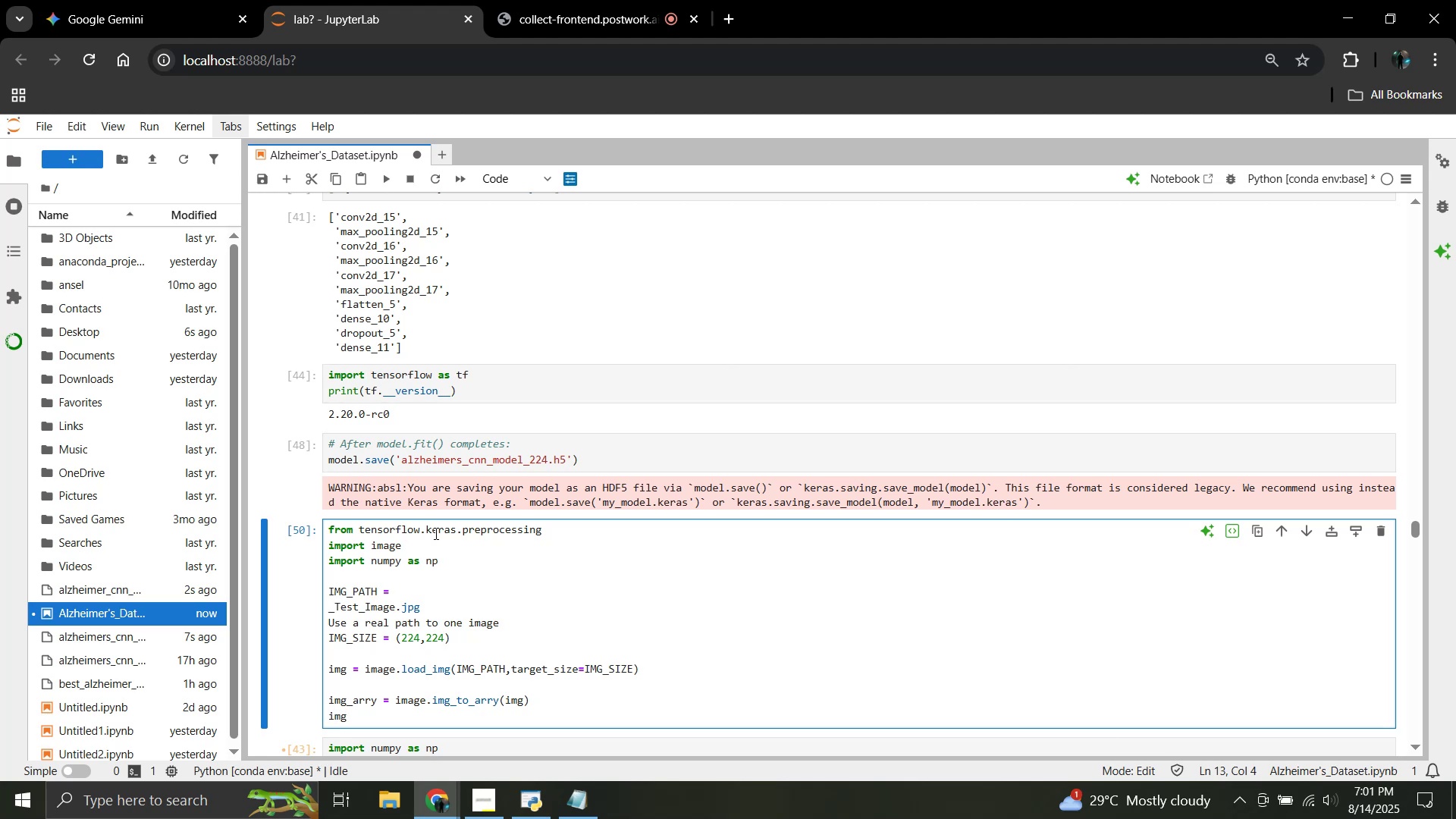 
key(Shift+Minus)
 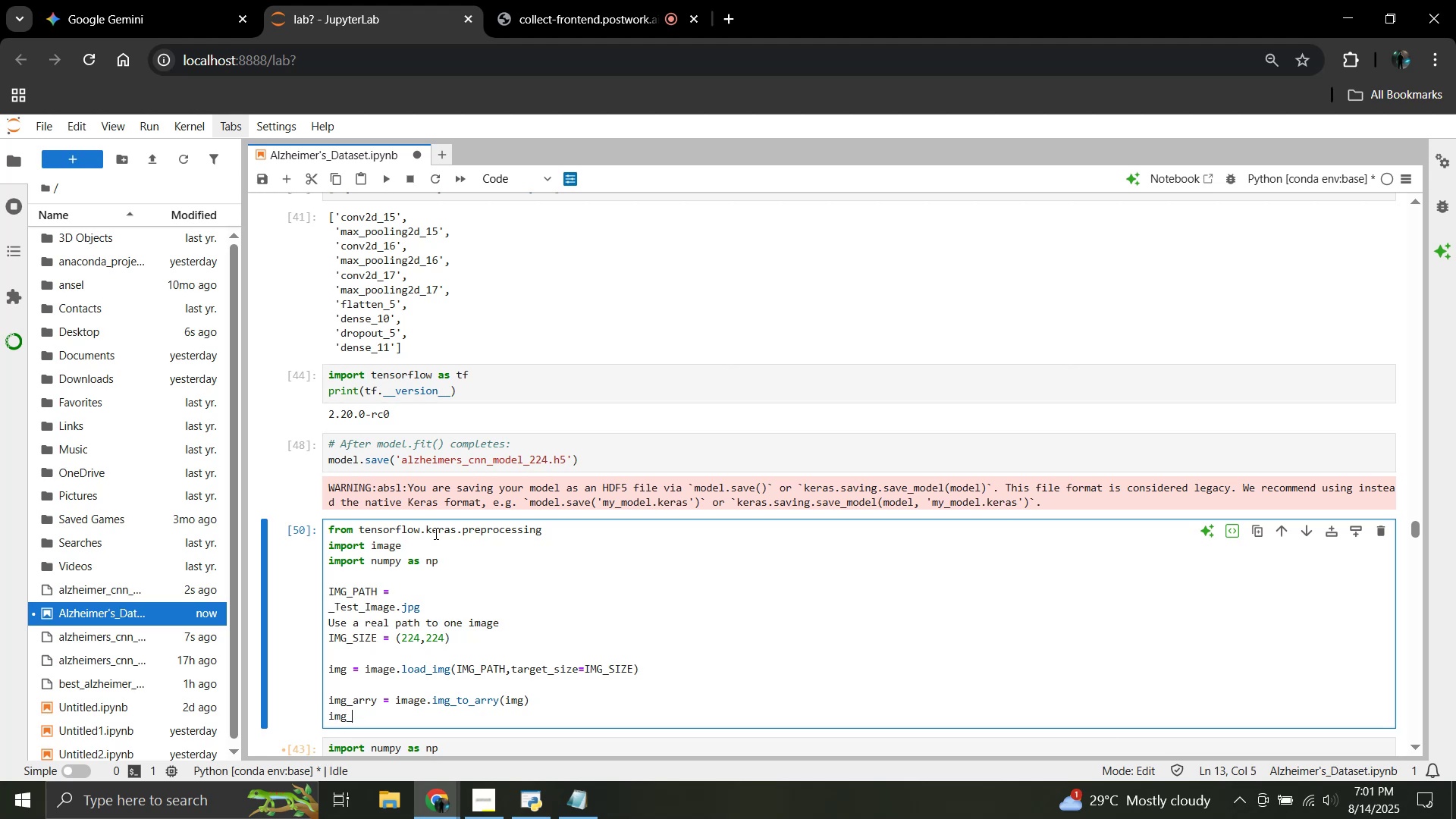 
type(array)
 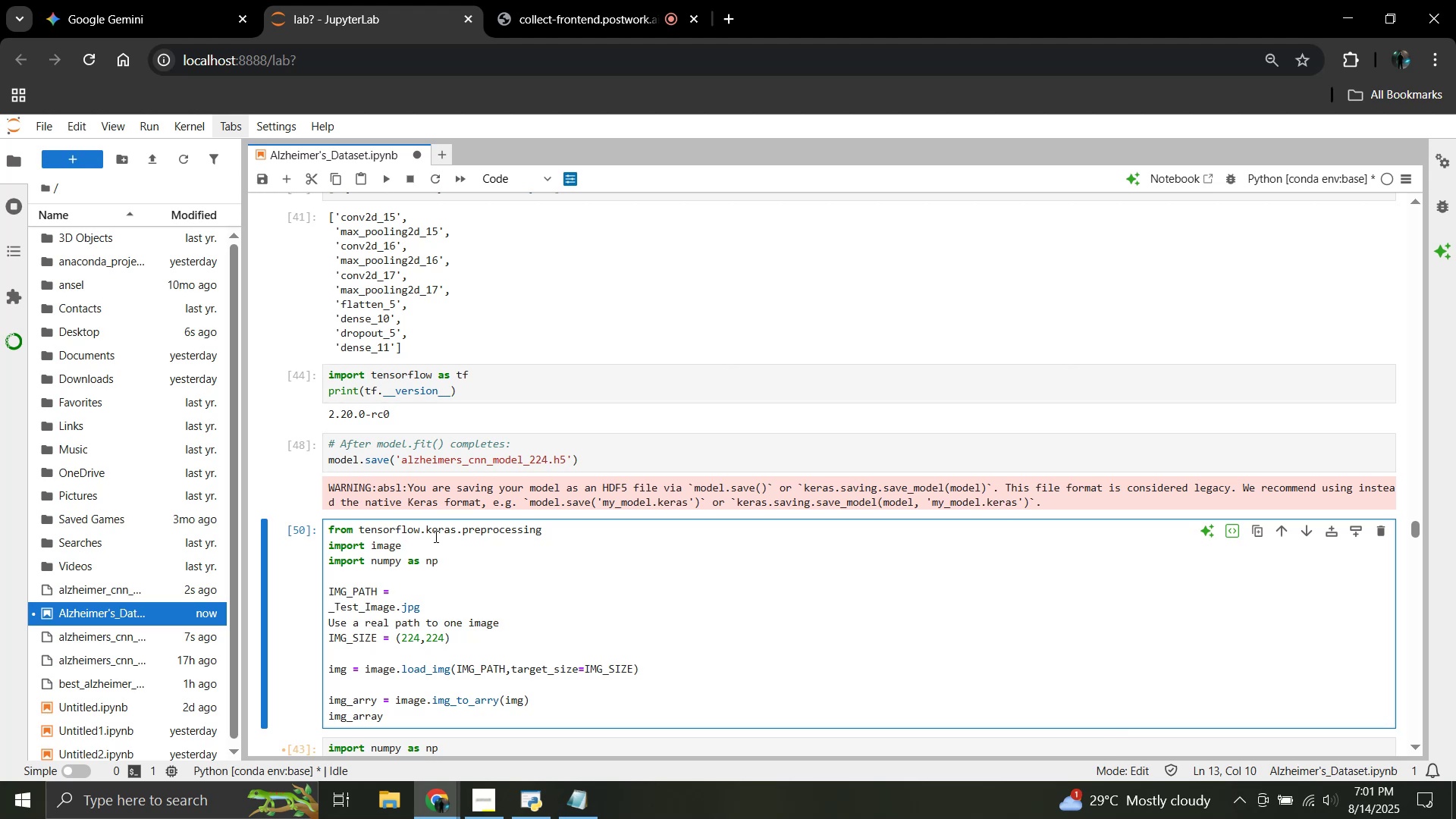 
key(ArrowUp)
 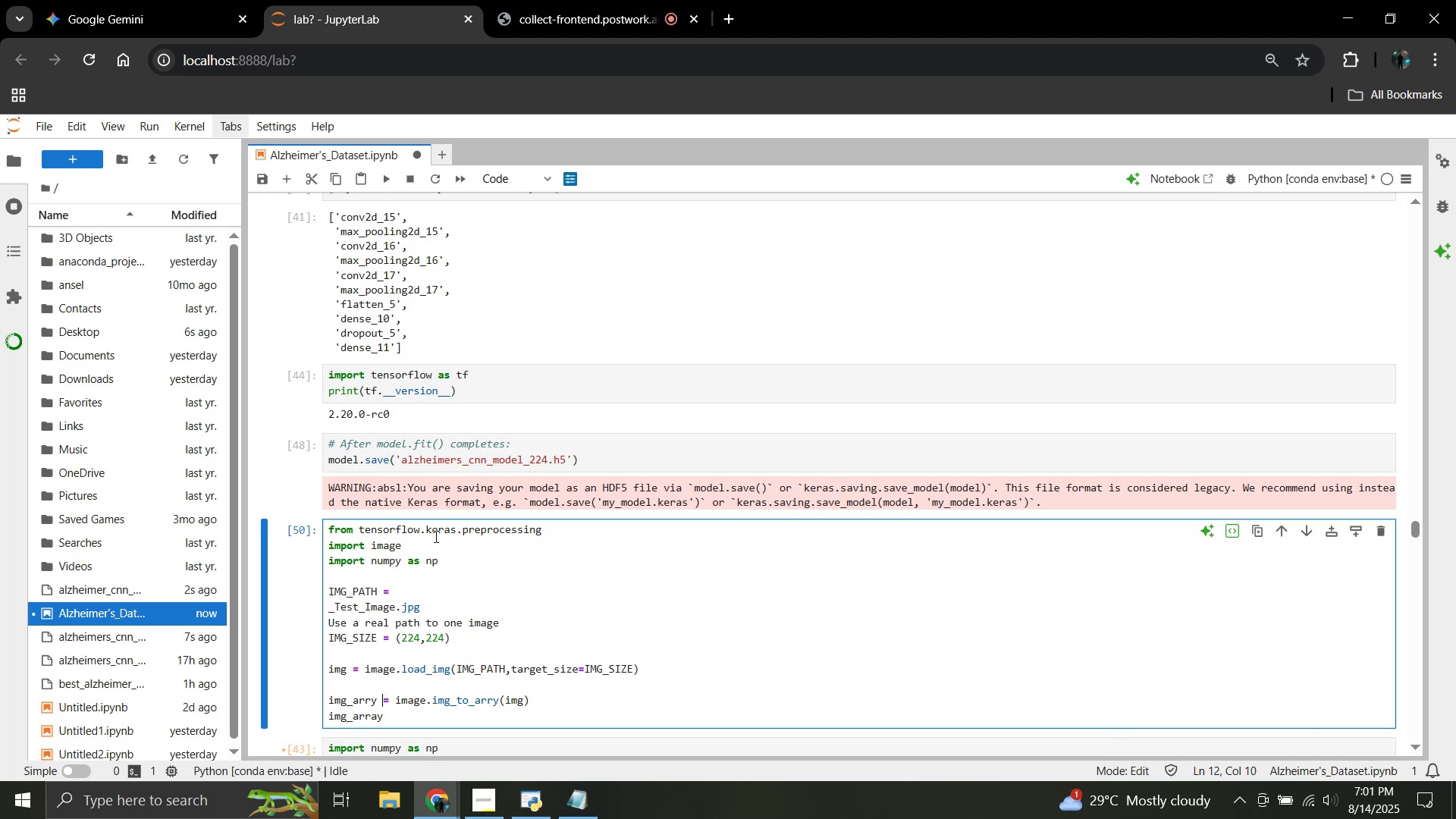 
key(ArrowLeft)
 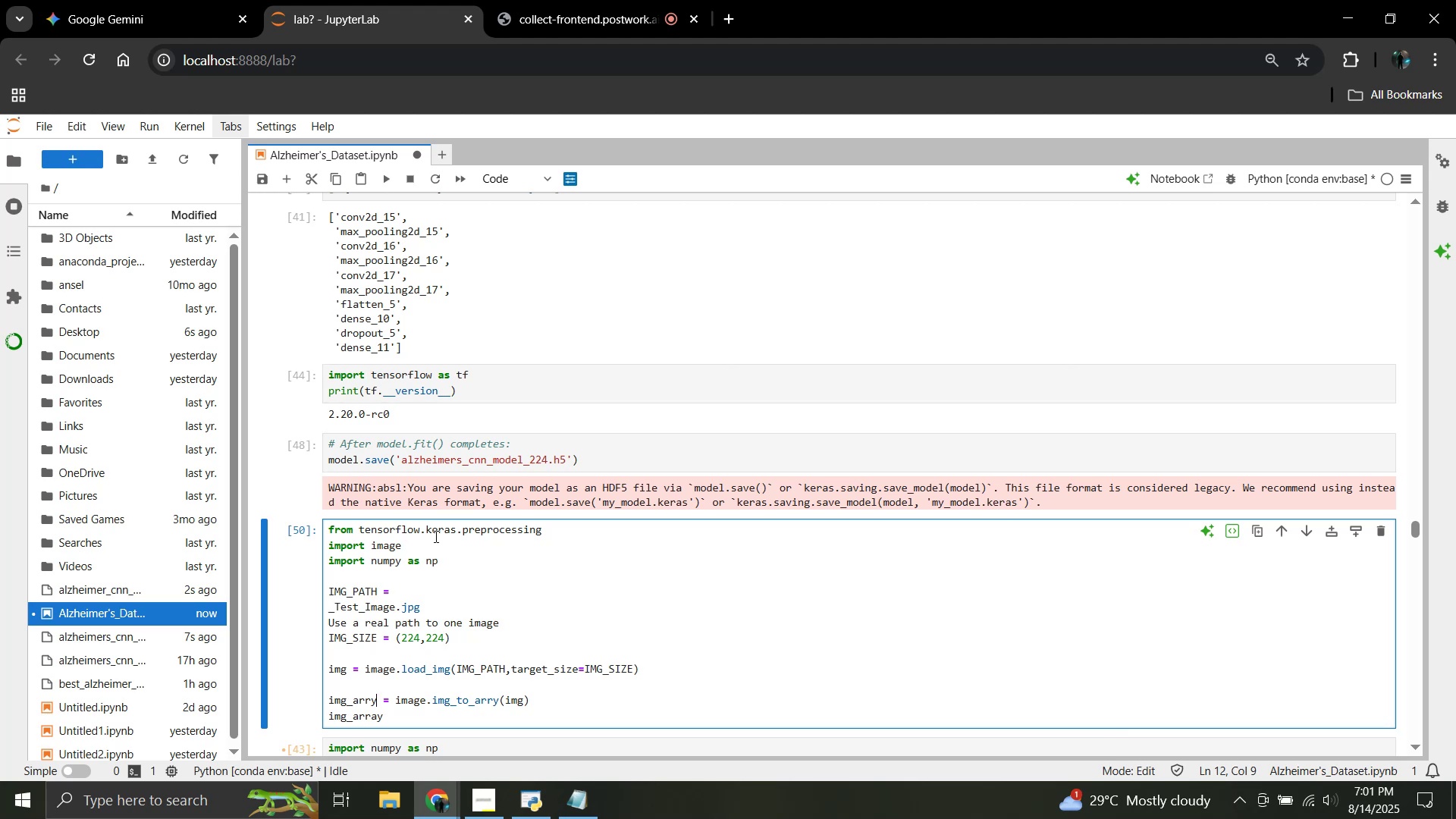 
key(ArrowLeft)
 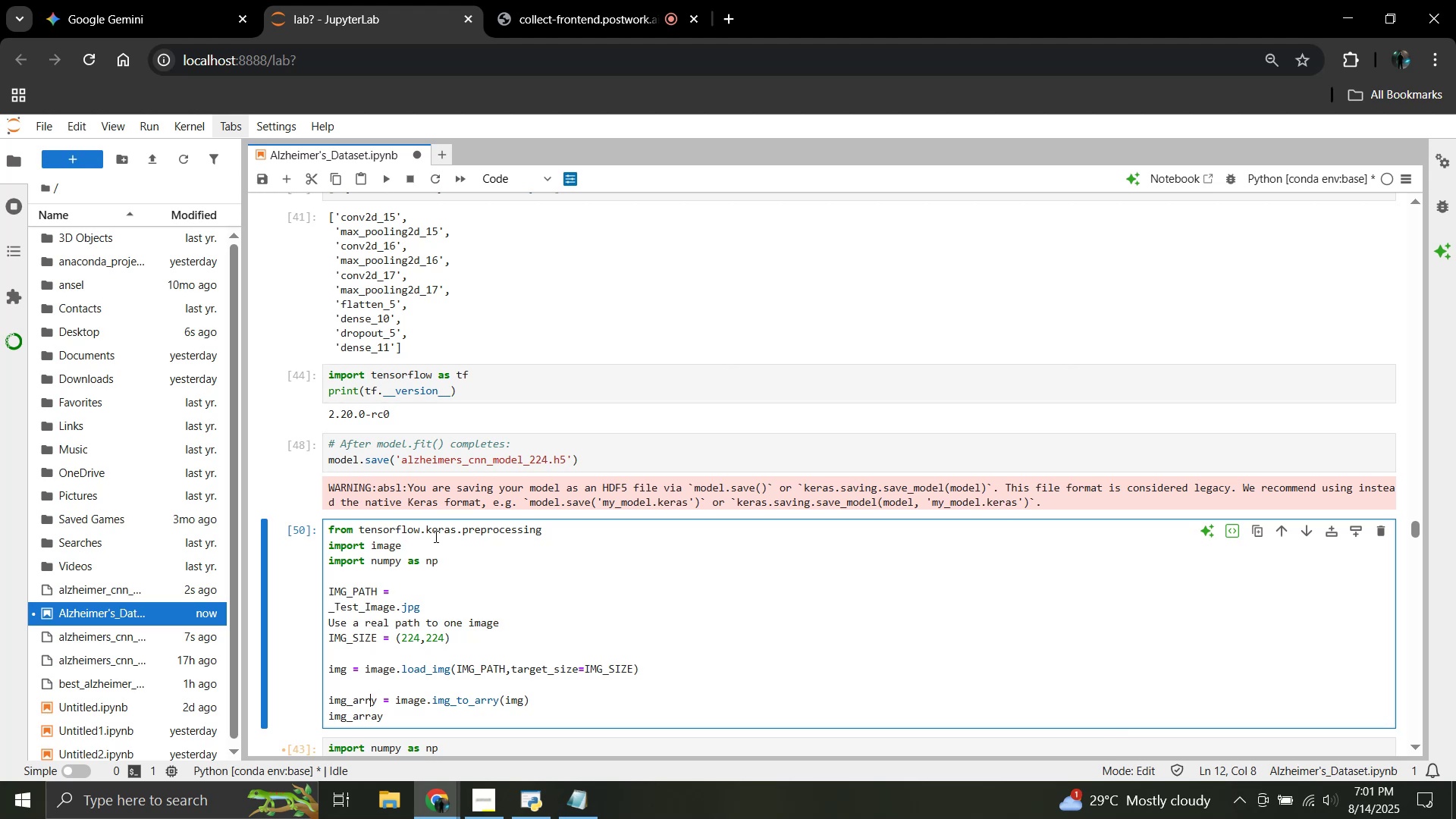 
key(A)
 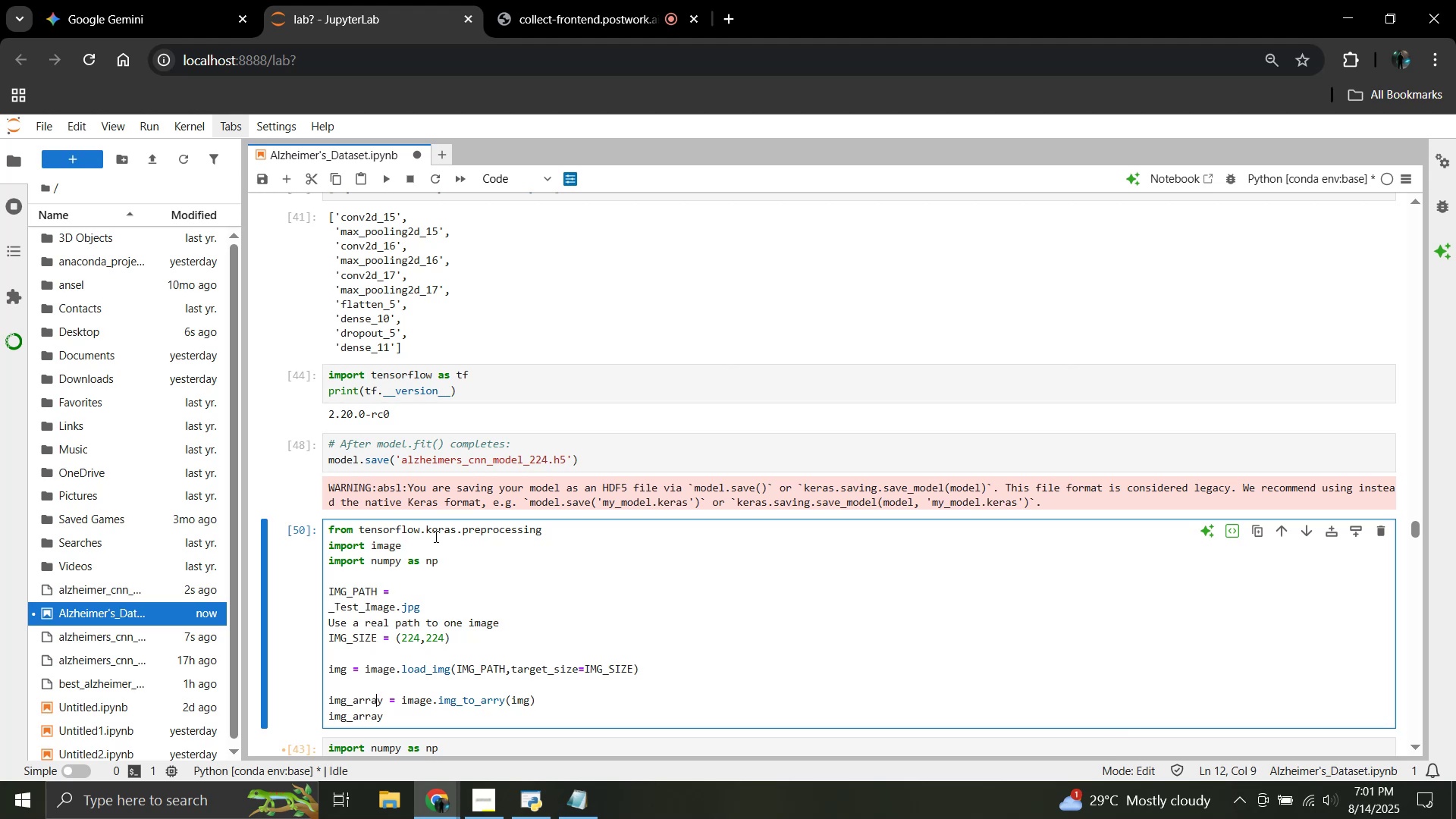 
key(ArrowDown)
 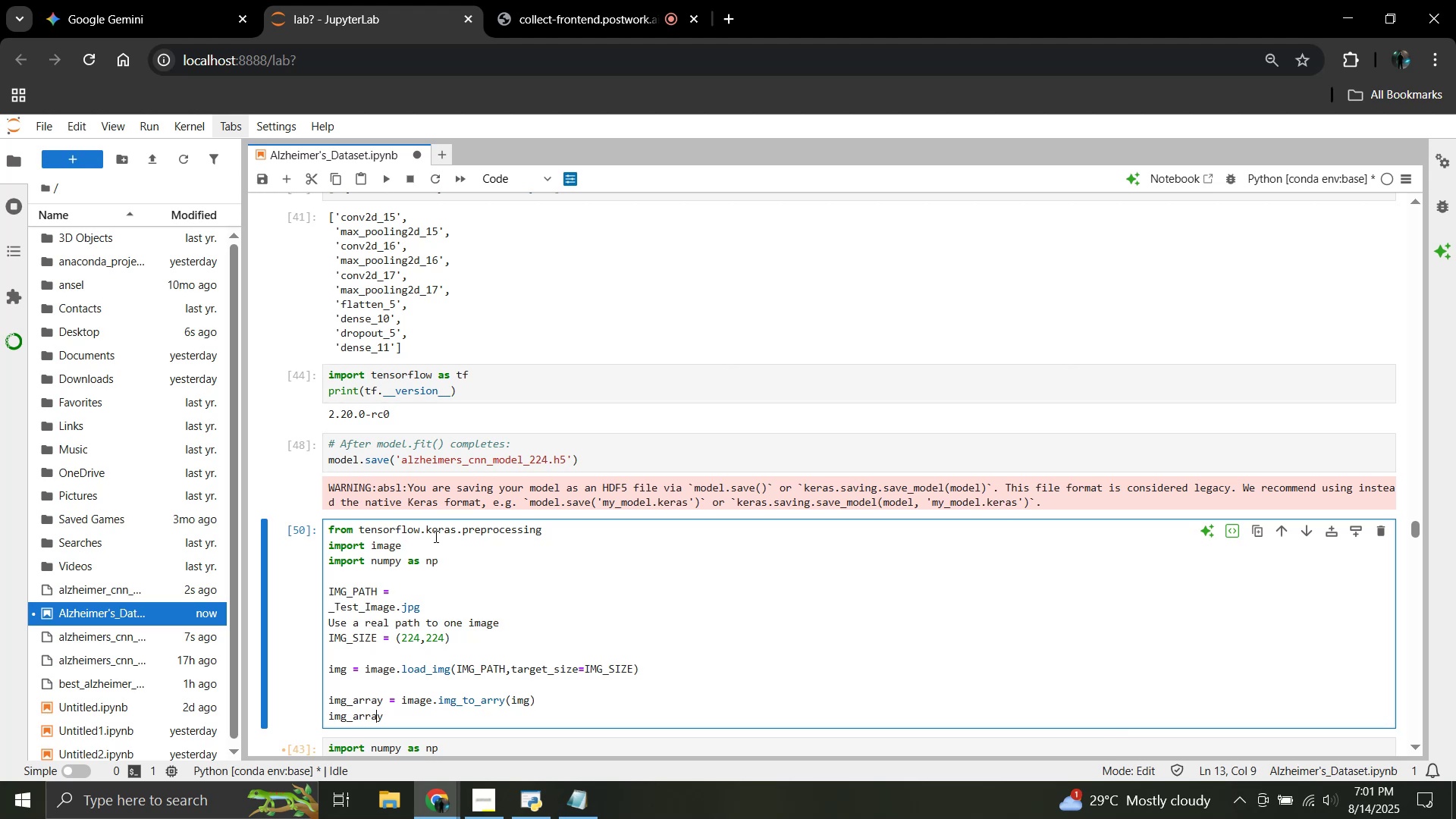 
key(ArrowRight)
 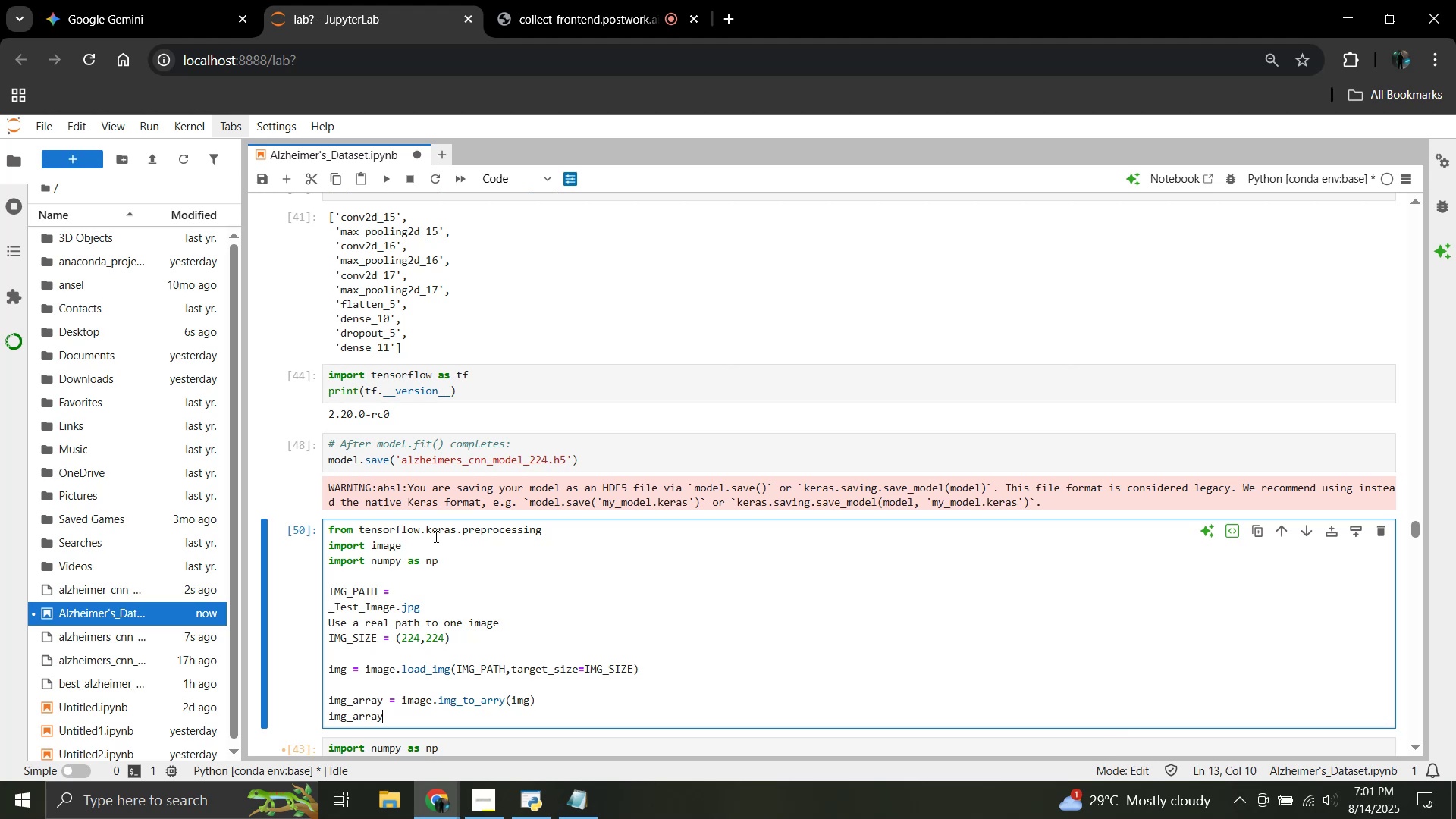 
type( -)
key(Backspace)
type(= img_arry=)
key(Backspace)
key(Backspace)
type(ay)
 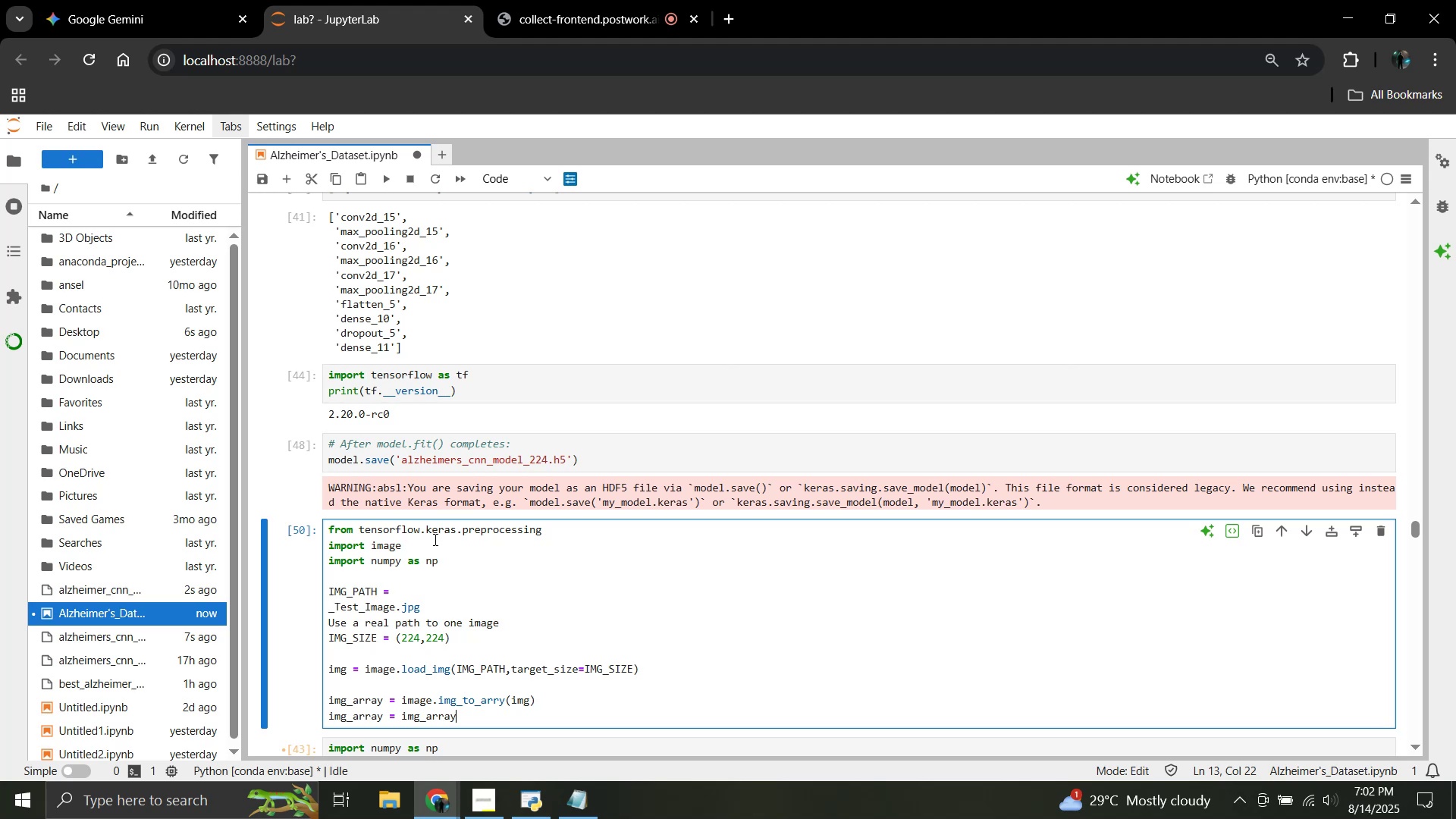 
key(Slash)
 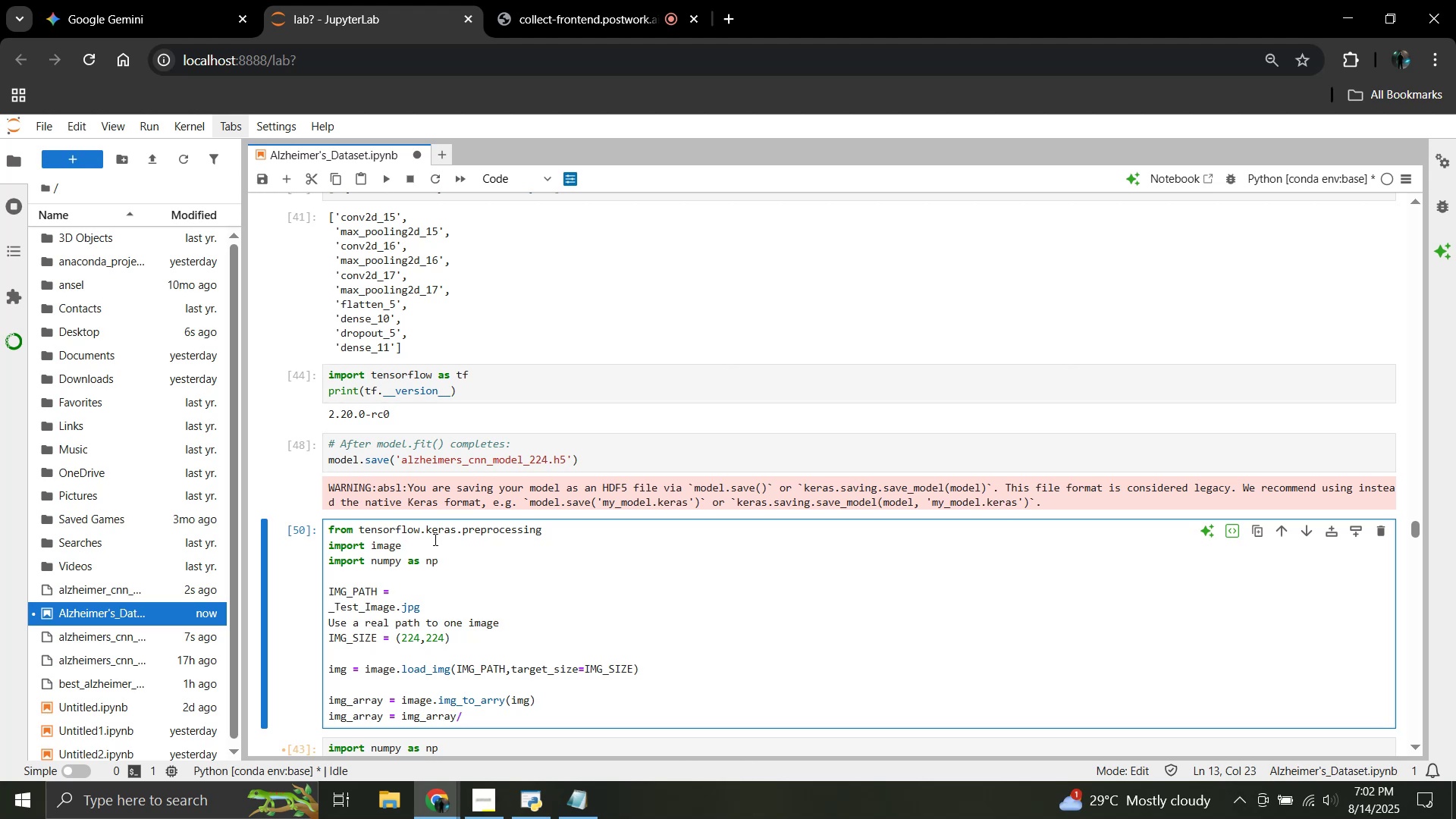 
type(22)
key(Backspace)
type(55.0)
 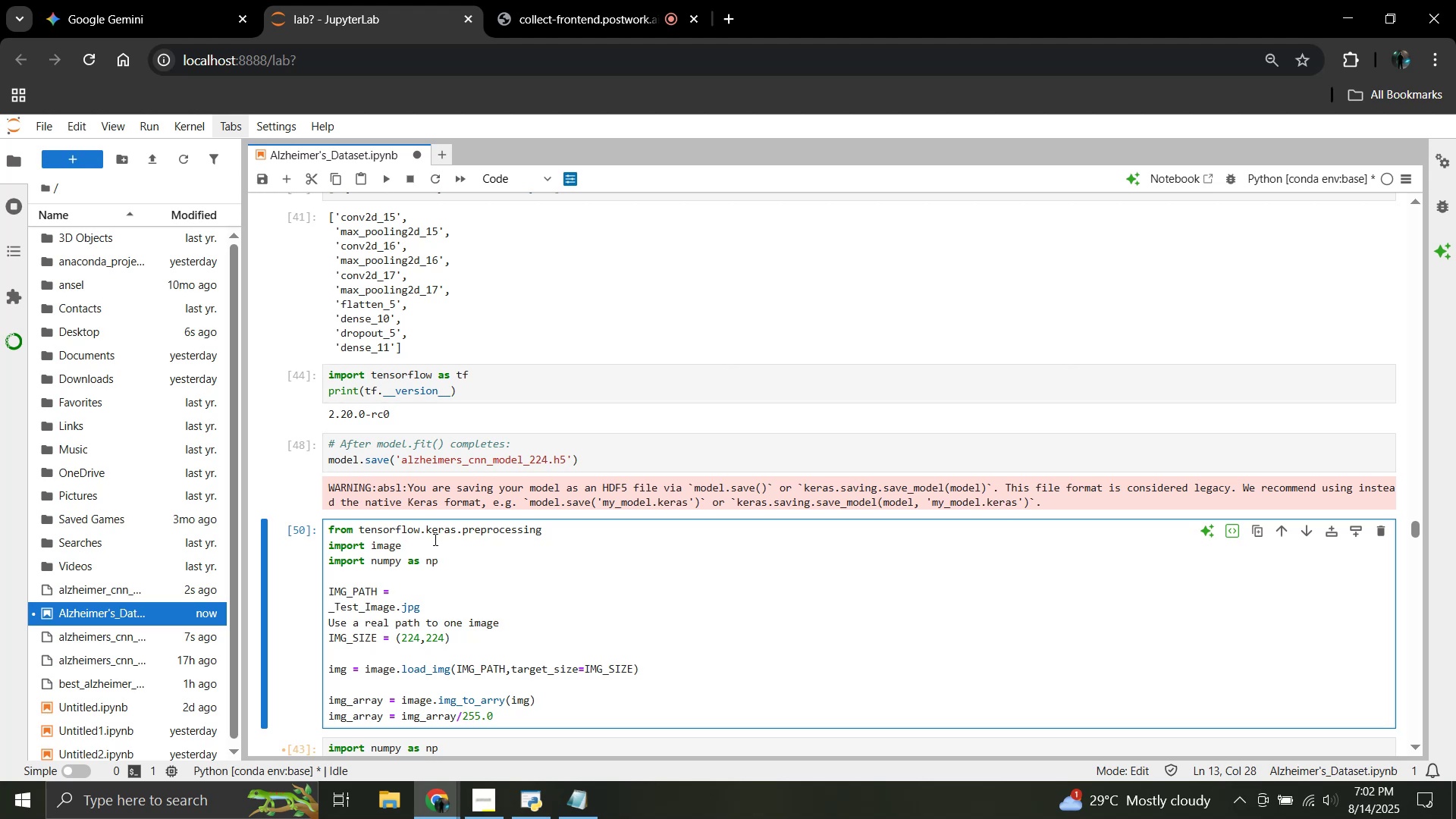 
key(Space)
 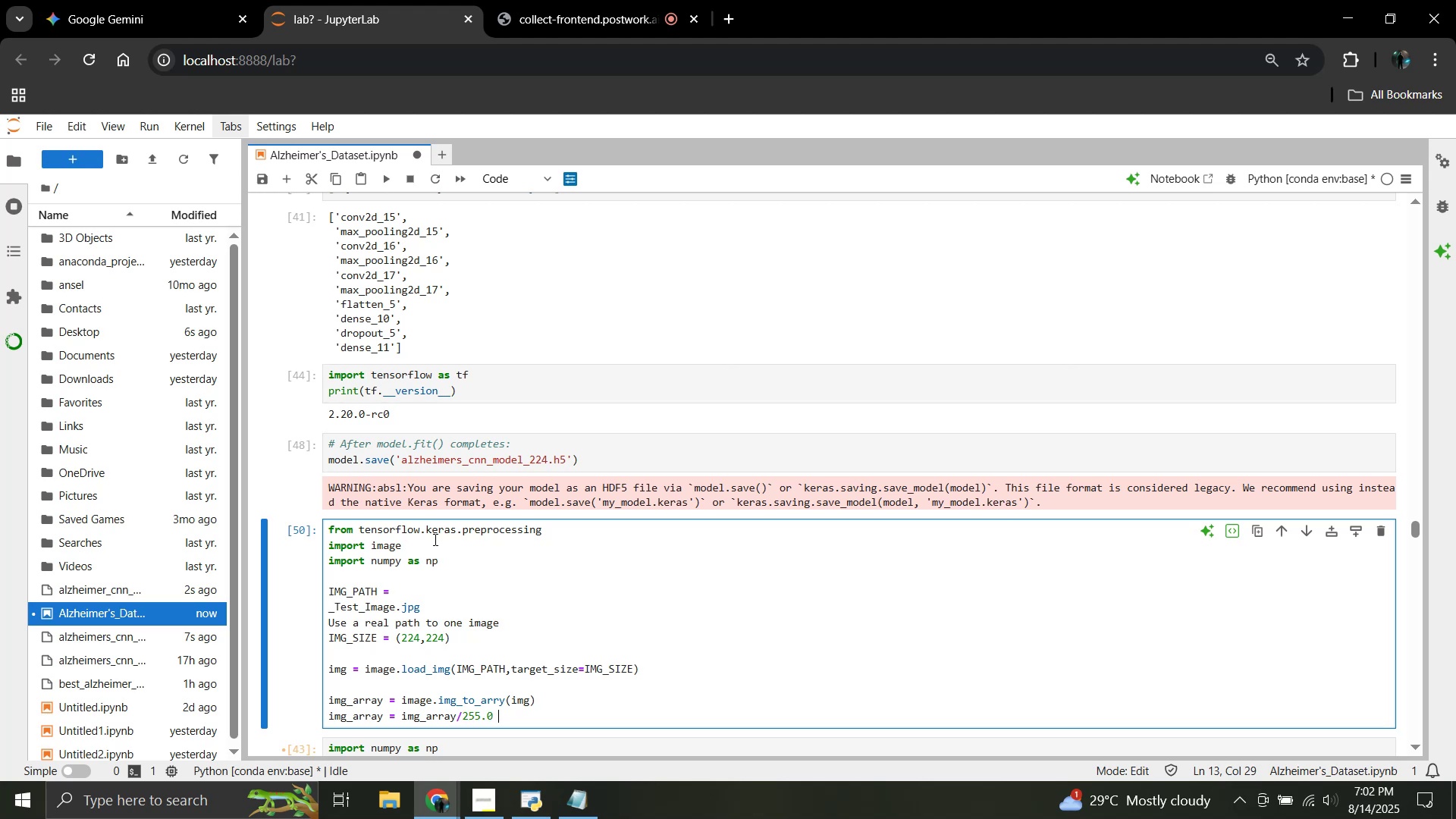 
key(Shift+3)
 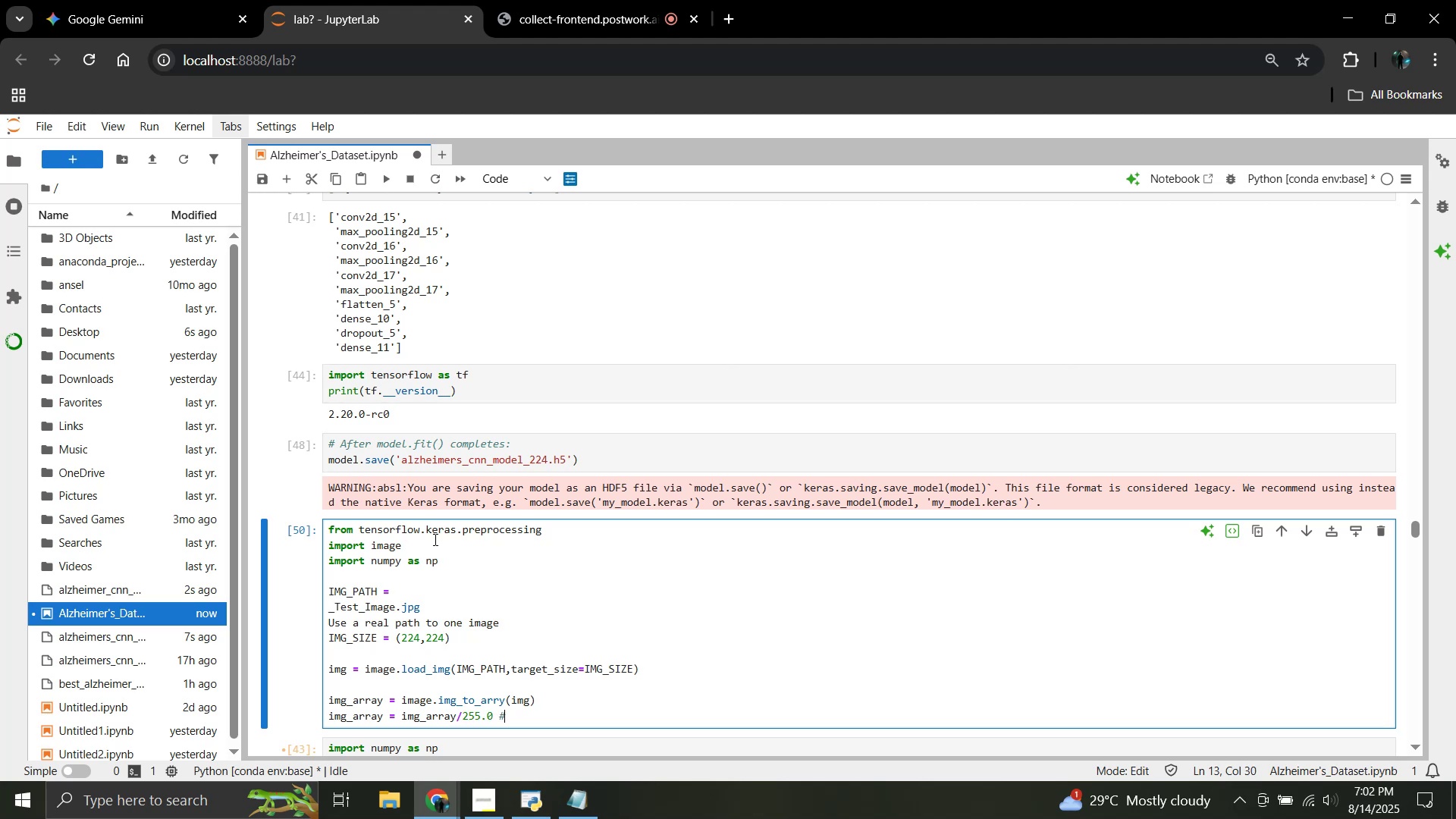 
key(Enter)
 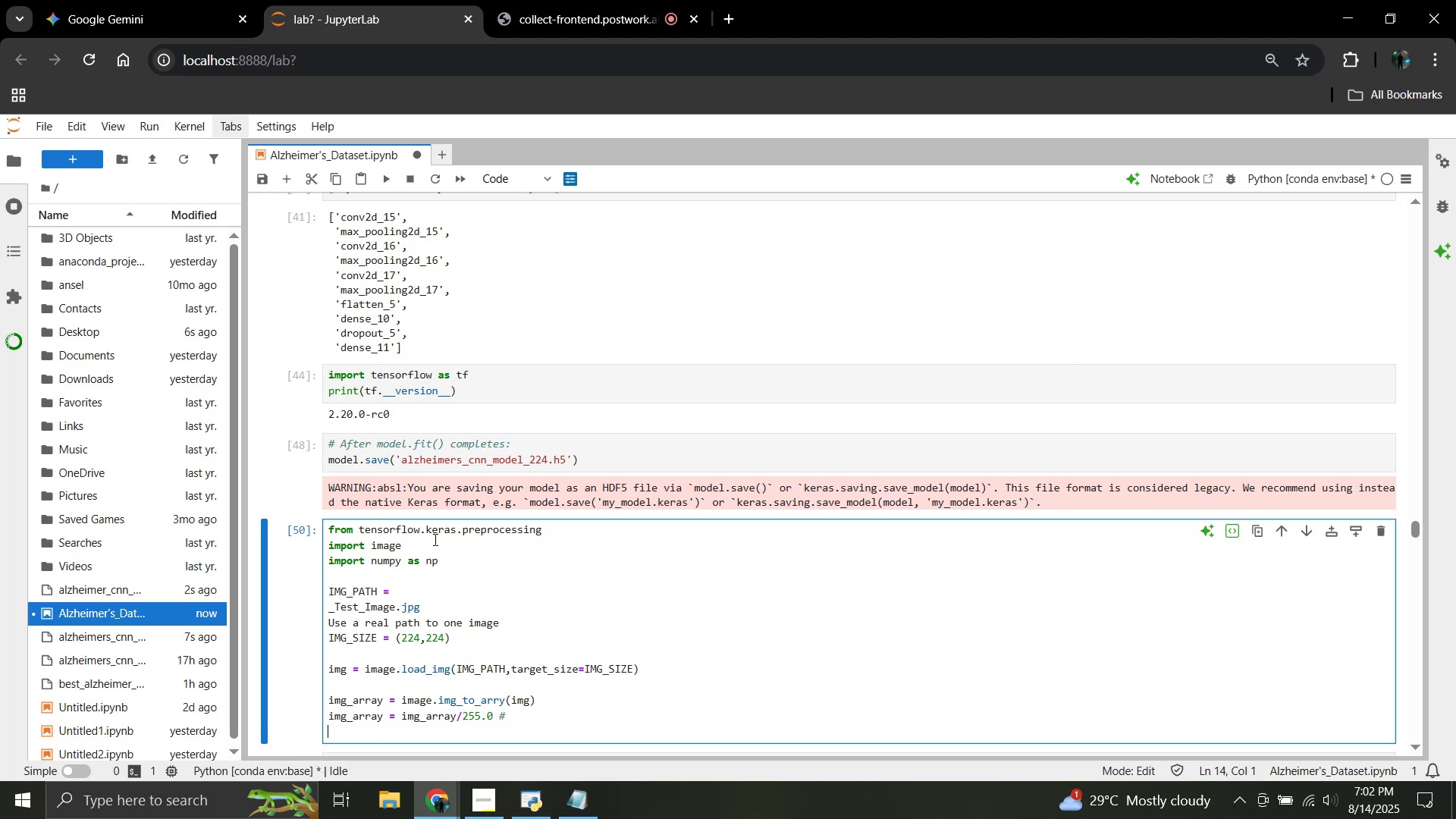 
key(Enter)
 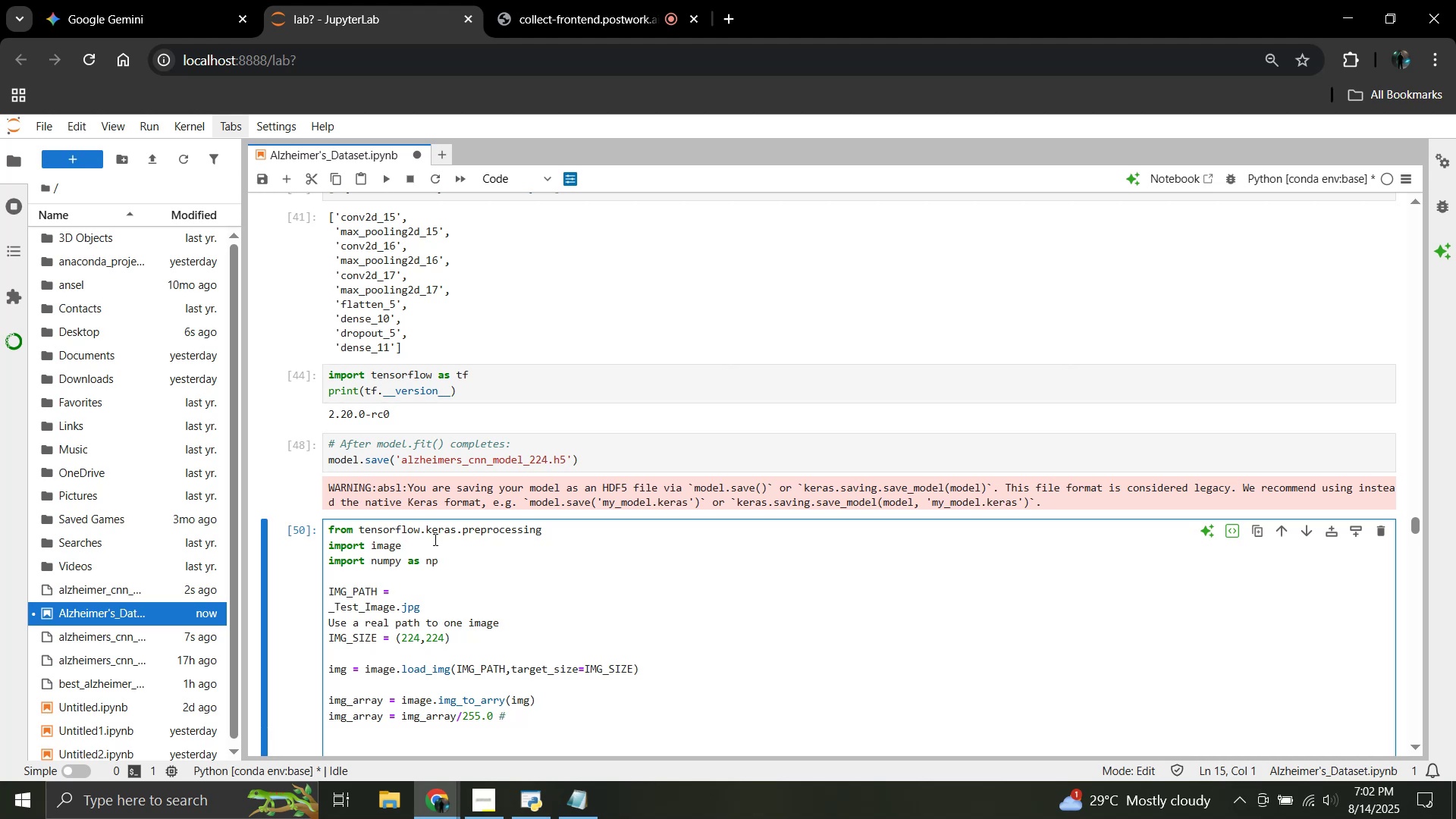 
scroll: coordinate [626, 664], scroll_direction: down, amount: 2.0
 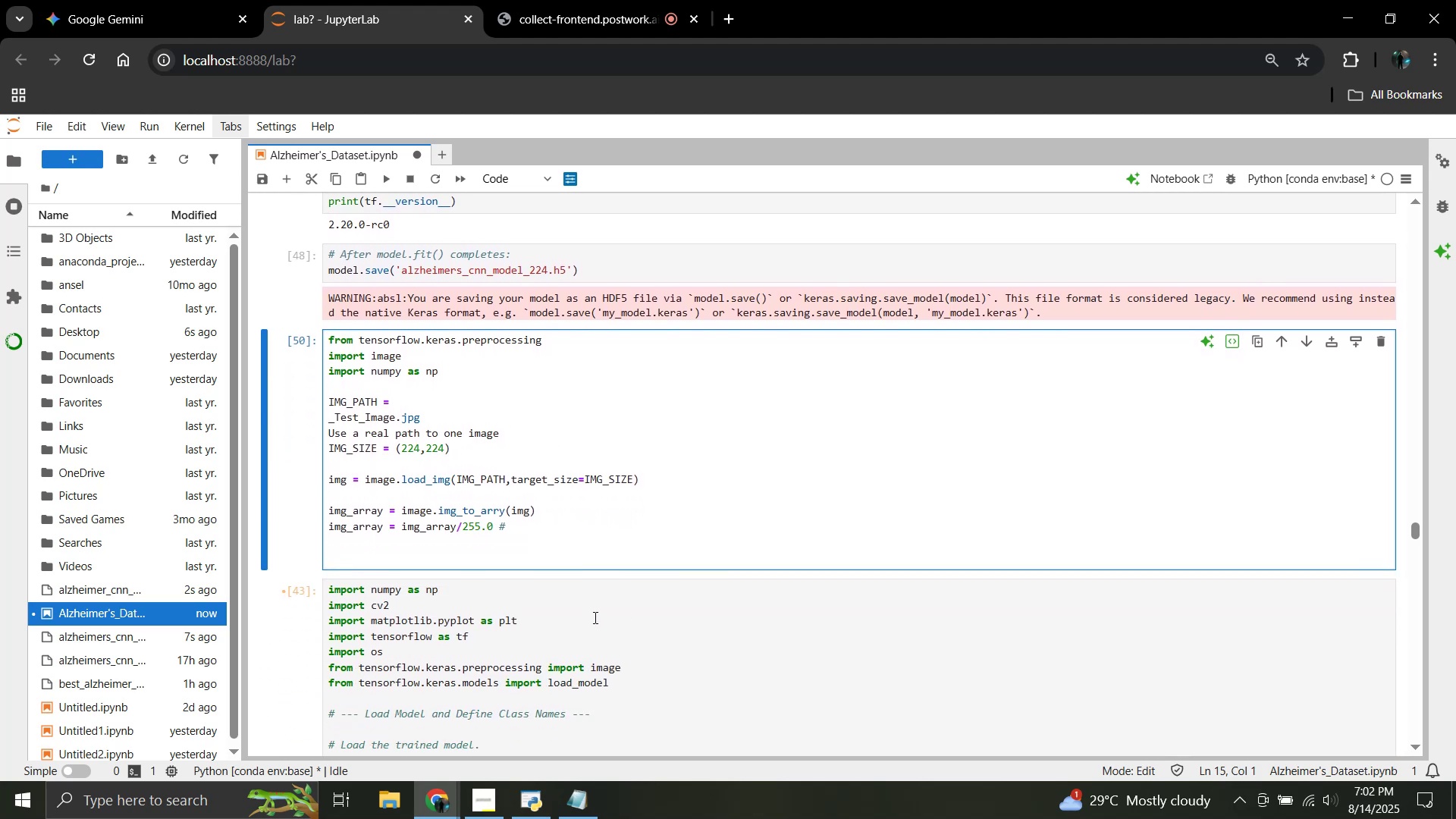 
scroll: coordinate [592, 605], scroll_direction: up, amount: 1.0
 